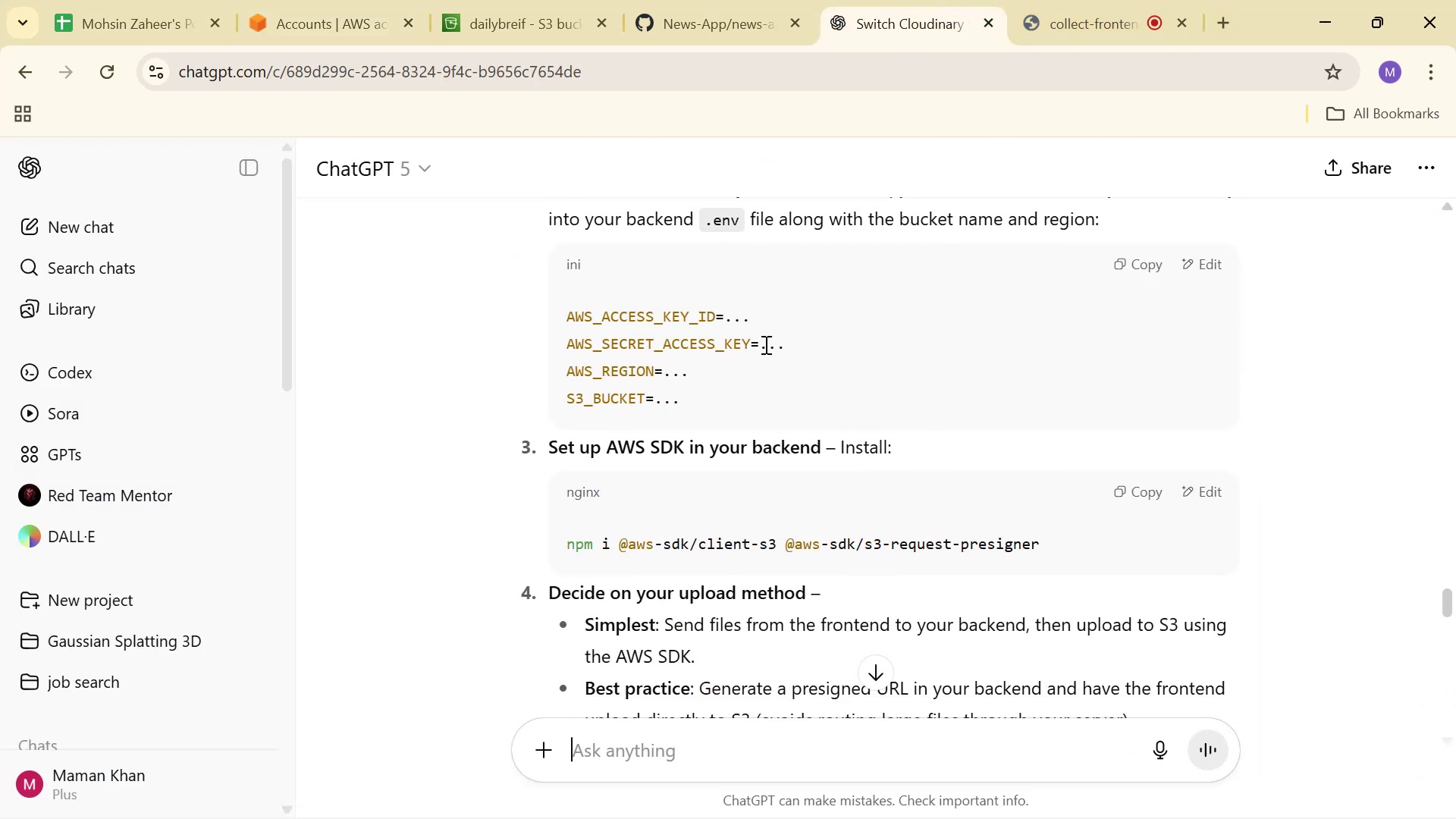 
left_click_drag(start_coordinate=[760, 342], to_coordinate=[535, 312])
 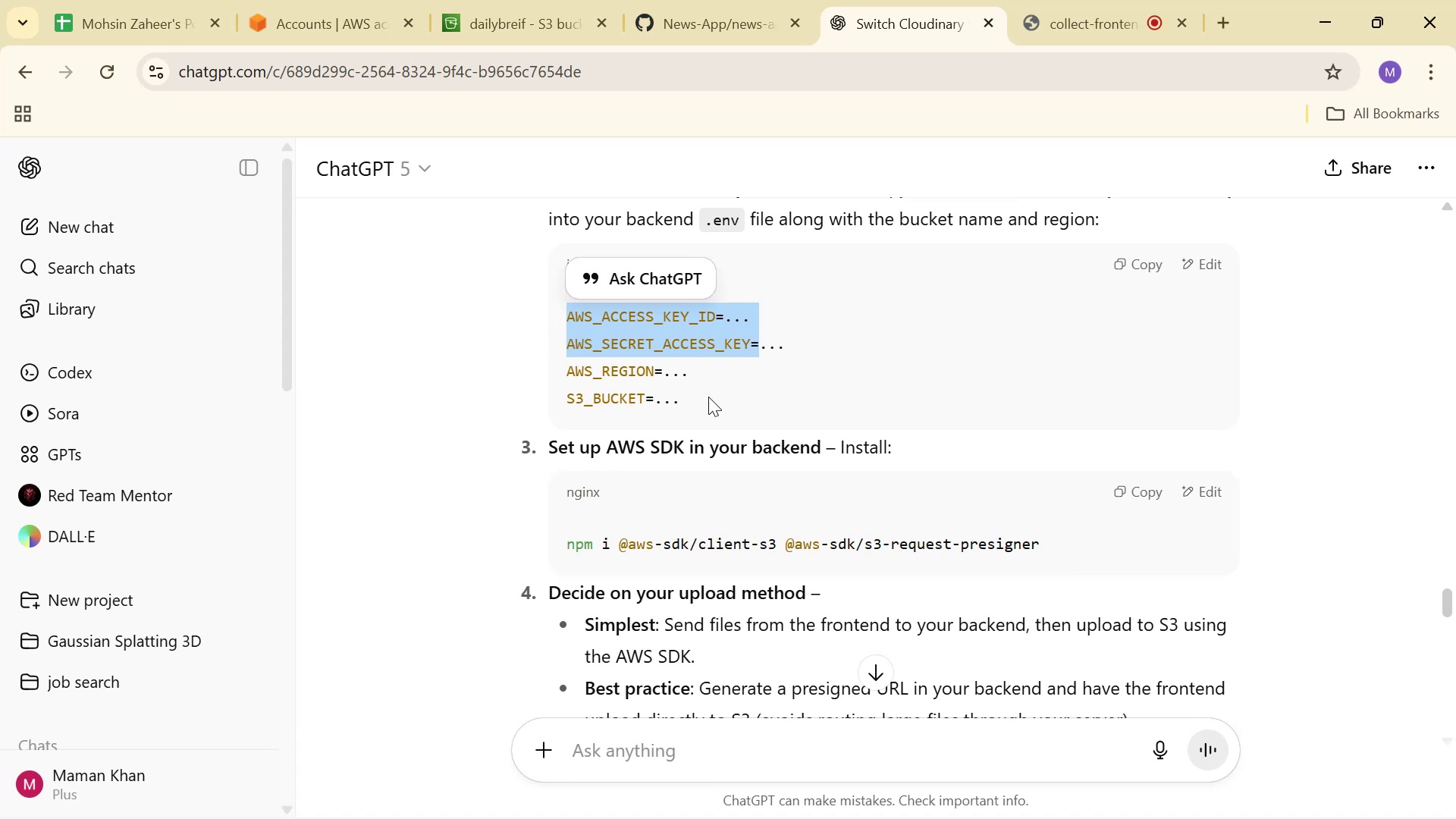 
left_click_drag(start_coordinate=[714, 404], to_coordinate=[544, 314])
 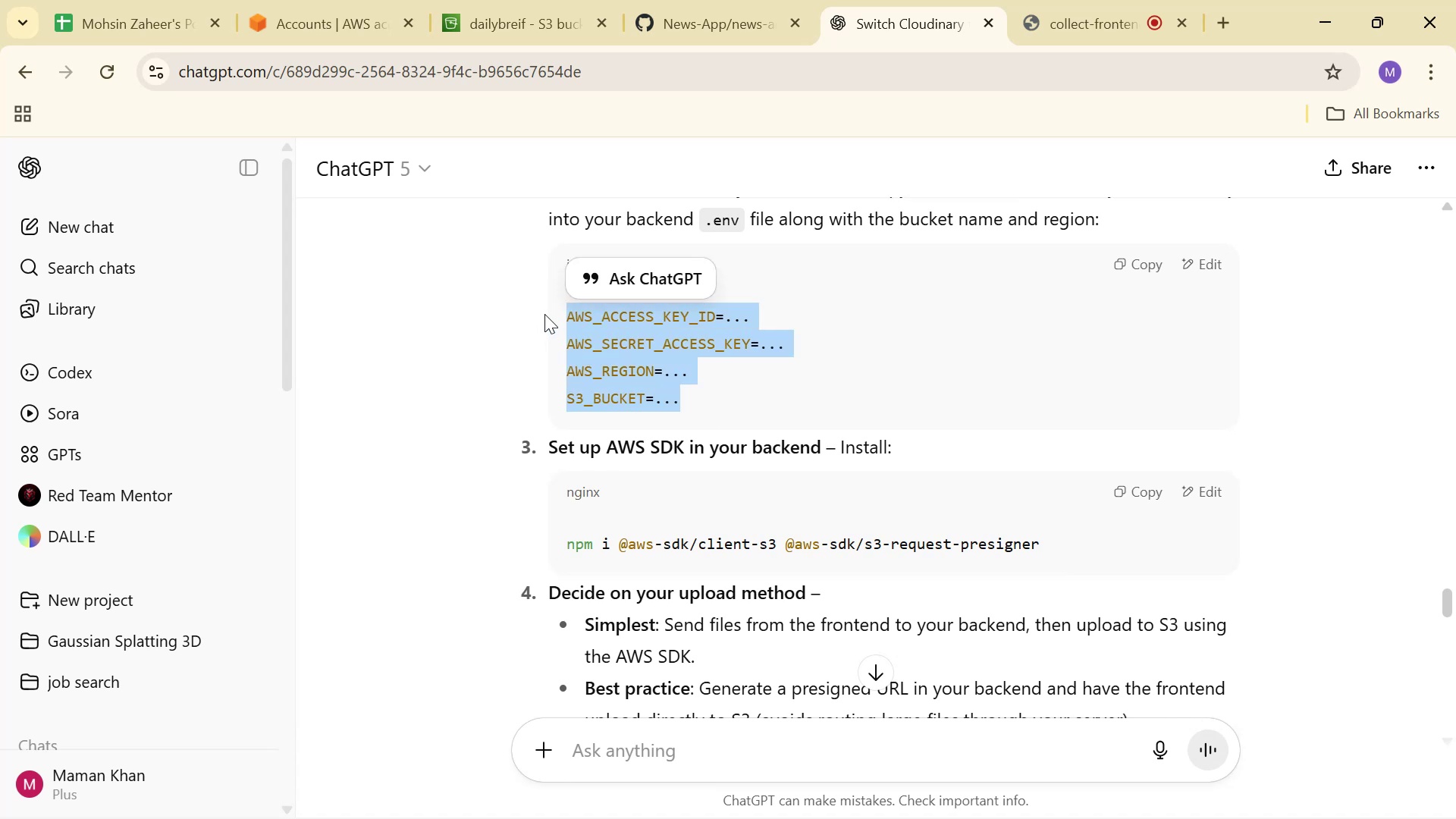 
key(Control+C)
 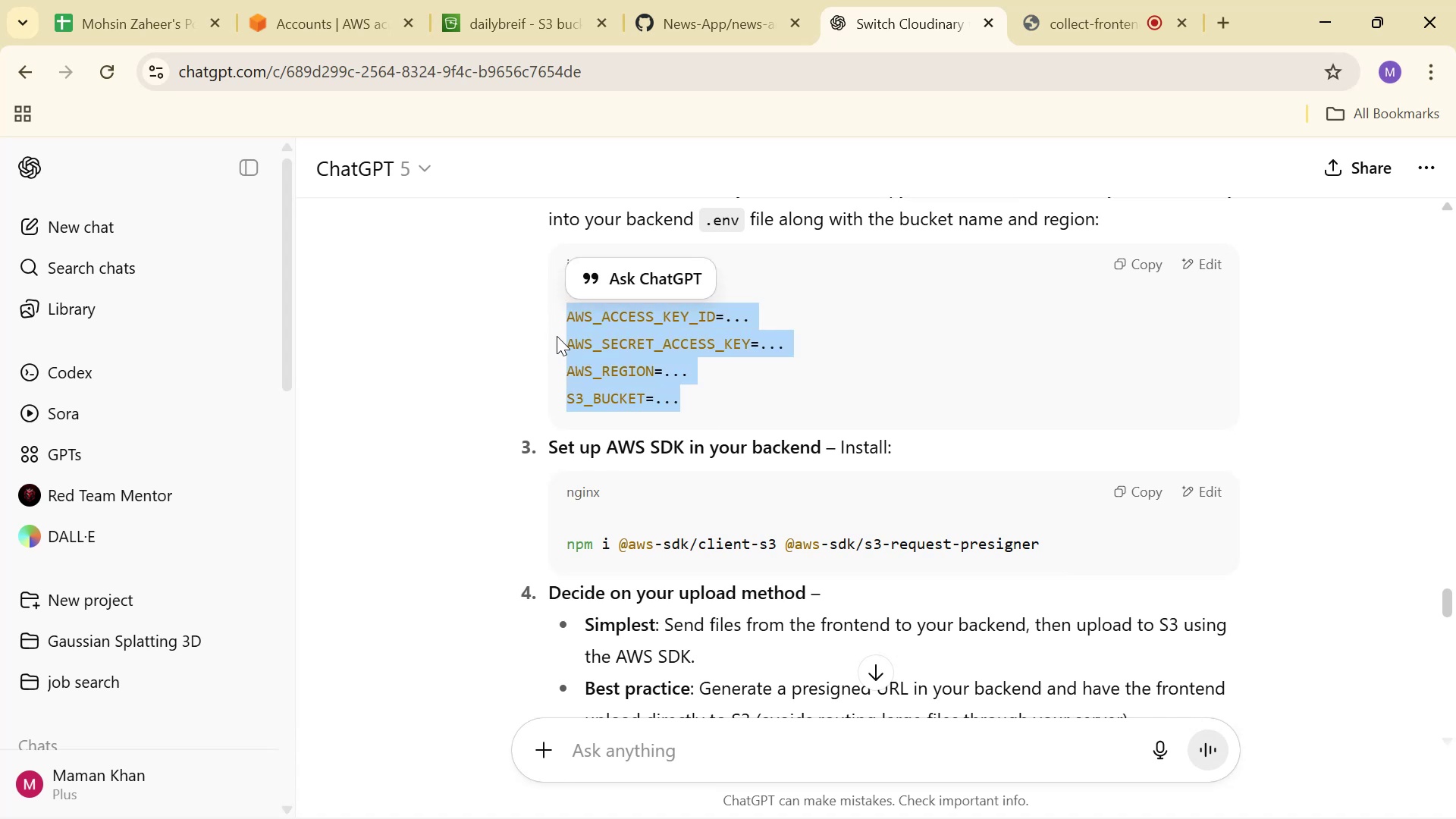 
key(Alt+AltLeft)
 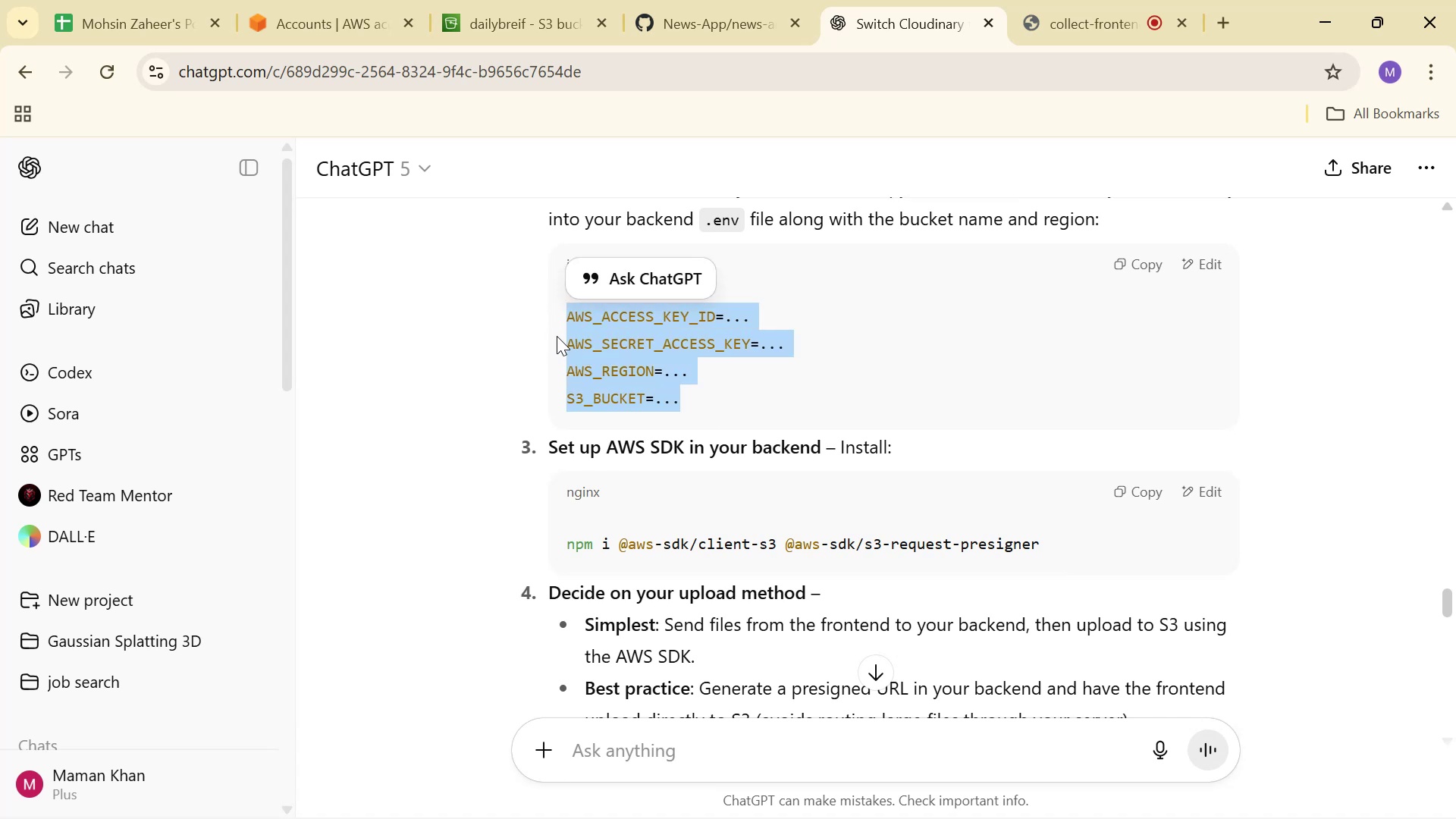 
key(Alt+Tab)
 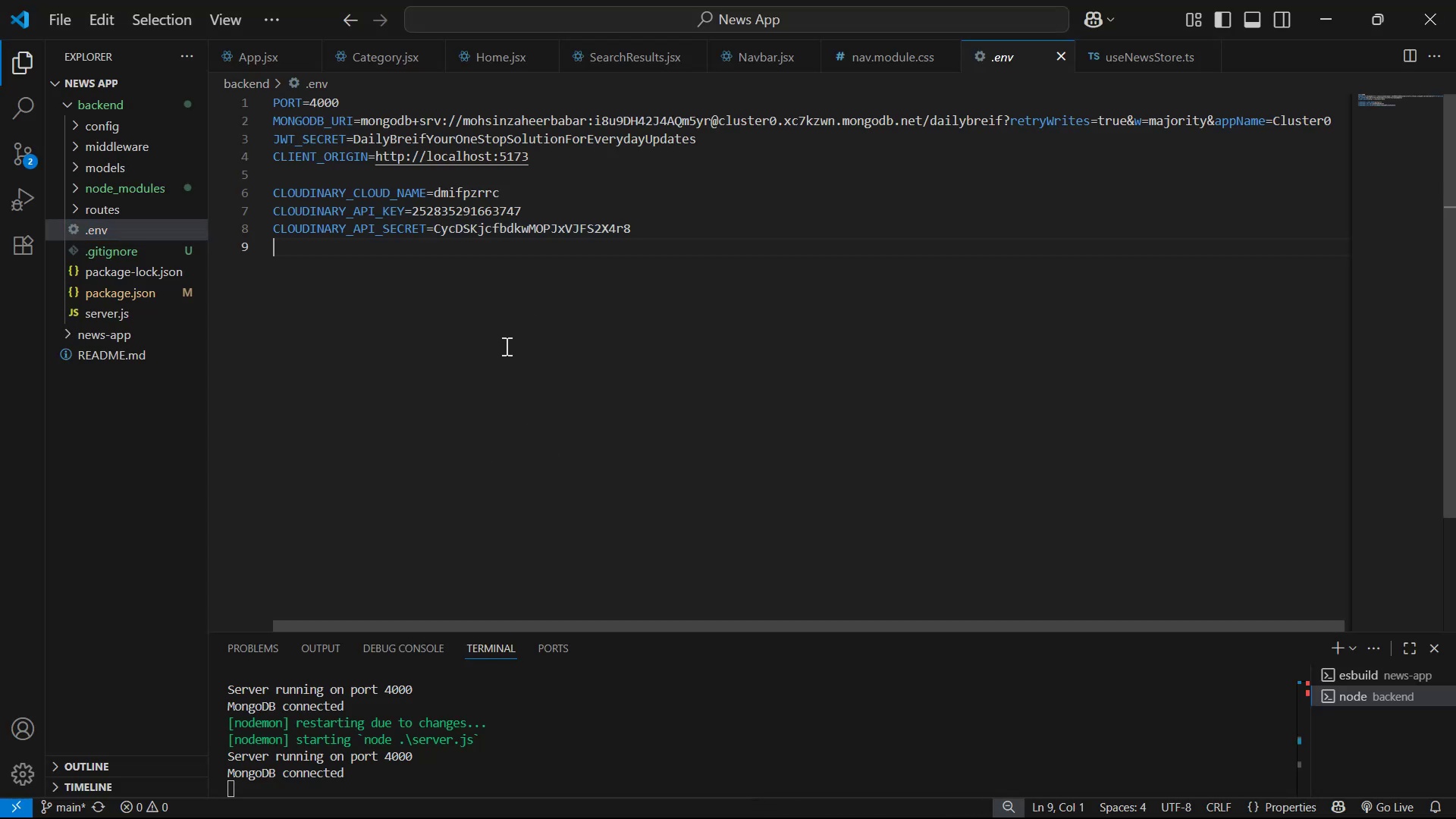 
double_click([748, 208])
 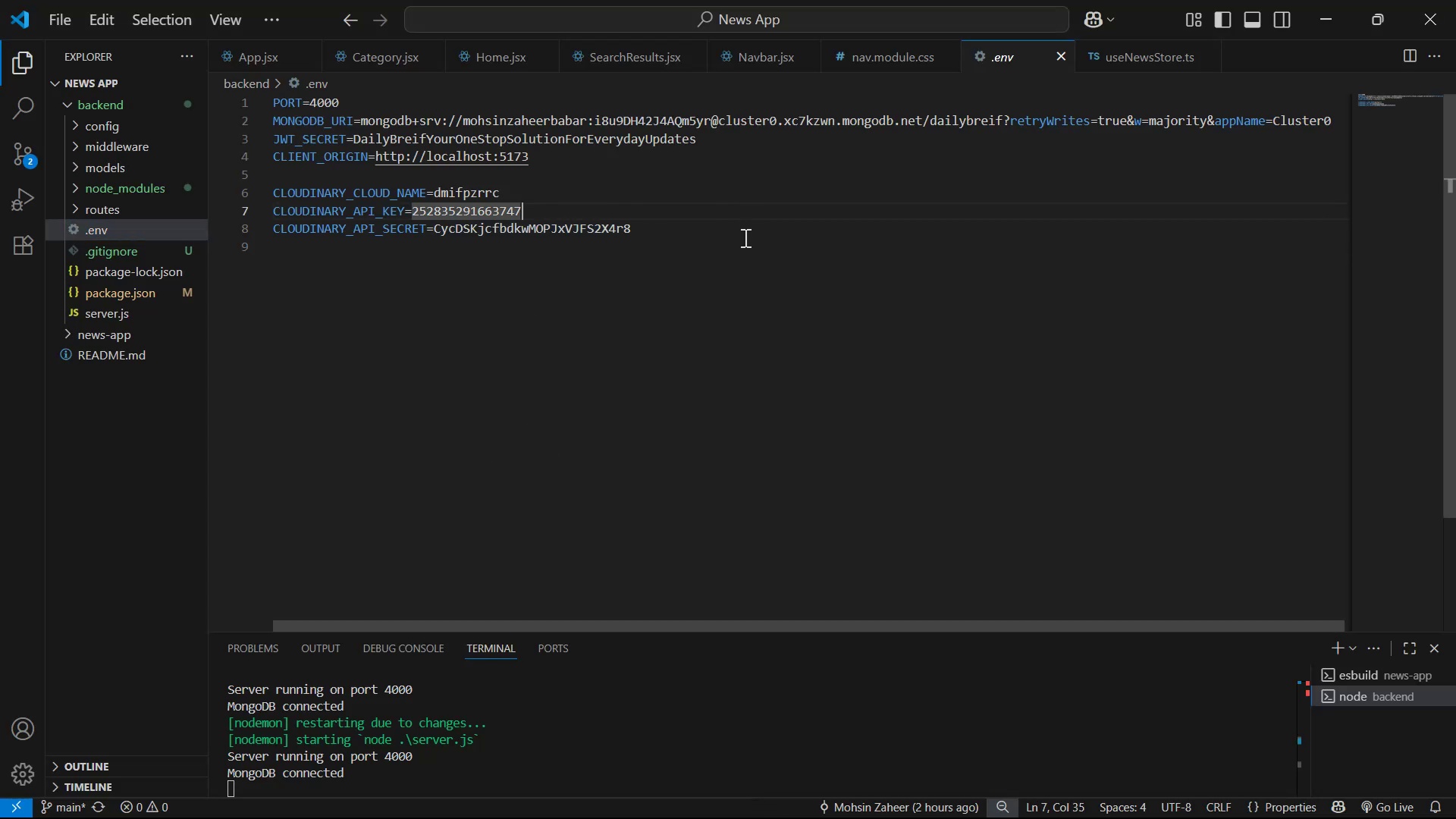 
triple_click([744, 237])
 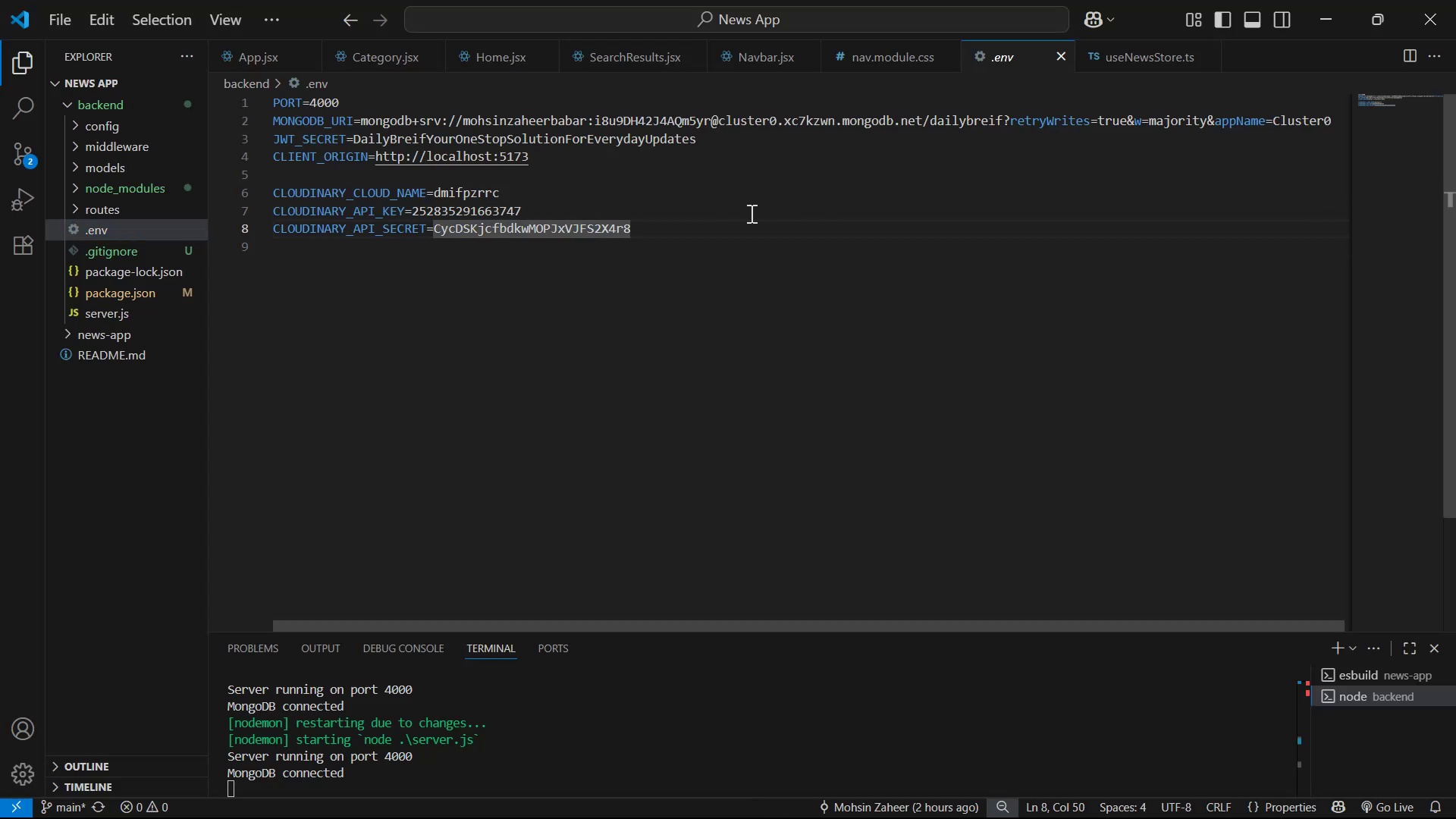 
key(Enter)
 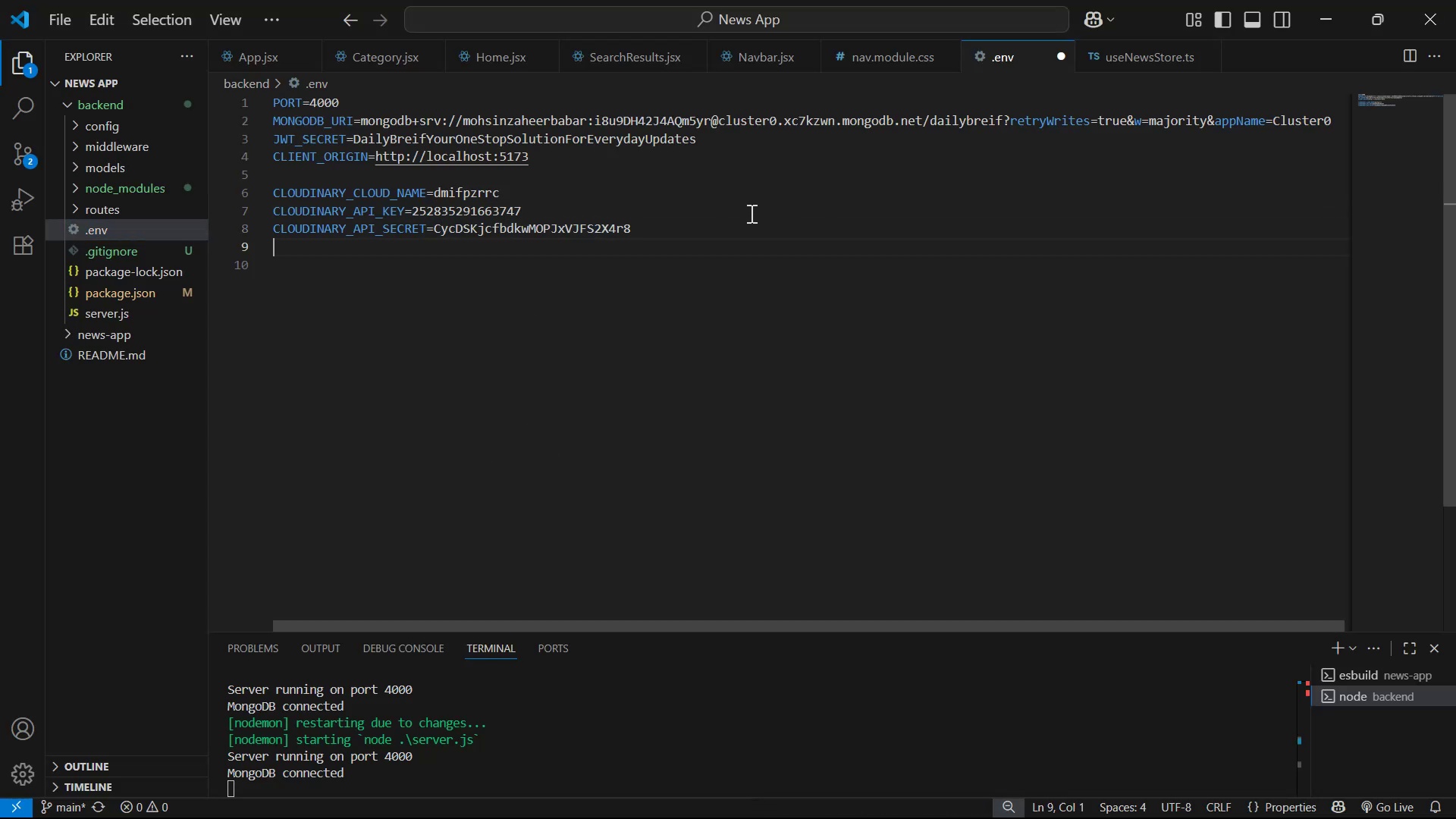 
key(Enter)
 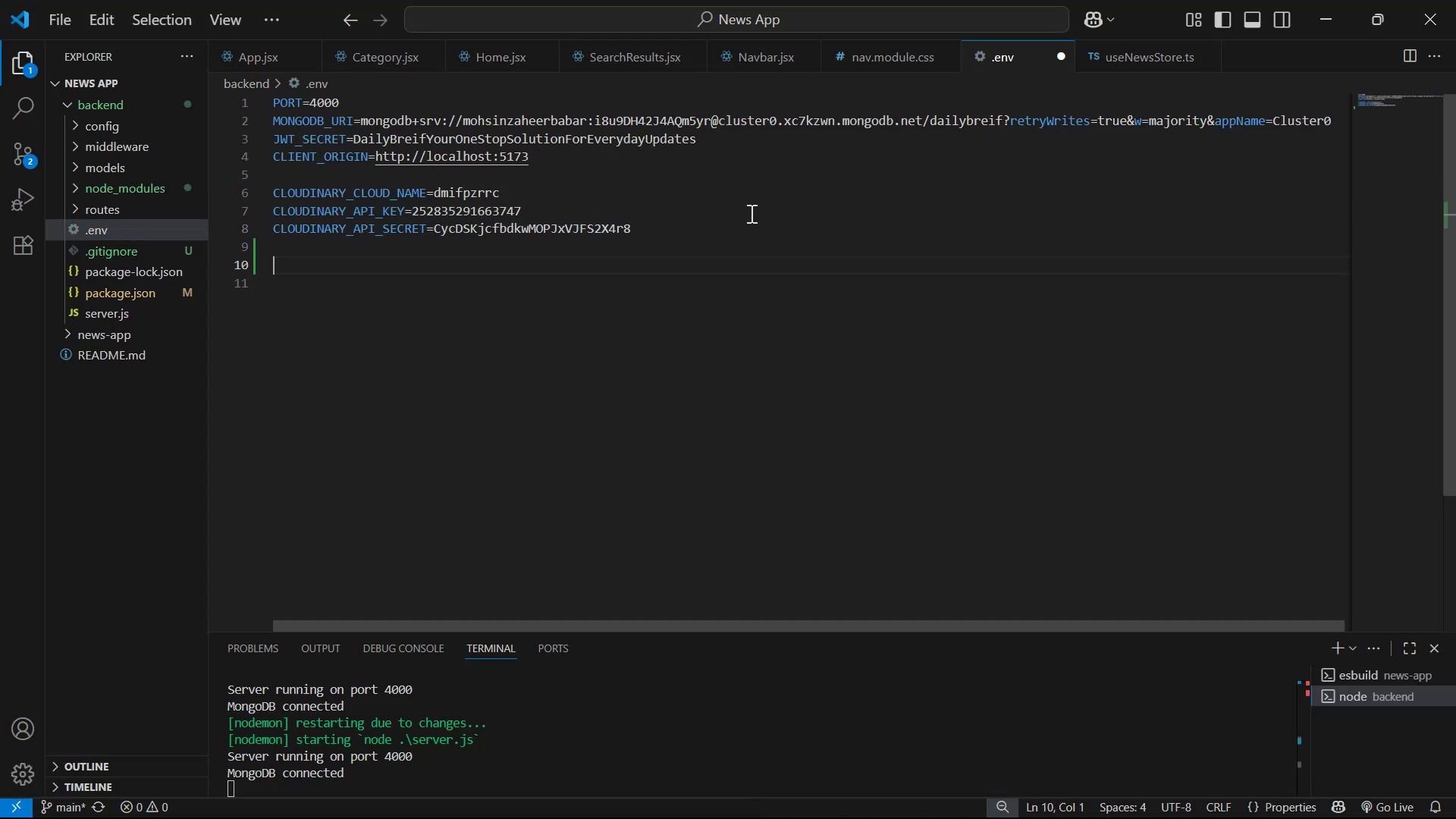 
key(Enter)
 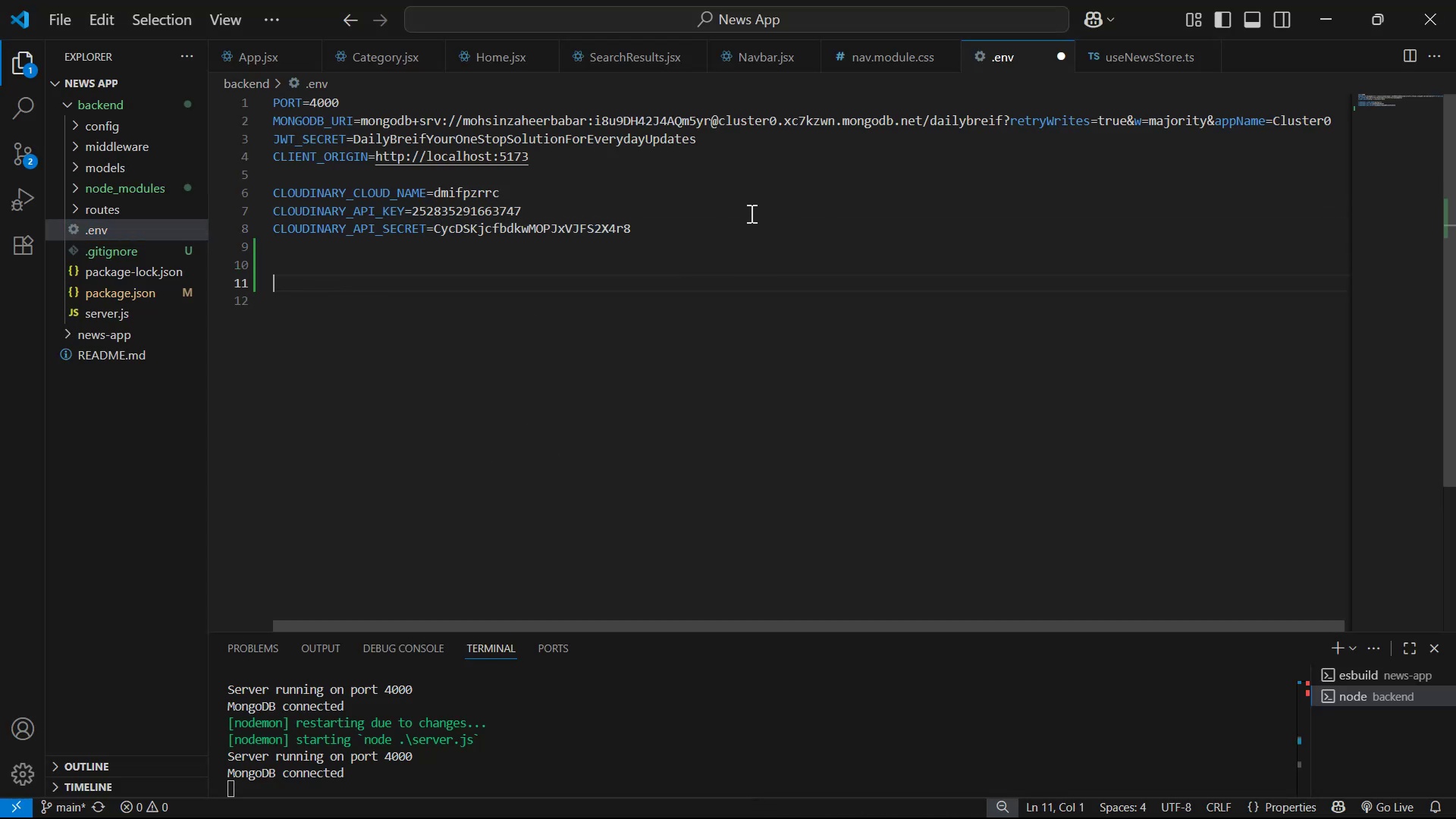 
key(Enter)
 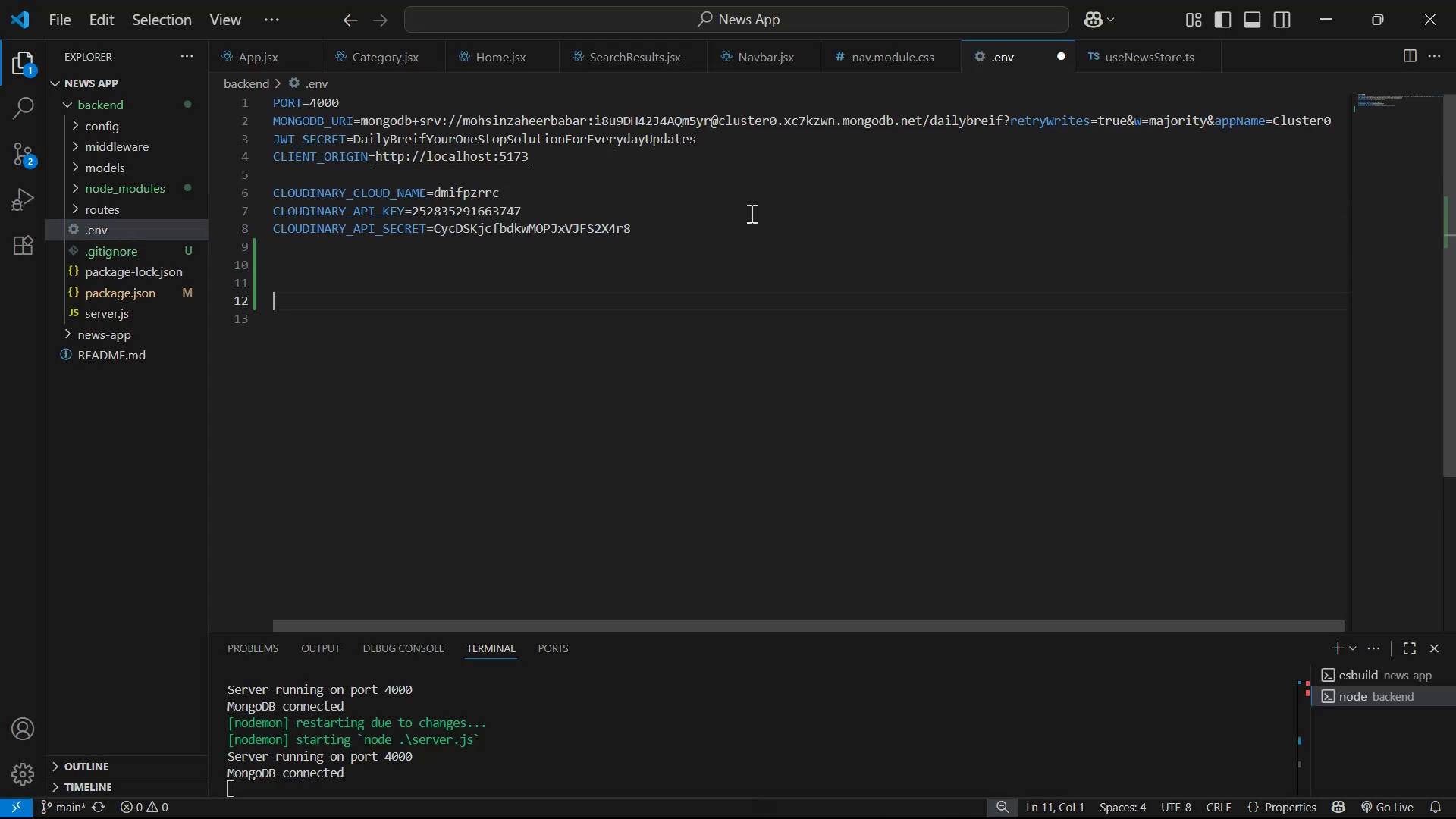 
key(Control+V)
 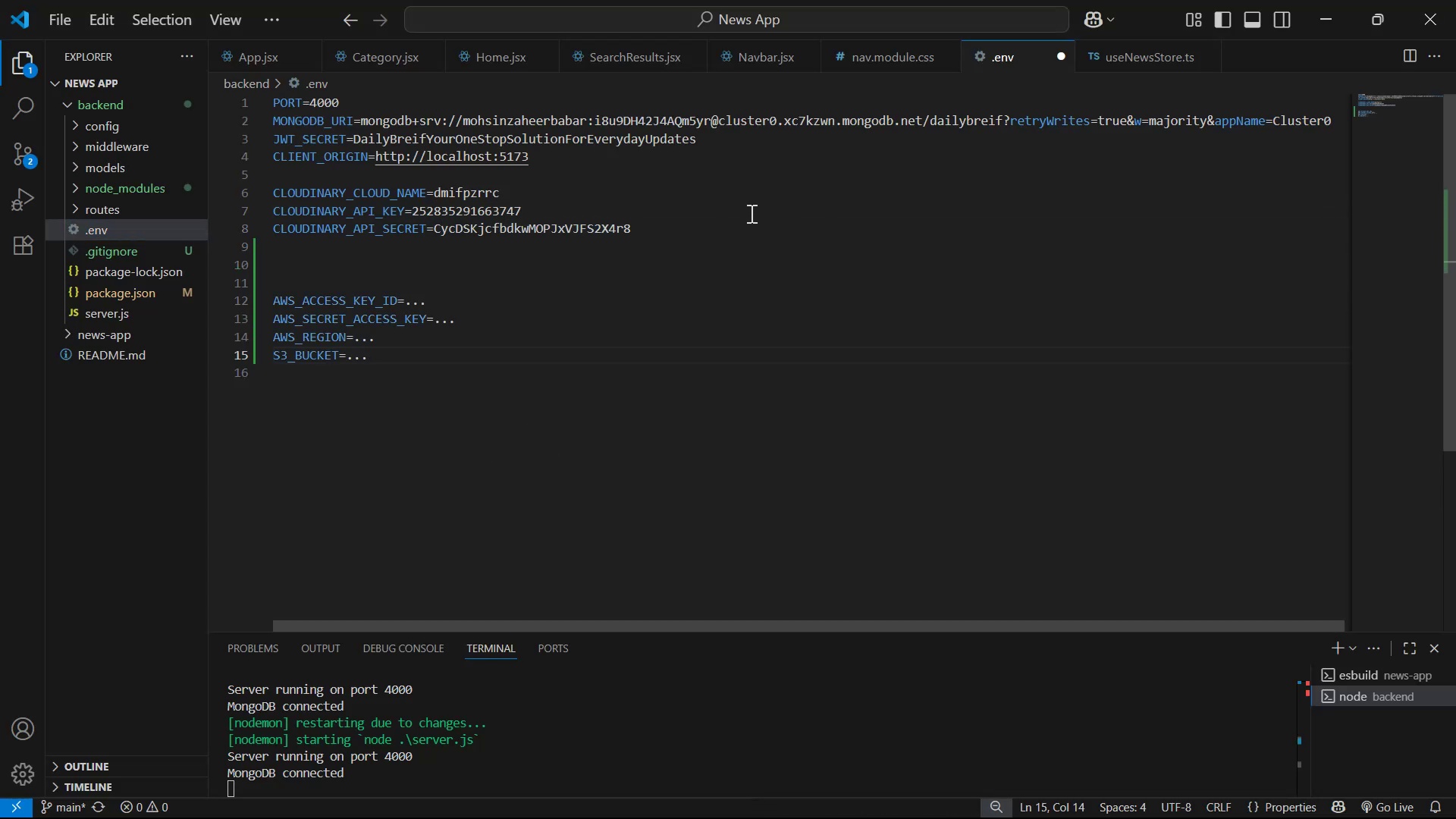 
key(Alt+AltLeft)
 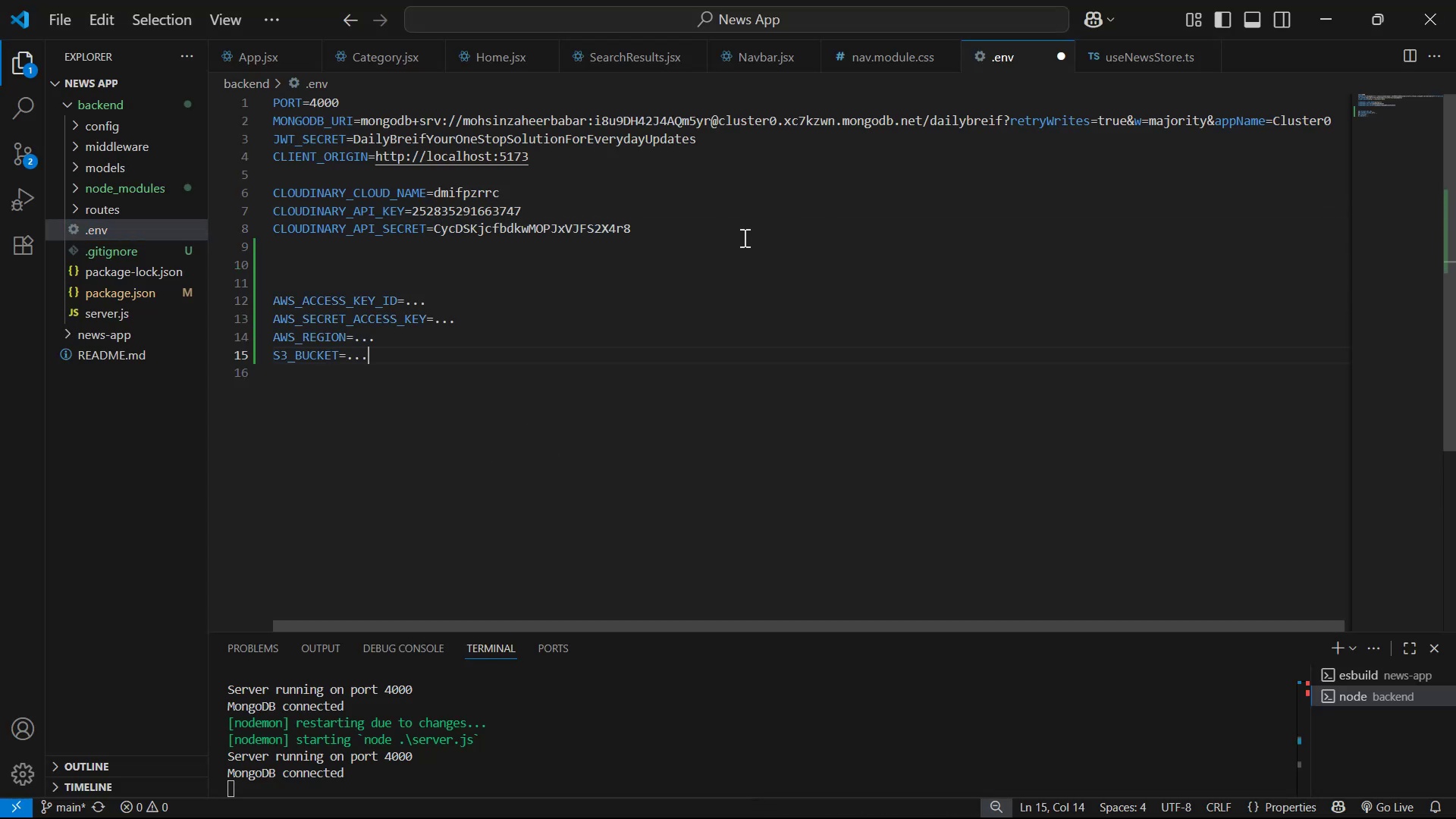 
key(Alt+Tab)
 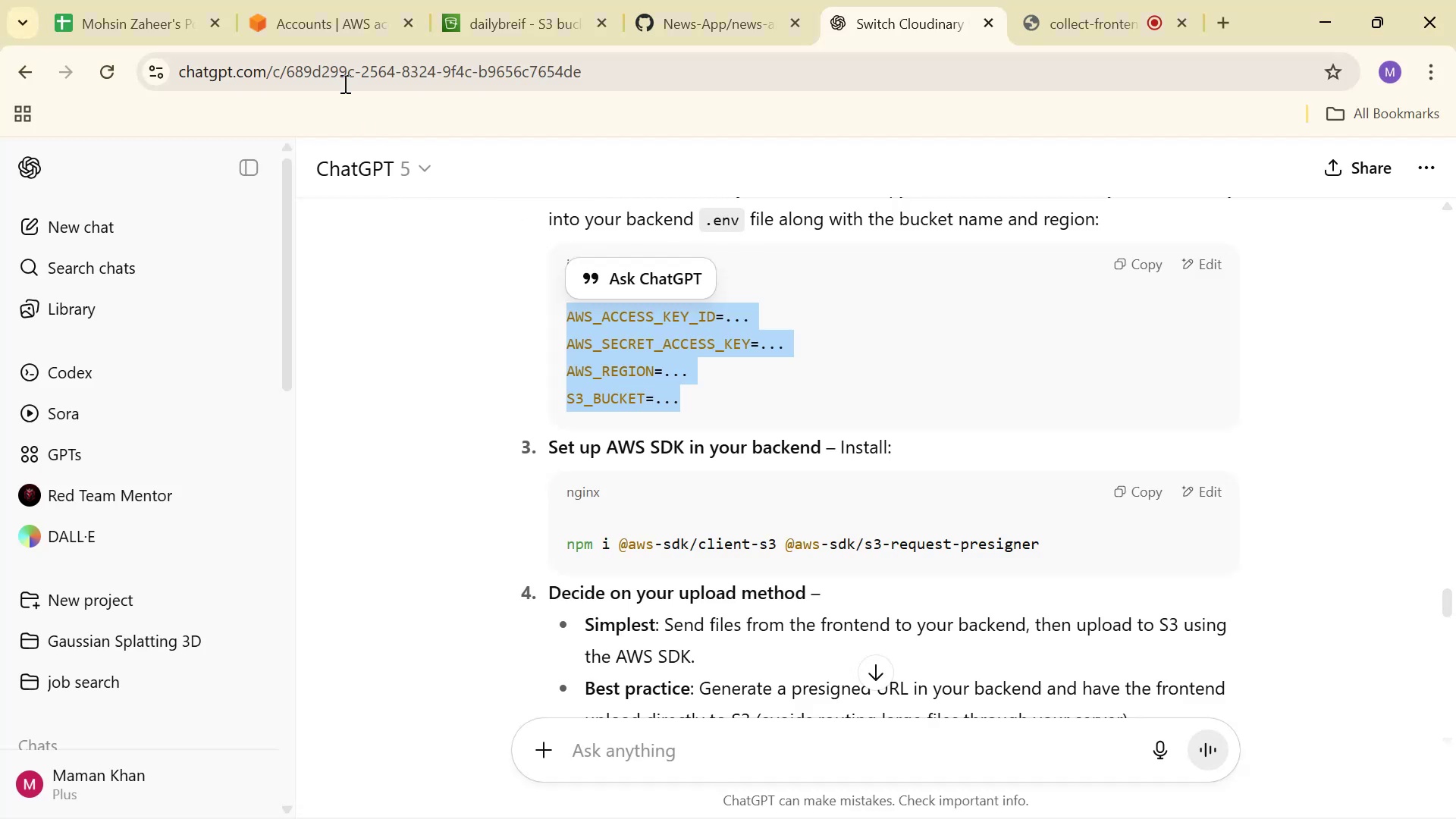 
left_click([330, 33])
 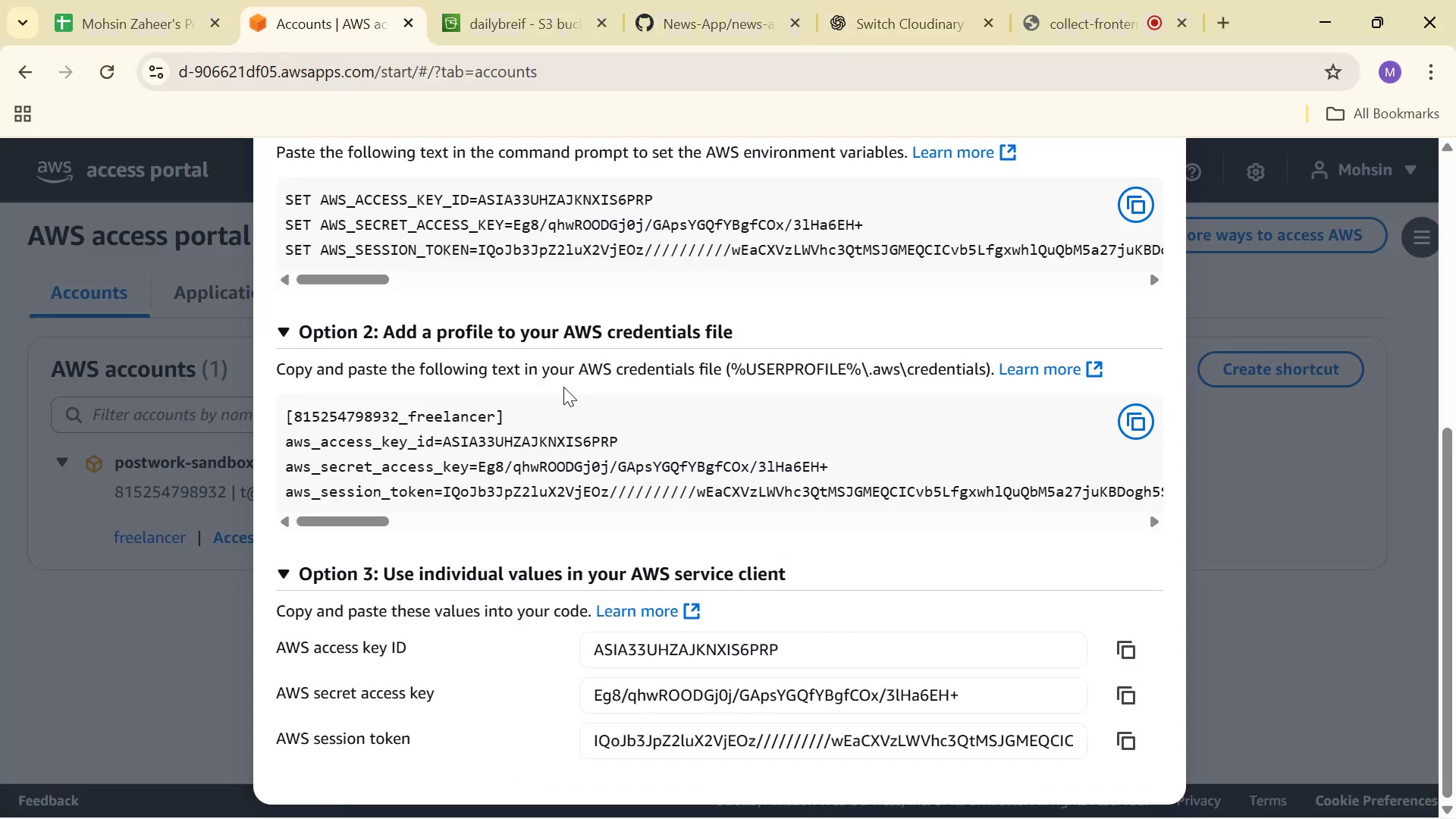 
scroll: coordinate [583, 336], scroll_direction: up, amount: 2.0
 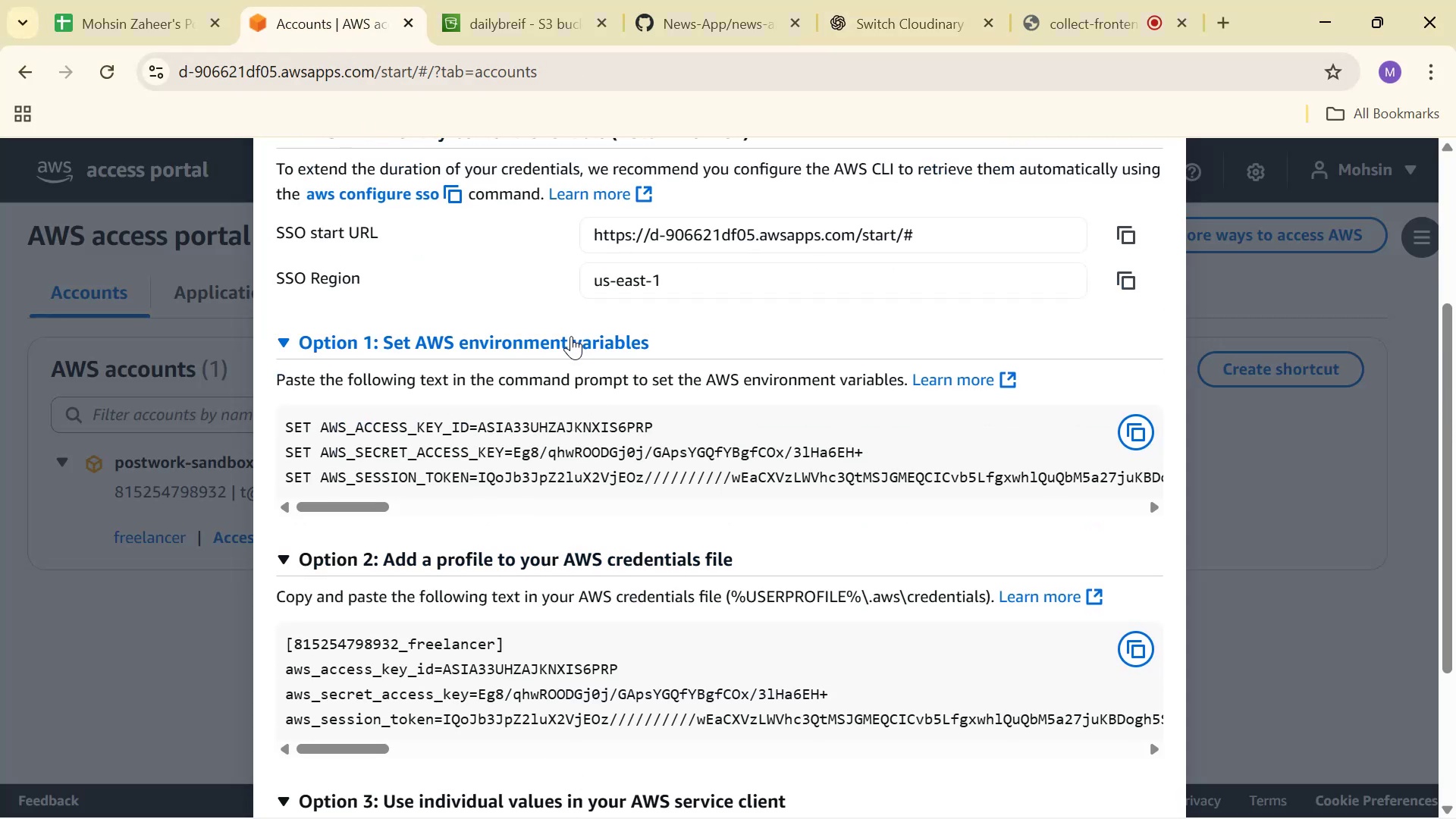 
scroll: coordinate [526, 402], scroll_direction: down, amount: 5.0
 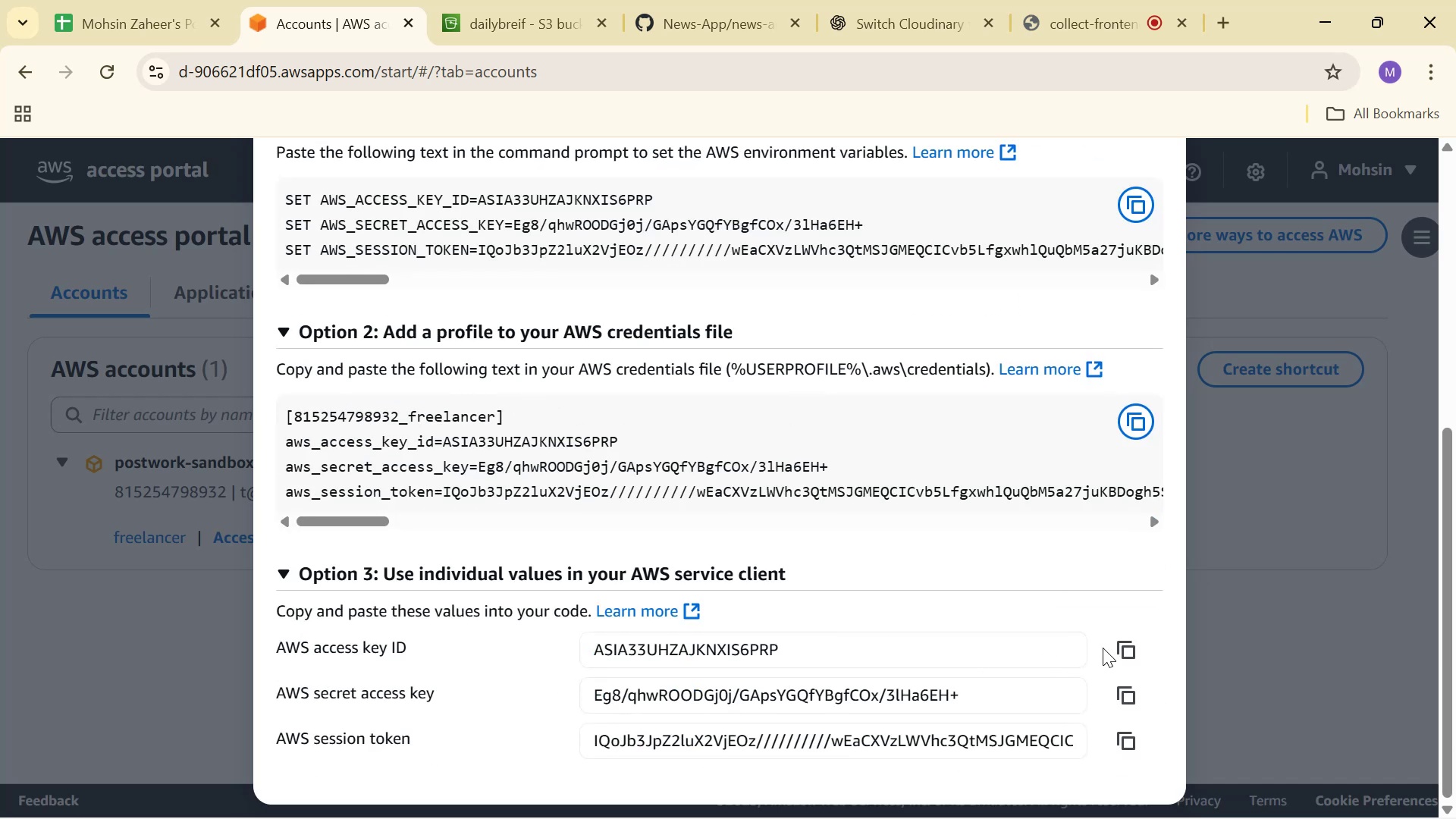 
left_click([1112, 646])
 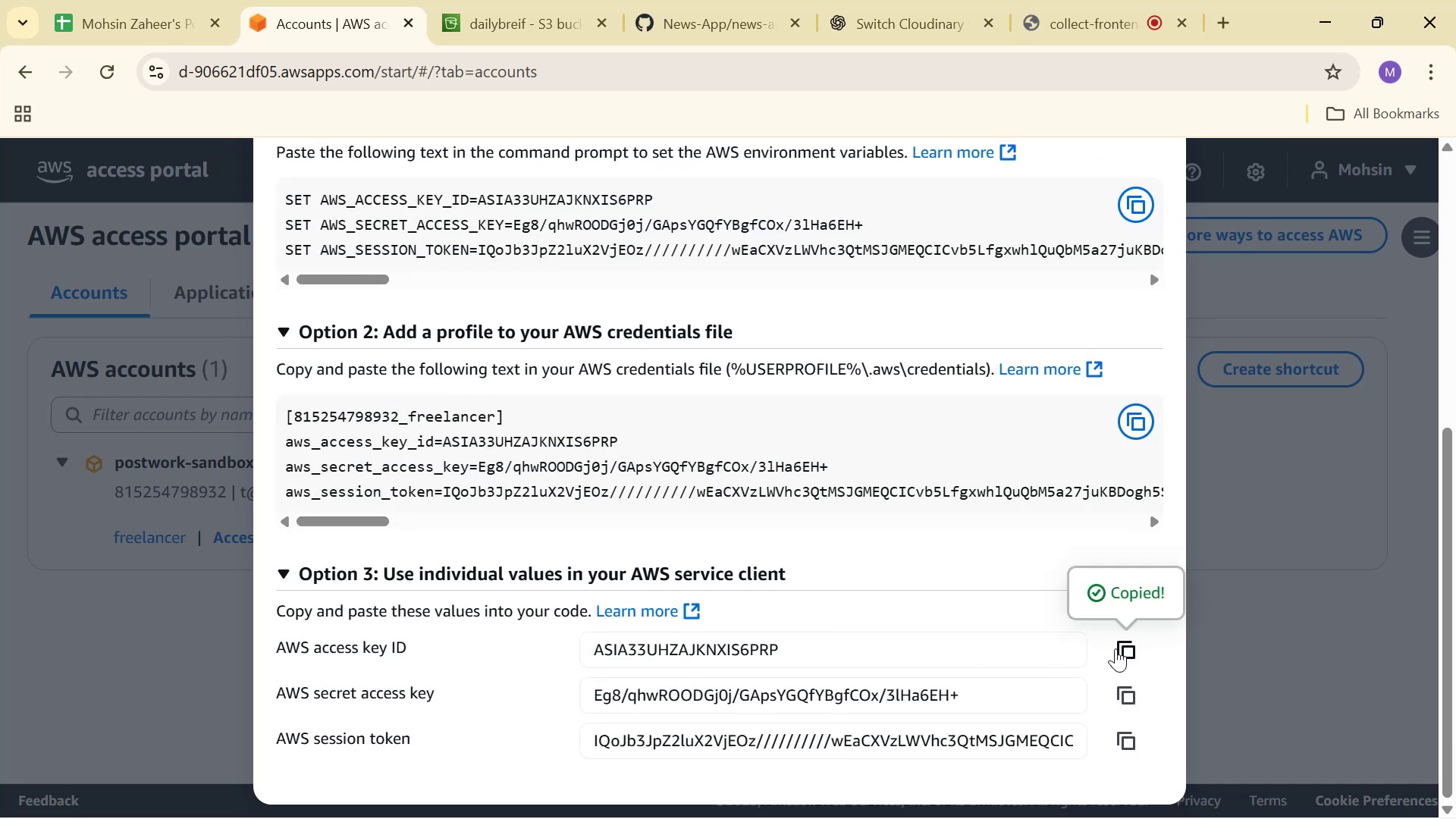 
key(Alt+AltLeft)
 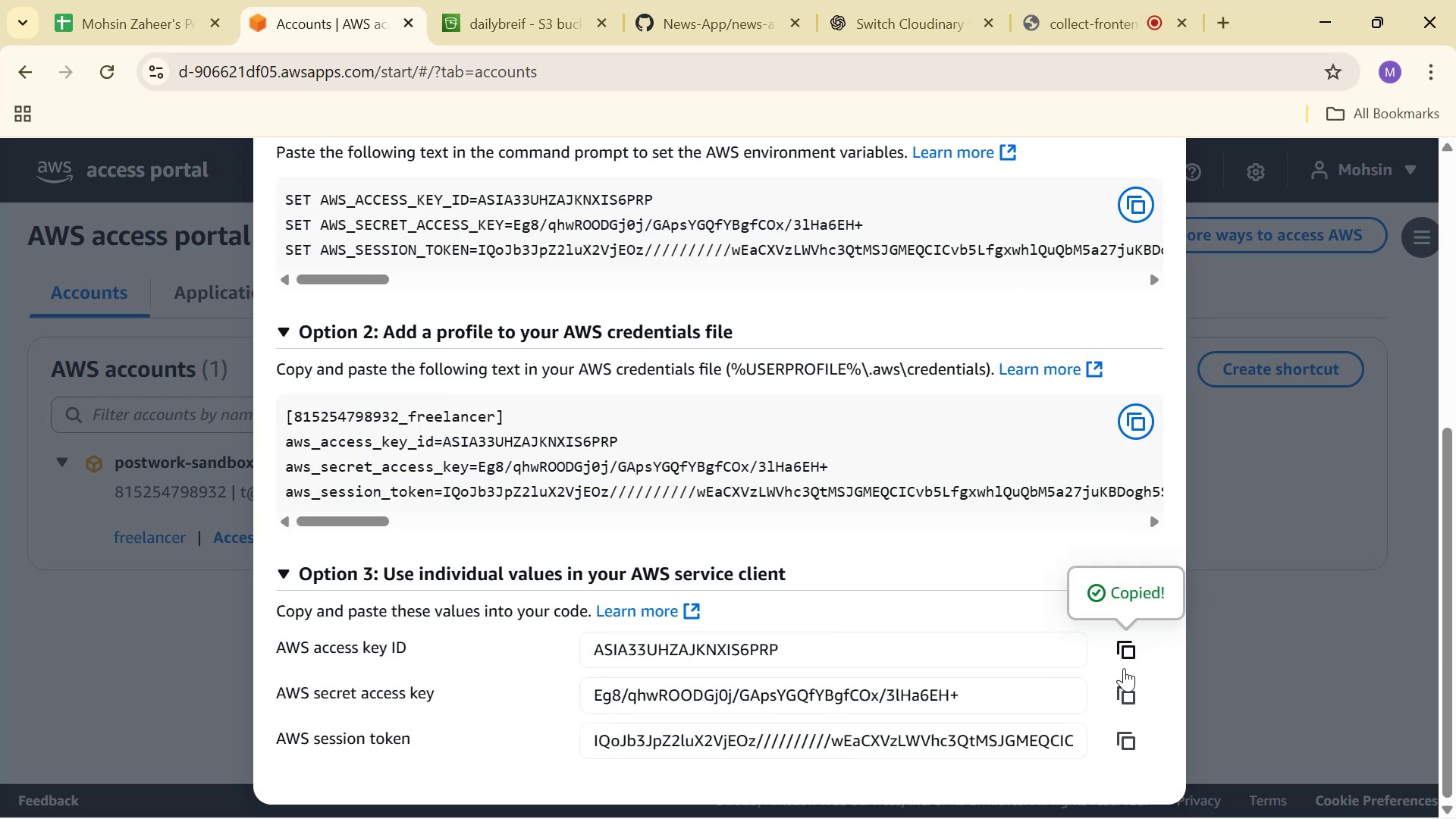 
key(Alt+Tab)
 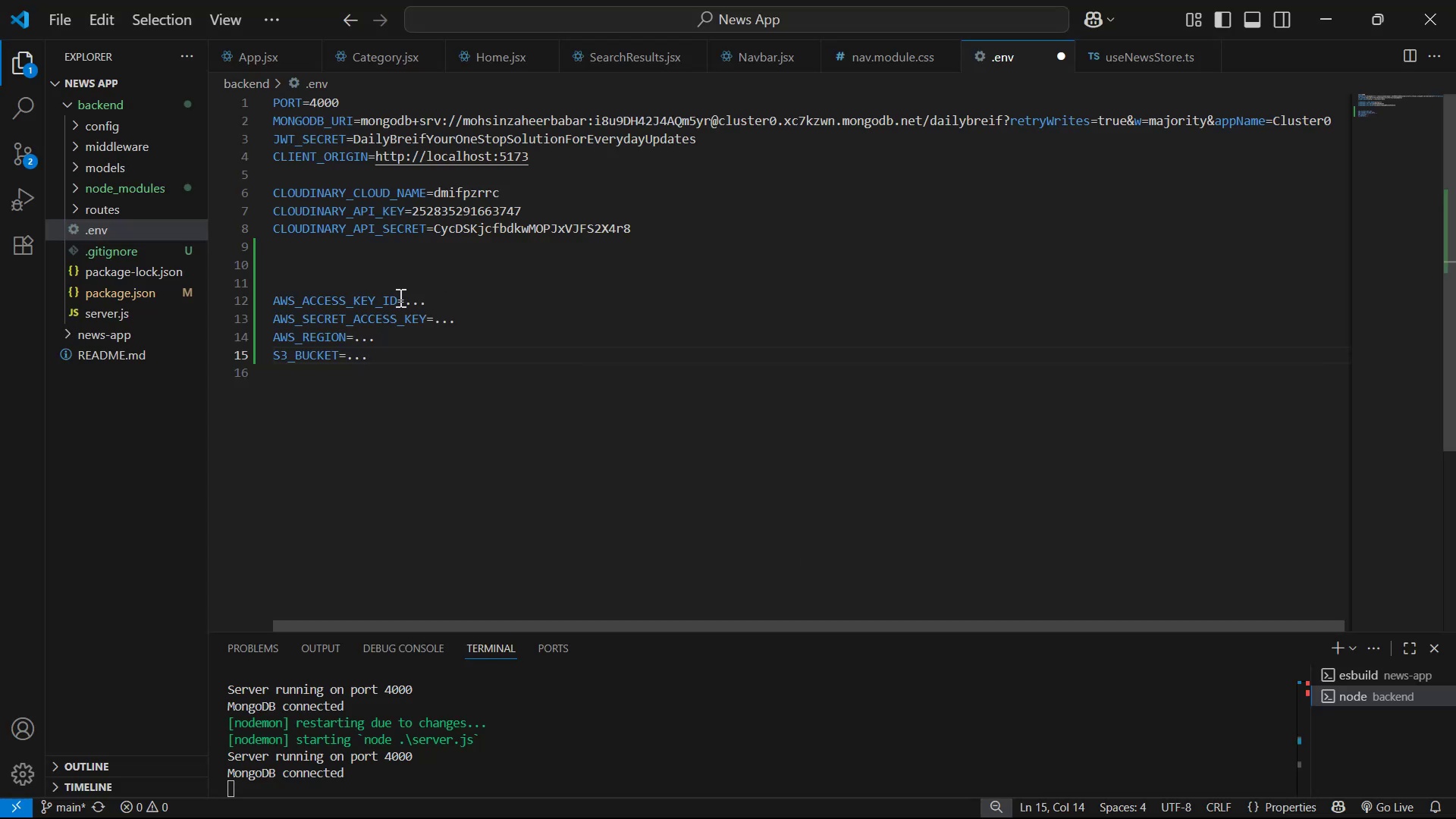 
left_click_drag(start_coordinate=[405, 294], to_coordinate=[457, 302])
 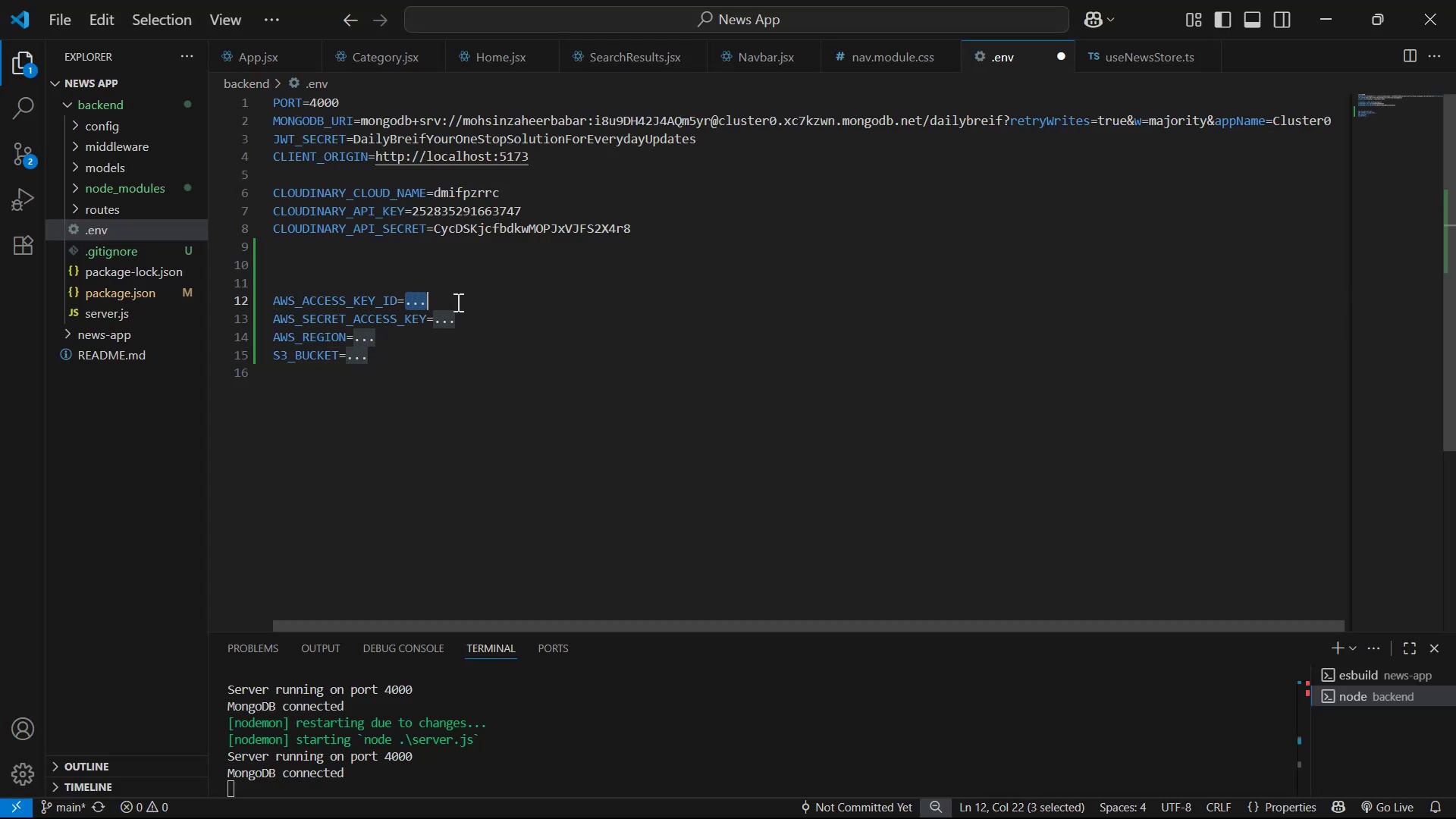 
key(Control+V)
 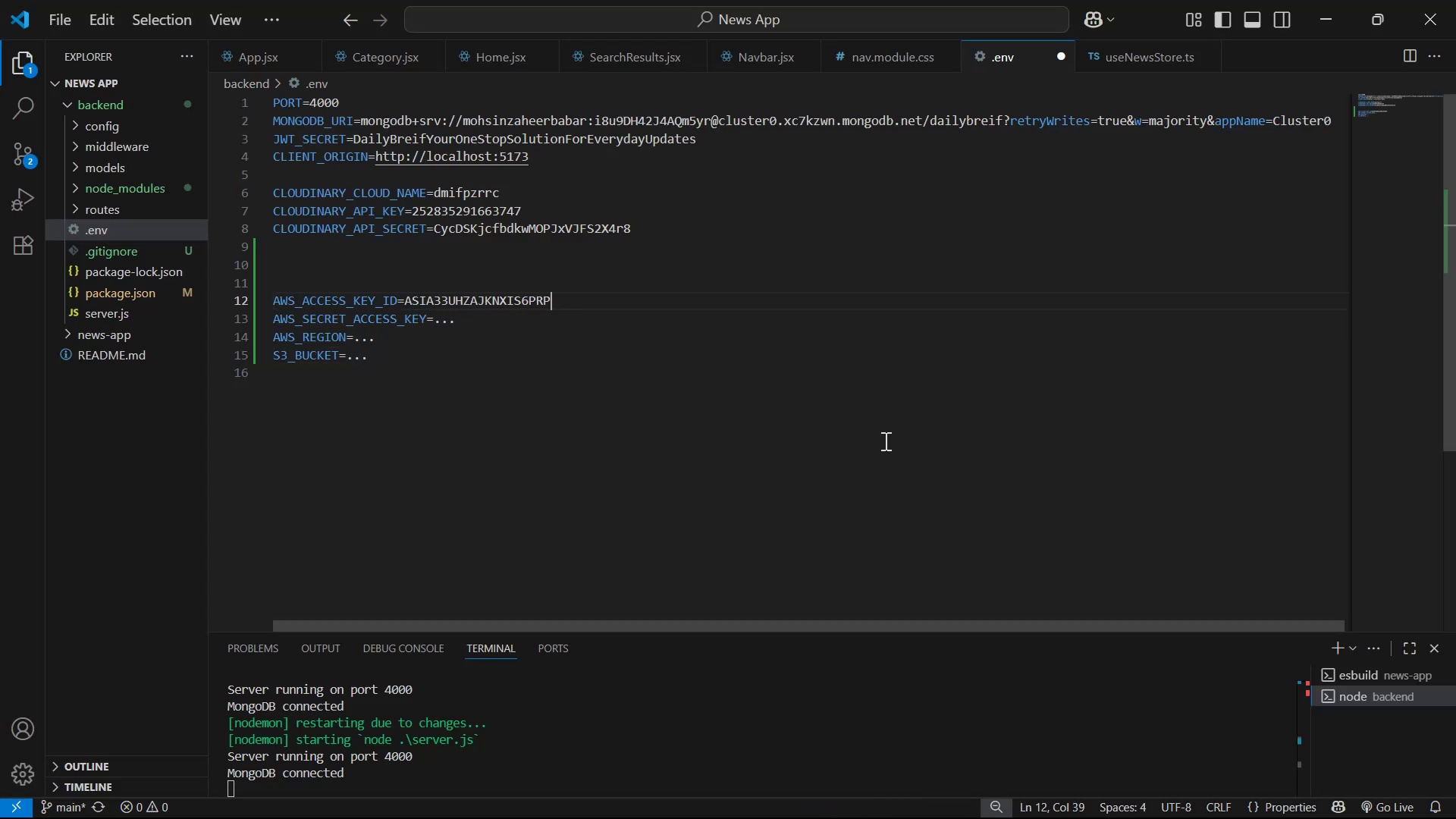 
key(Alt+AltLeft)
 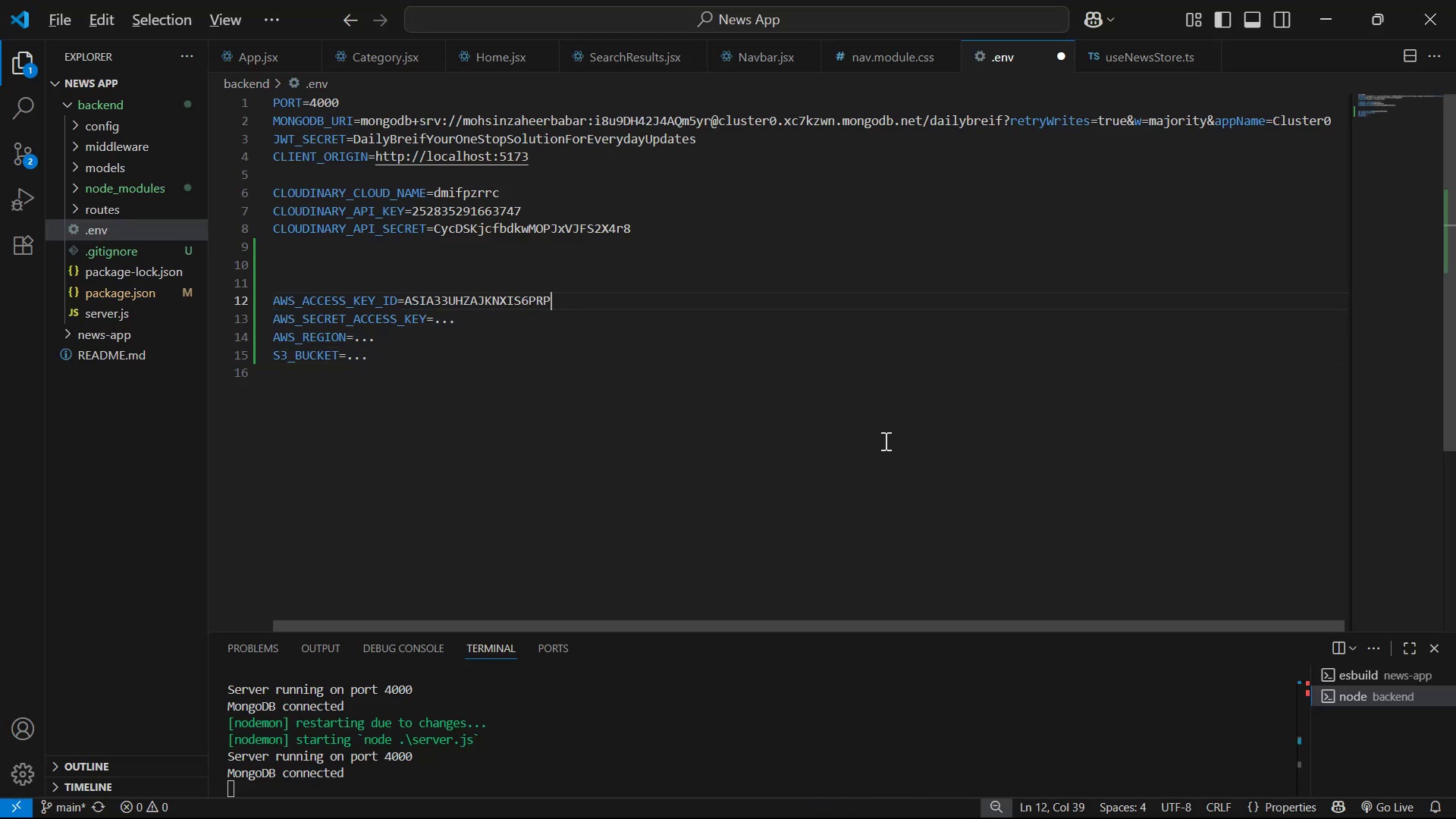 
key(Alt+Tab)
 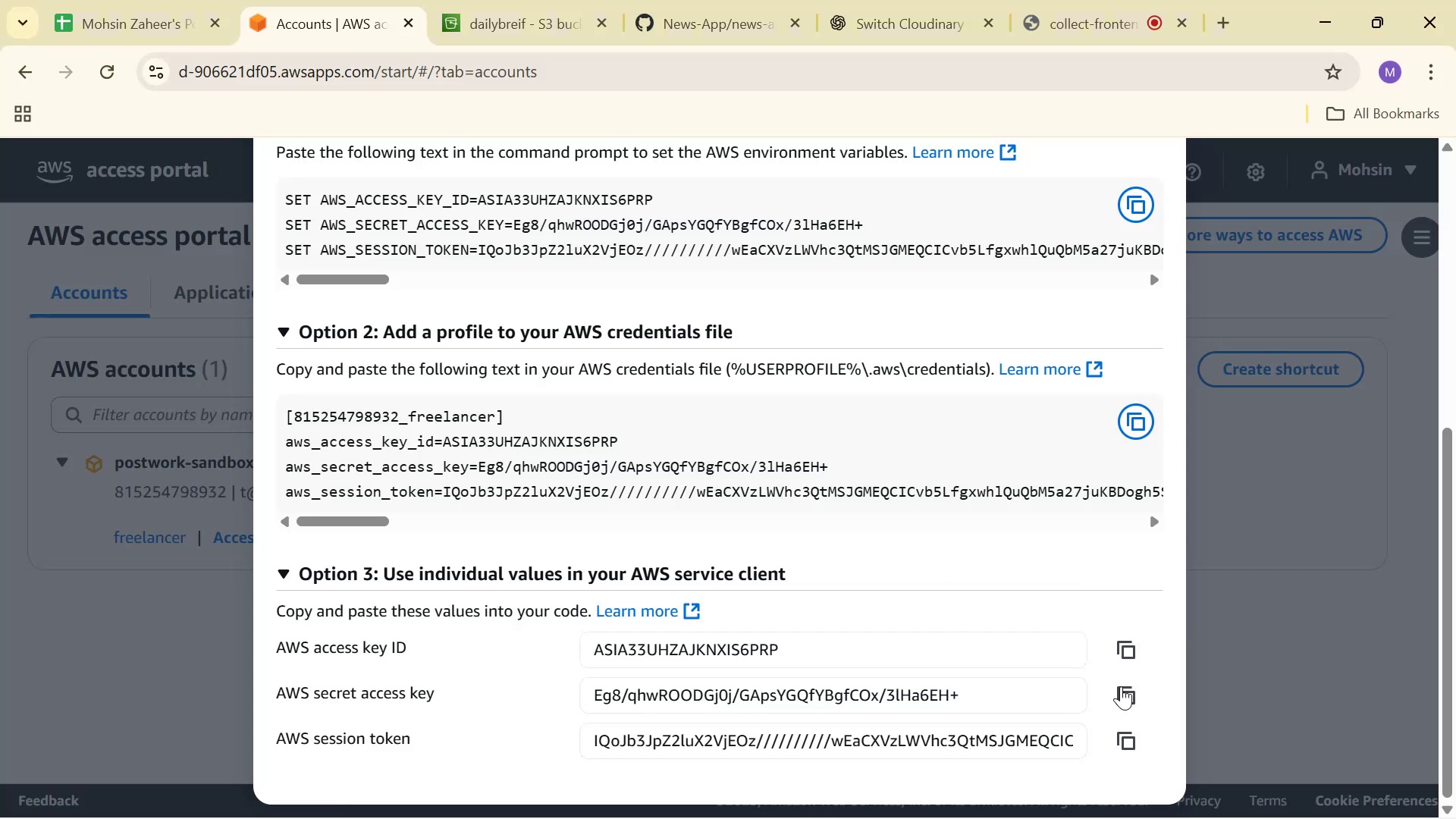 
key(Alt+AltLeft)
 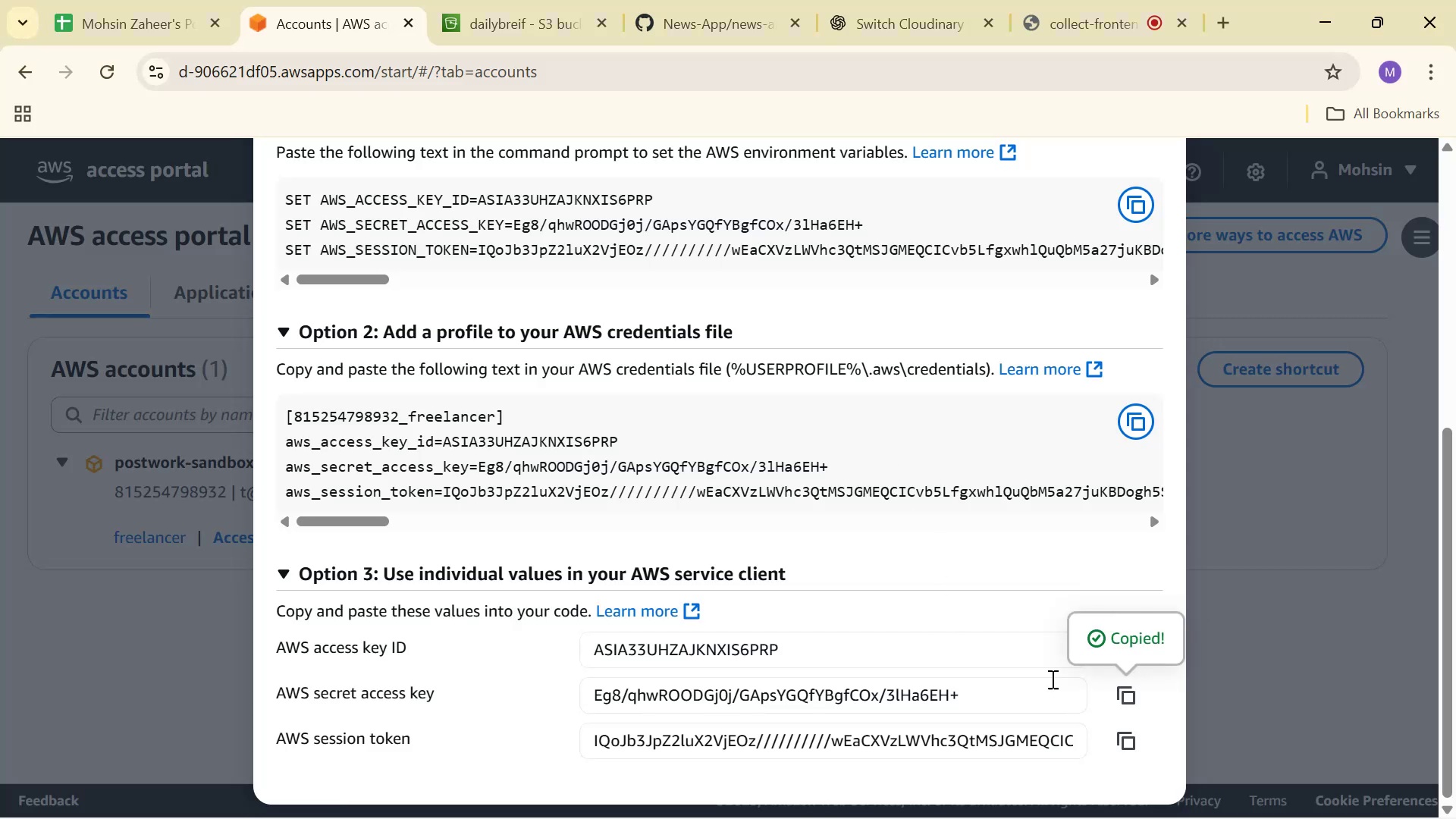 
key(Alt+Tab)
 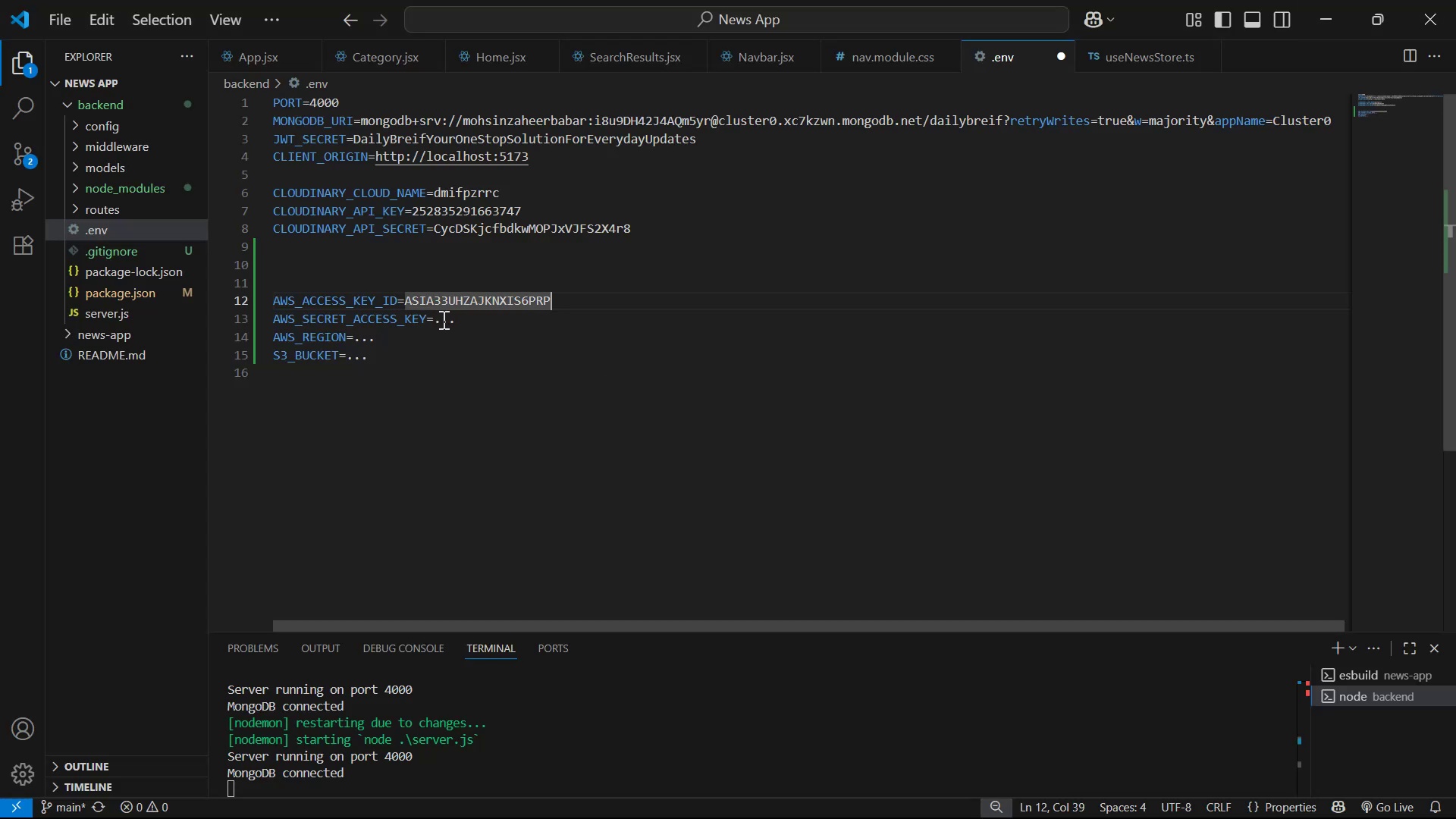 
left_click_drag(start_coordinate=[434, 318], to_coordinate=[477, 318])
 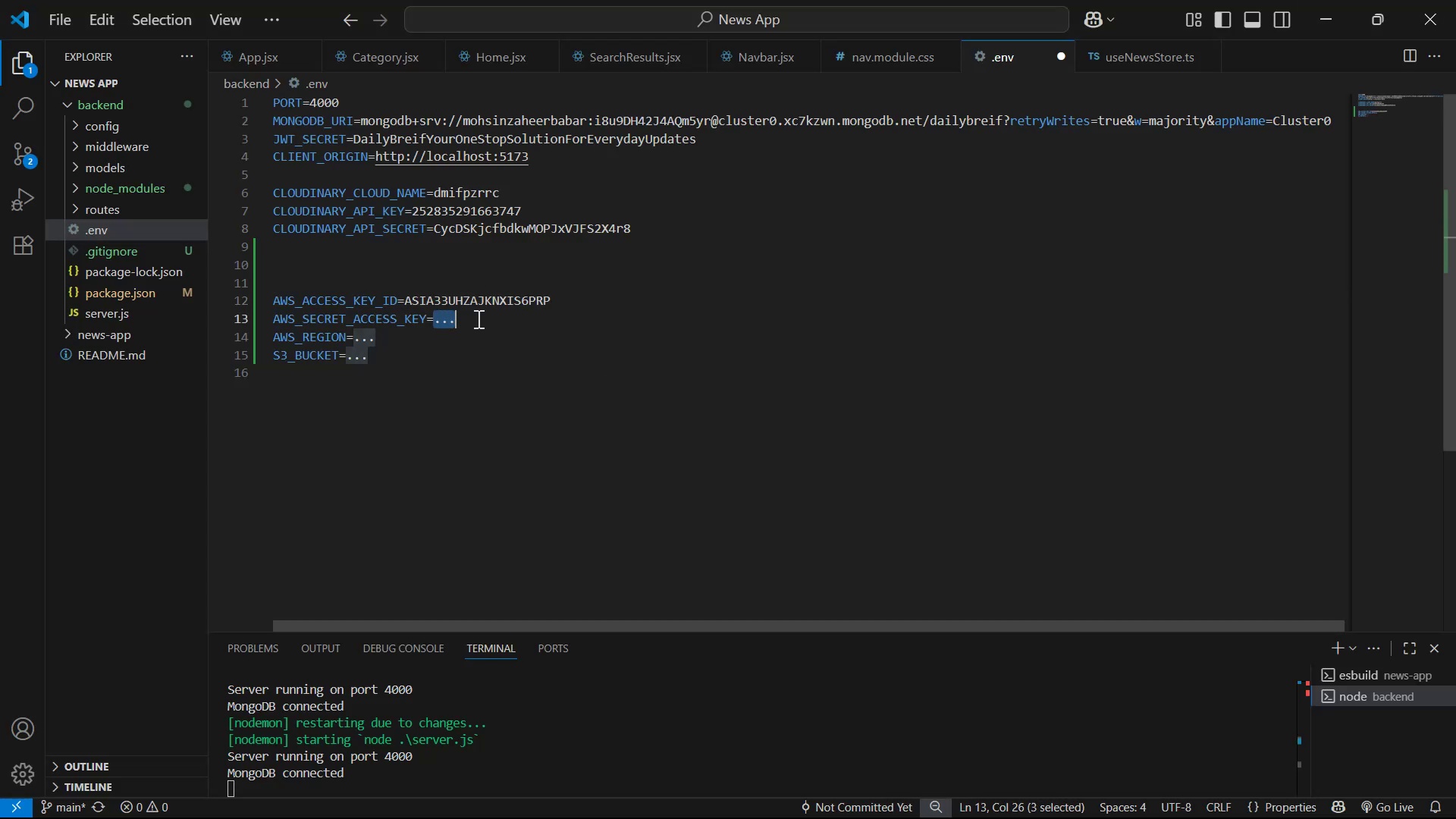 
key(Control+V)
 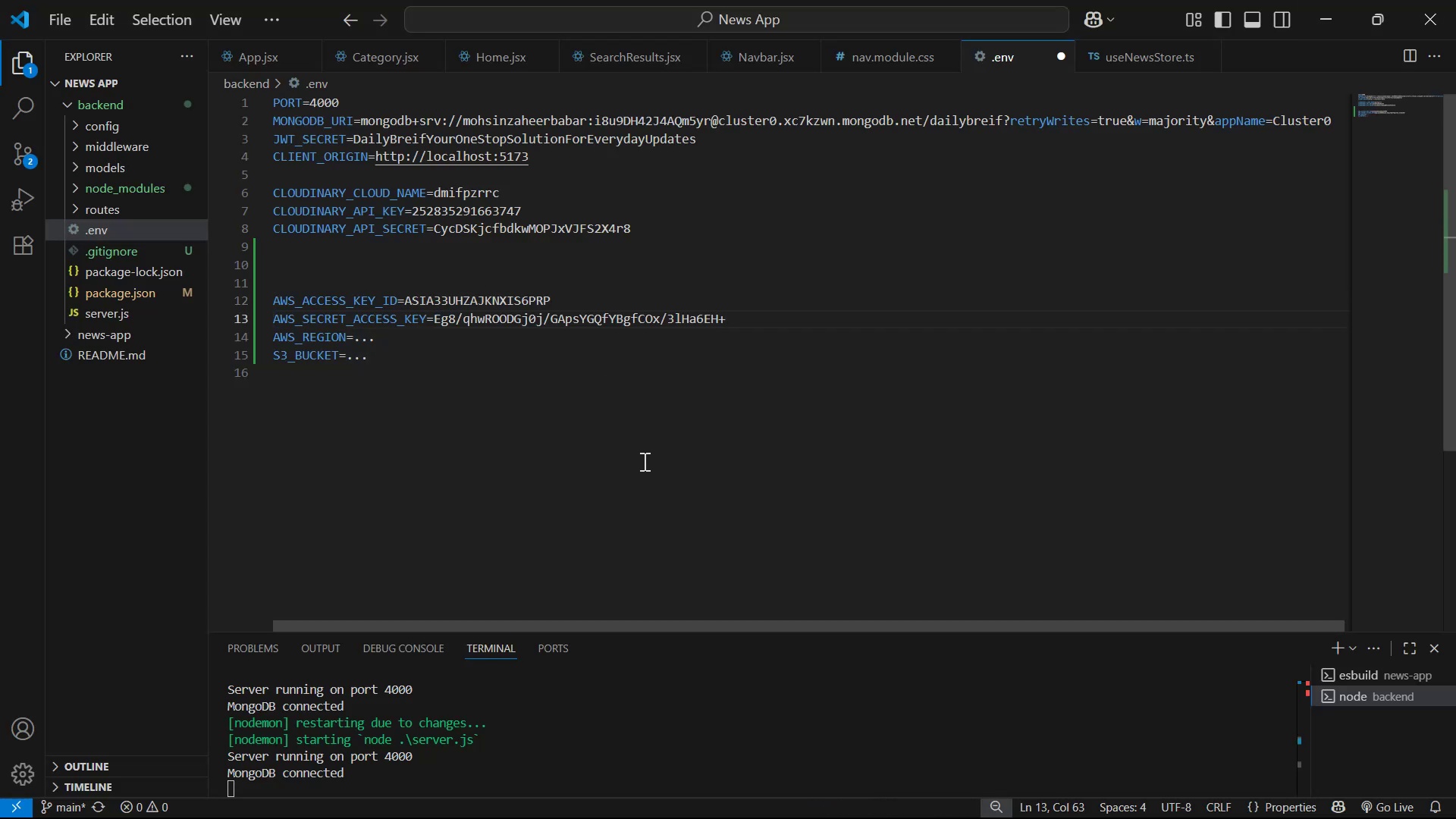 
key(Alt+AltLeft)
 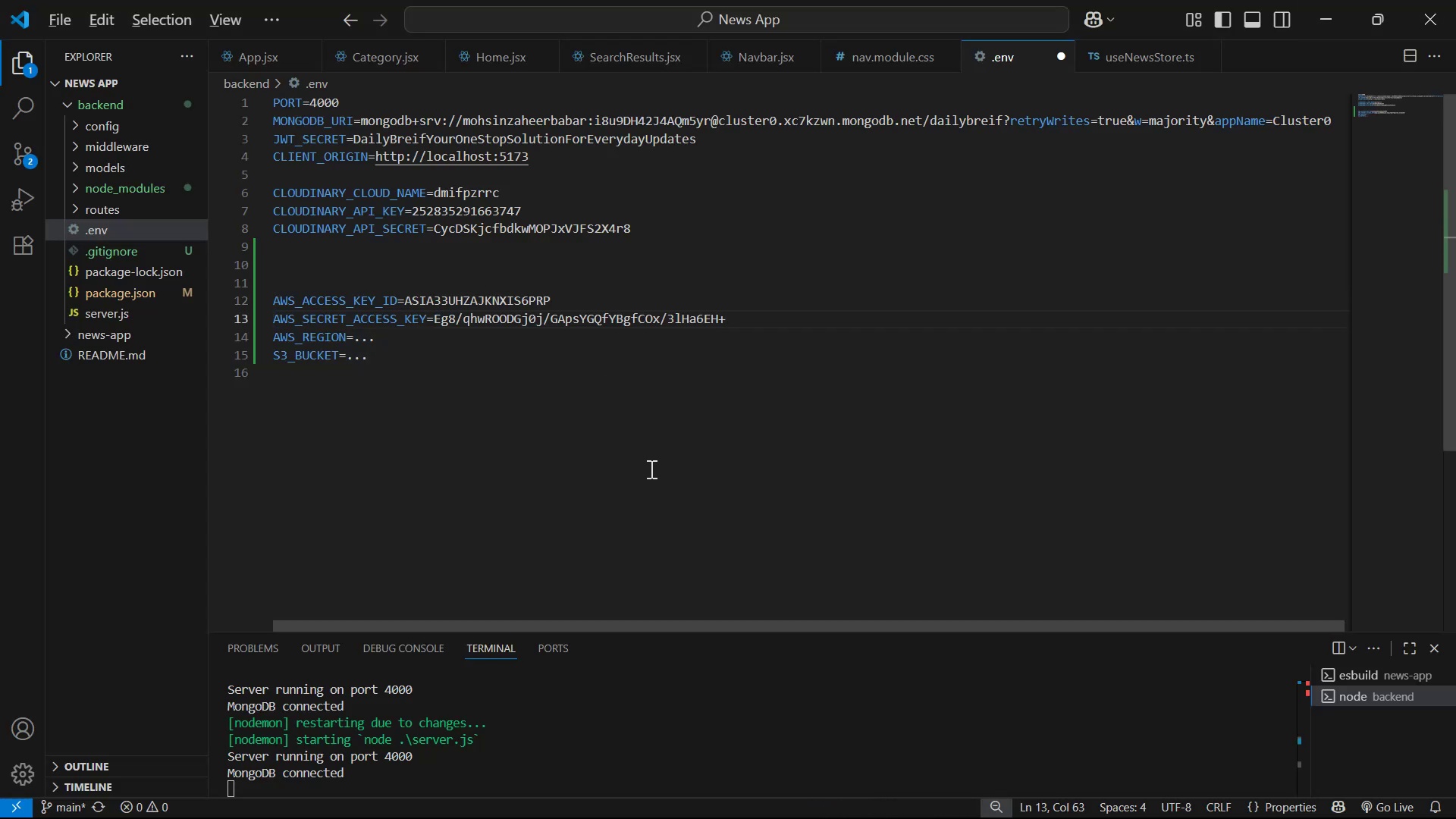 
key(Alt+Tab)
 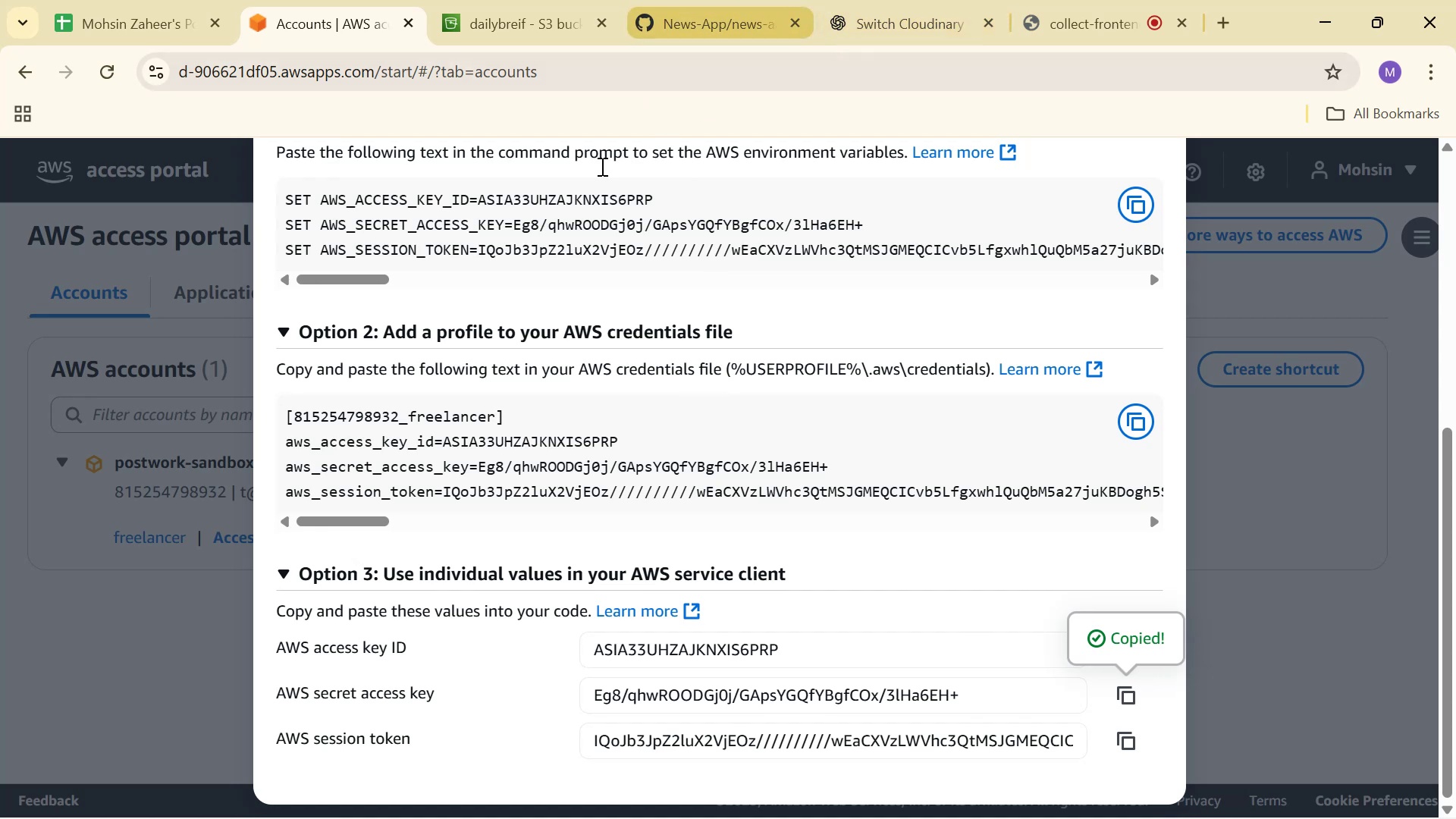 
left_click([519, 10])
 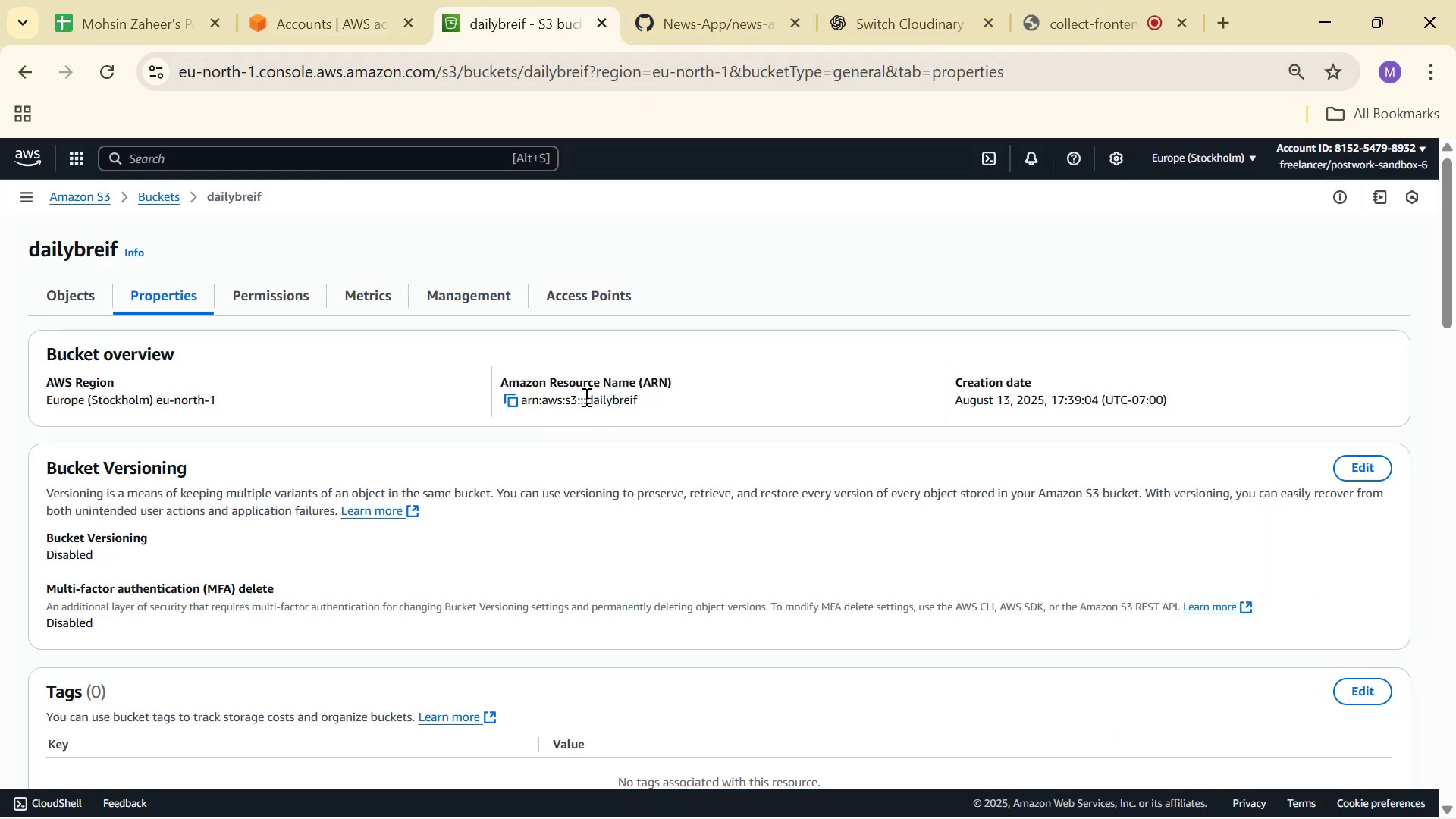 
left_click_drag(start_coordinate=[586, 400], to_coordinate=[695, 409])
 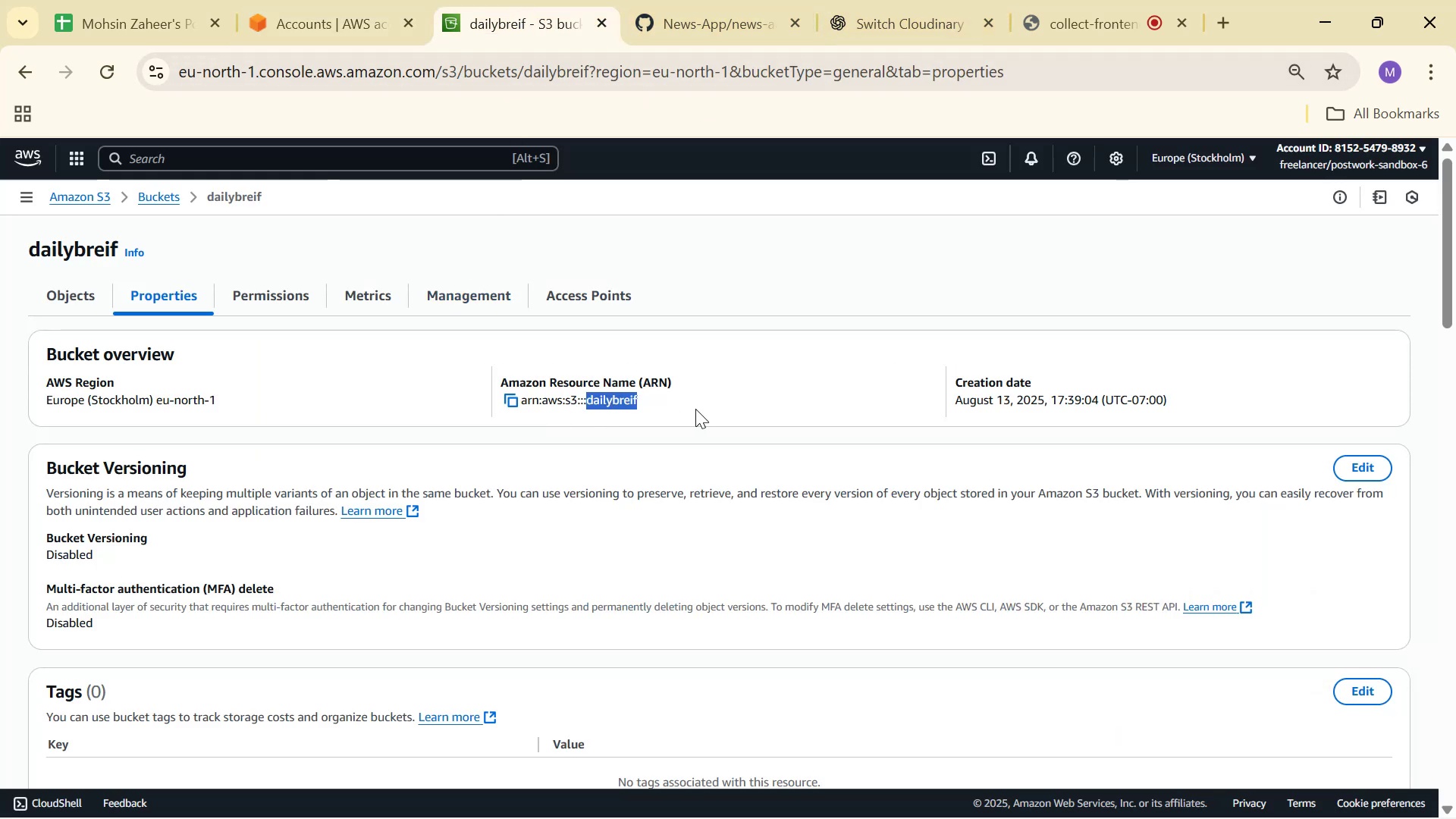 
double_click([695, 409])
 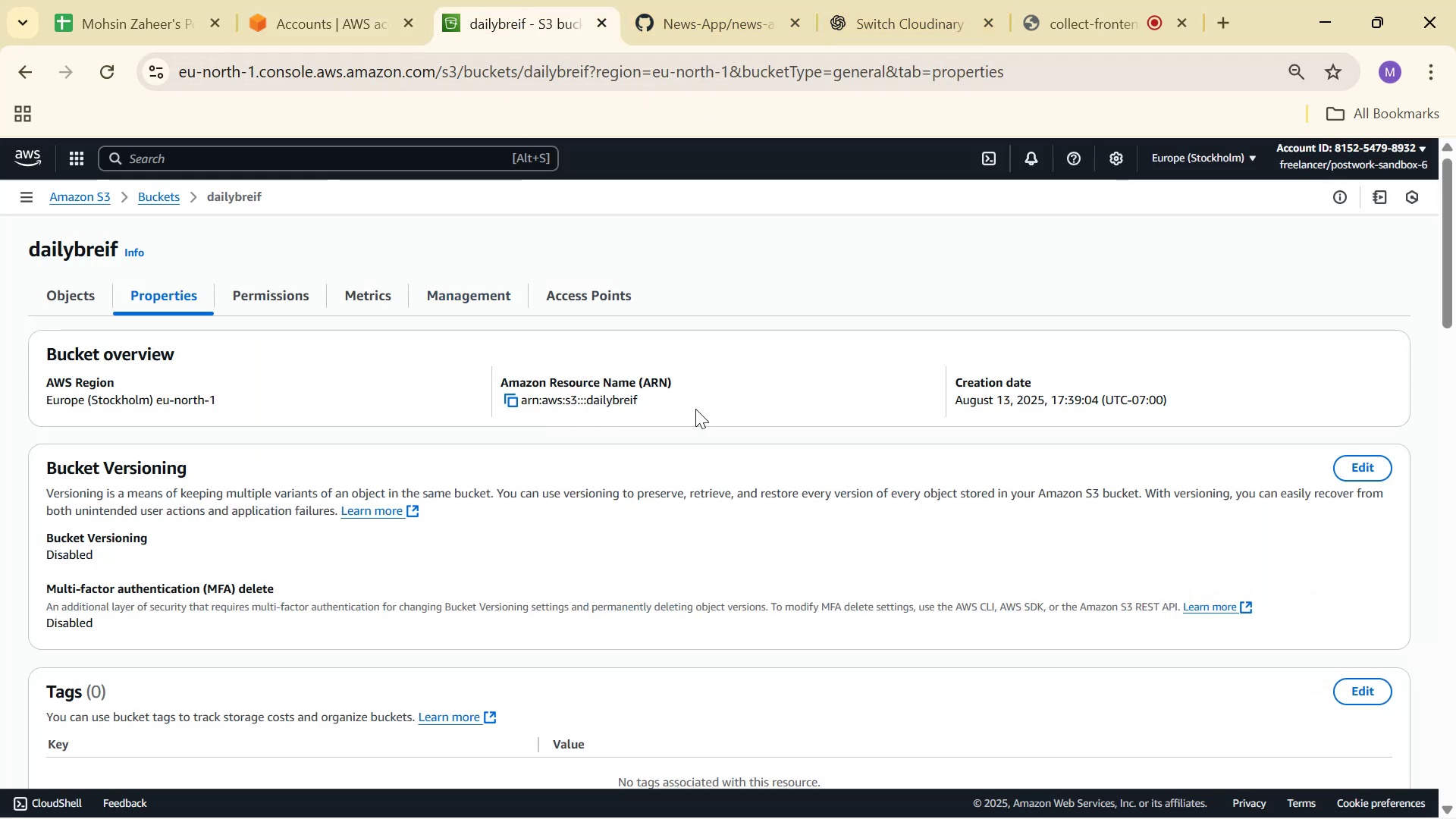 
key(Control+ControlLeft)
 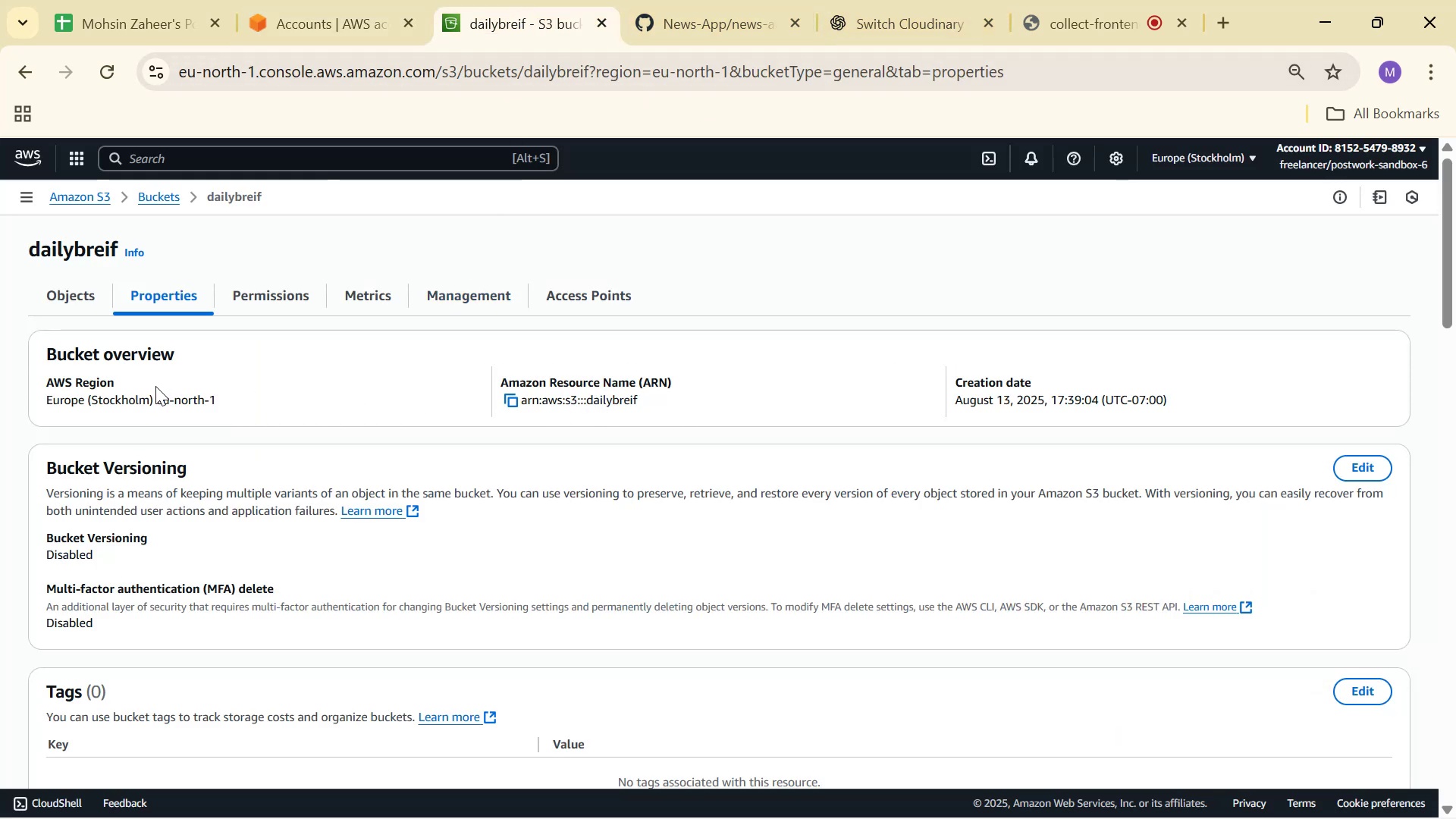 
left_click_drag(start_coordinate=[155, 396], to_coordinate=[215, 400])
 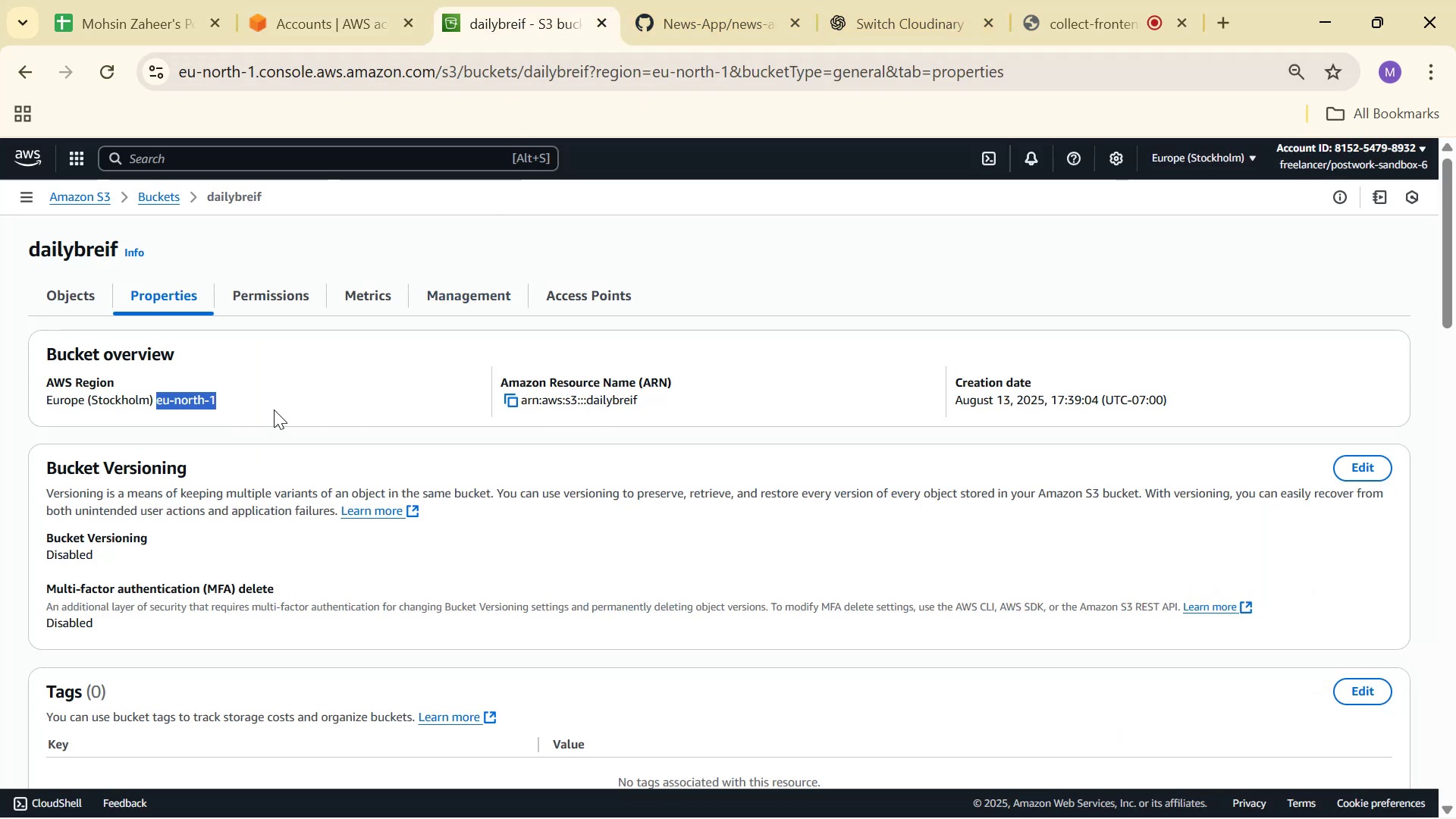 
key(Control+C)
 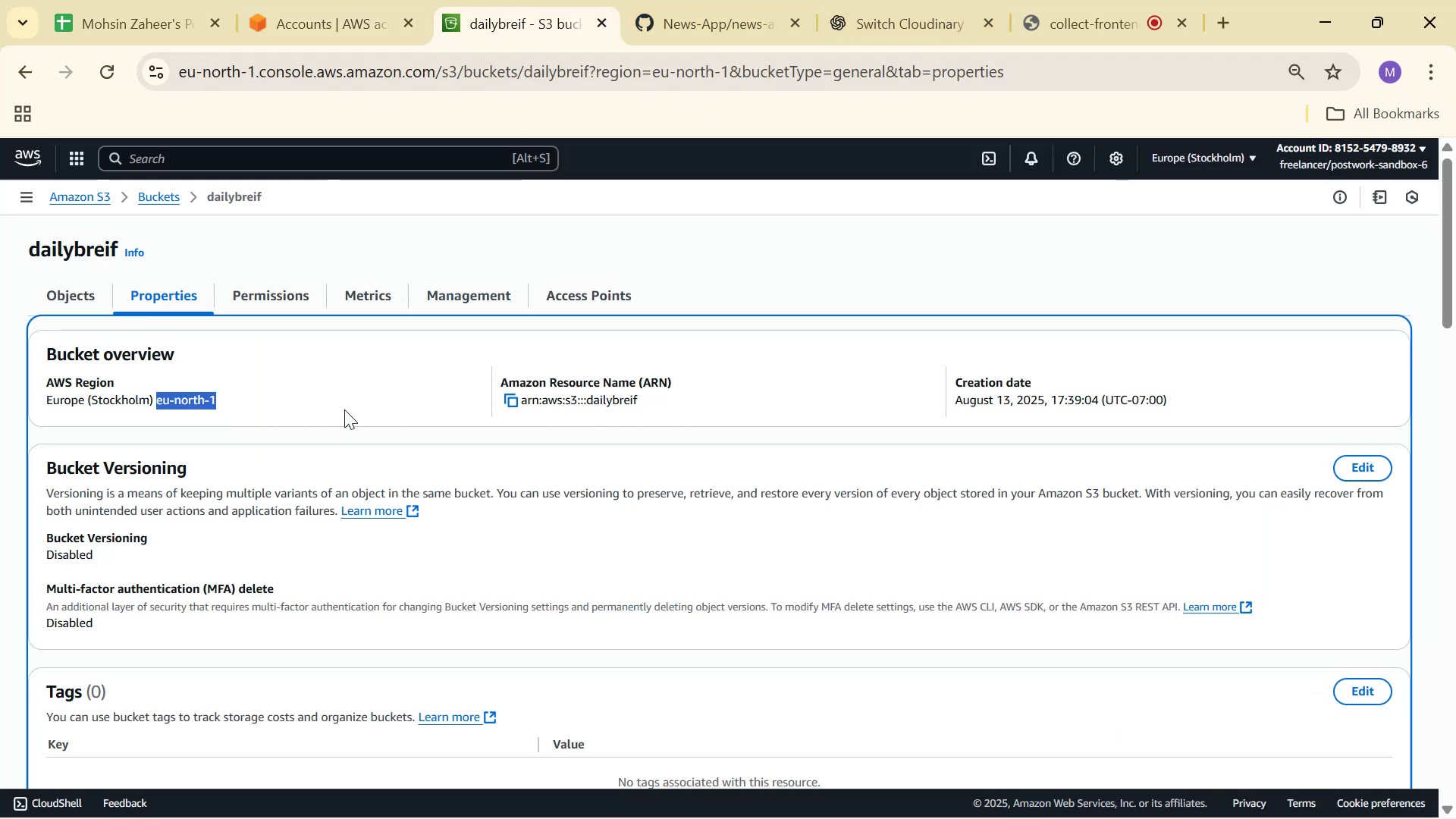 
key(Alt+AltLeft)
 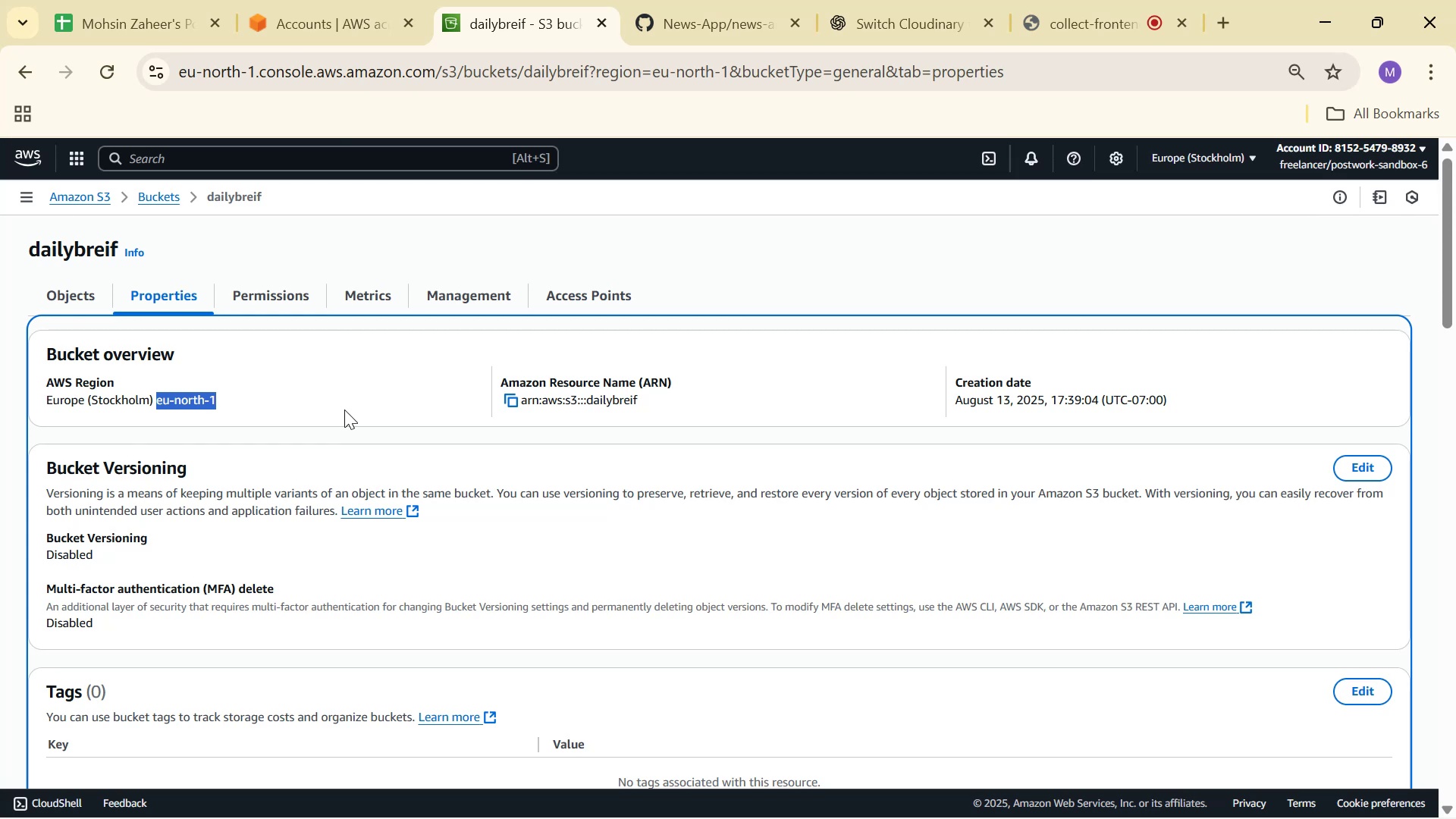 
key(Alt+Tab)
 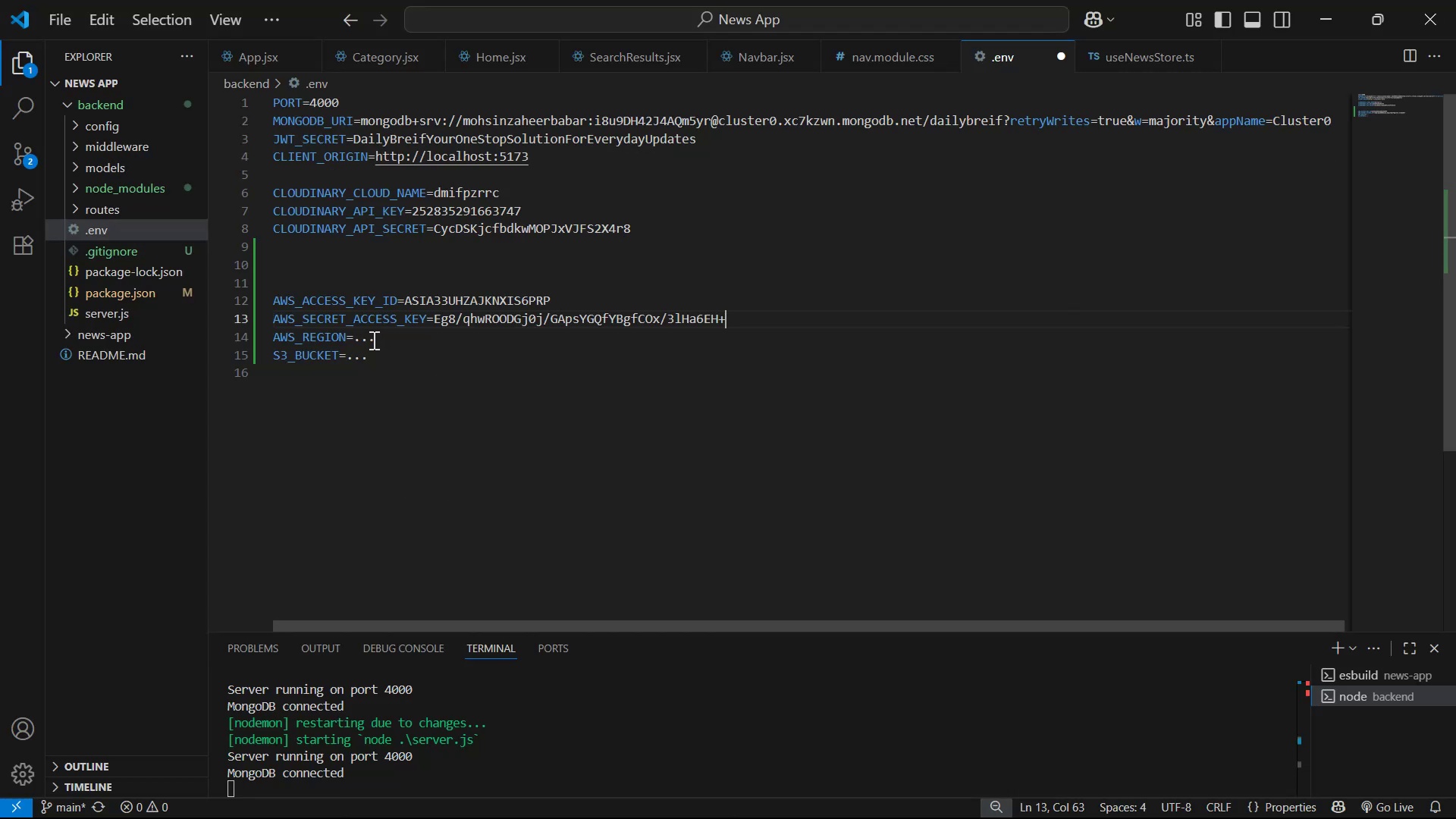 
left_click_drag(start_coordinate=[353, 340], to_coordinate=[381, 340])
 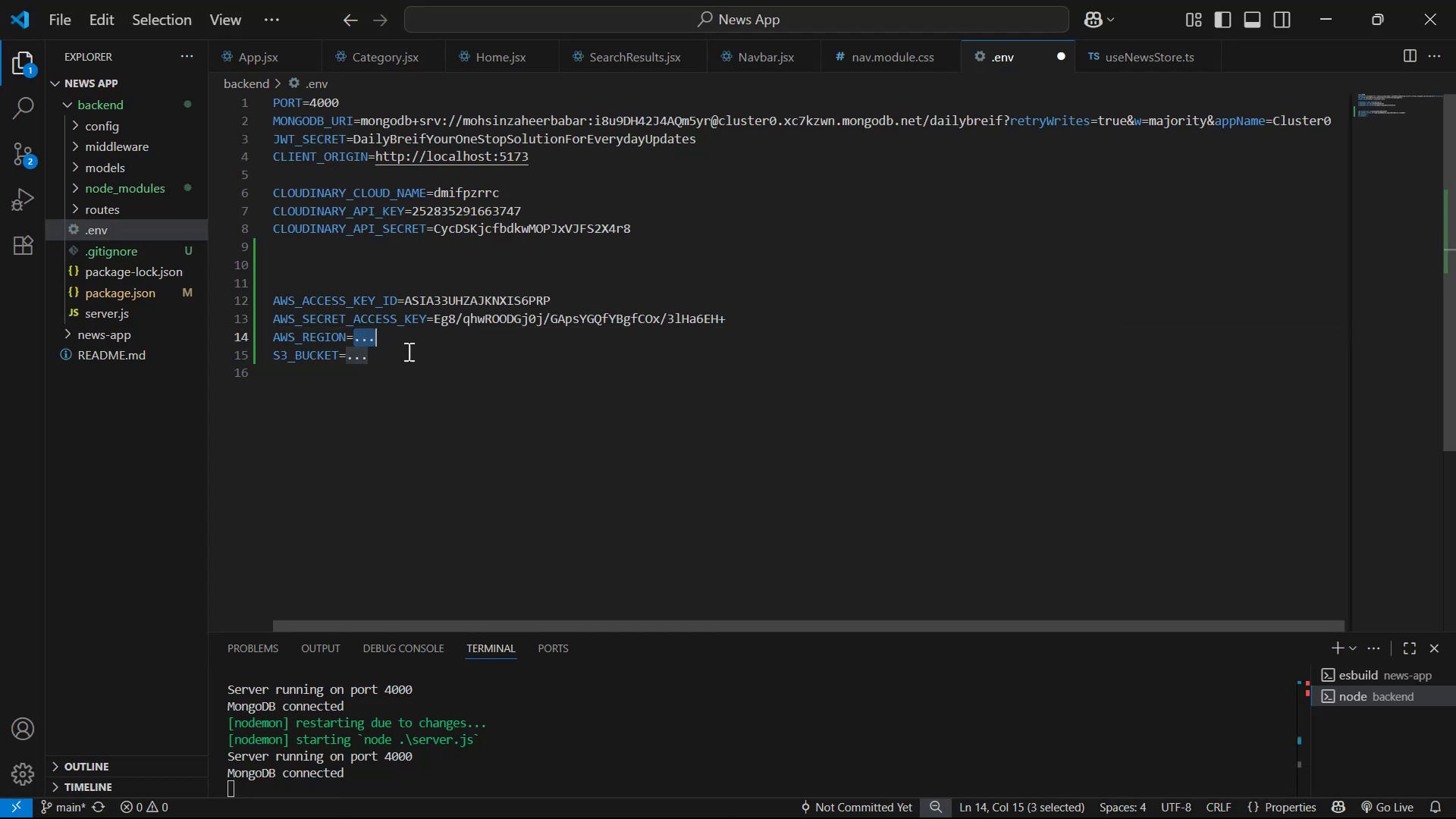 
key(Control+V)
 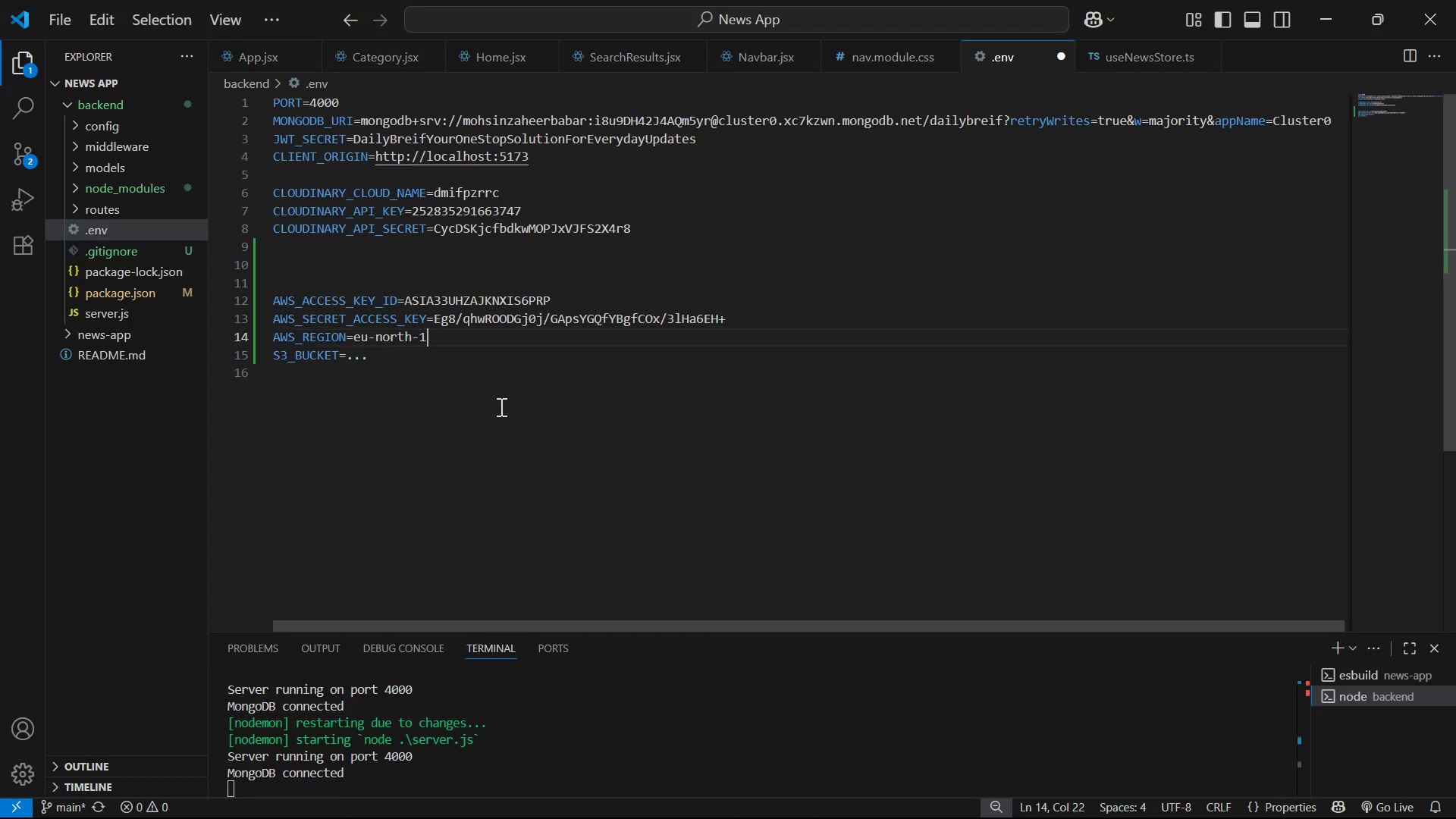 
key(Alt+AltLeft)
 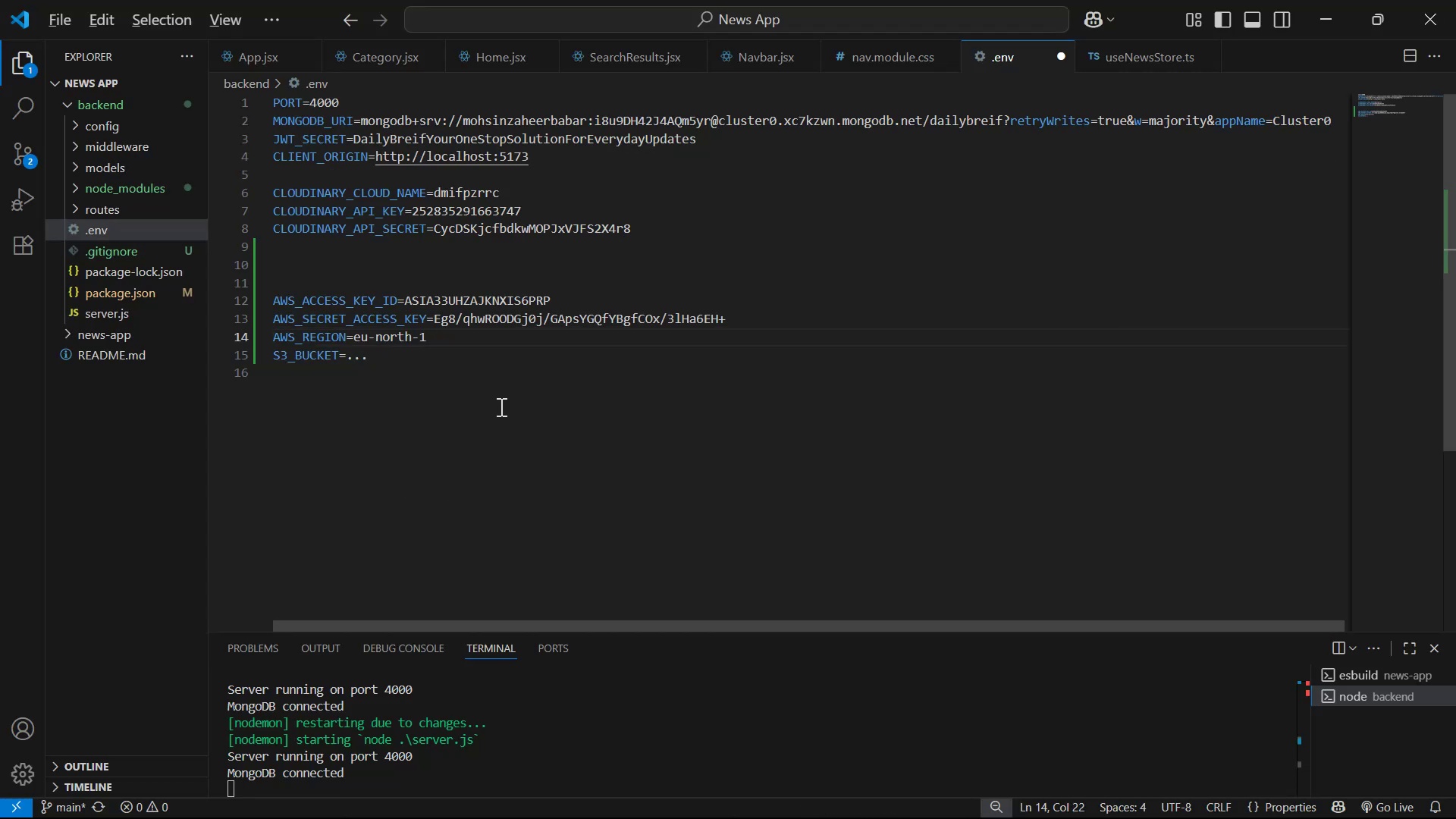 
key(Alt+Tab)
 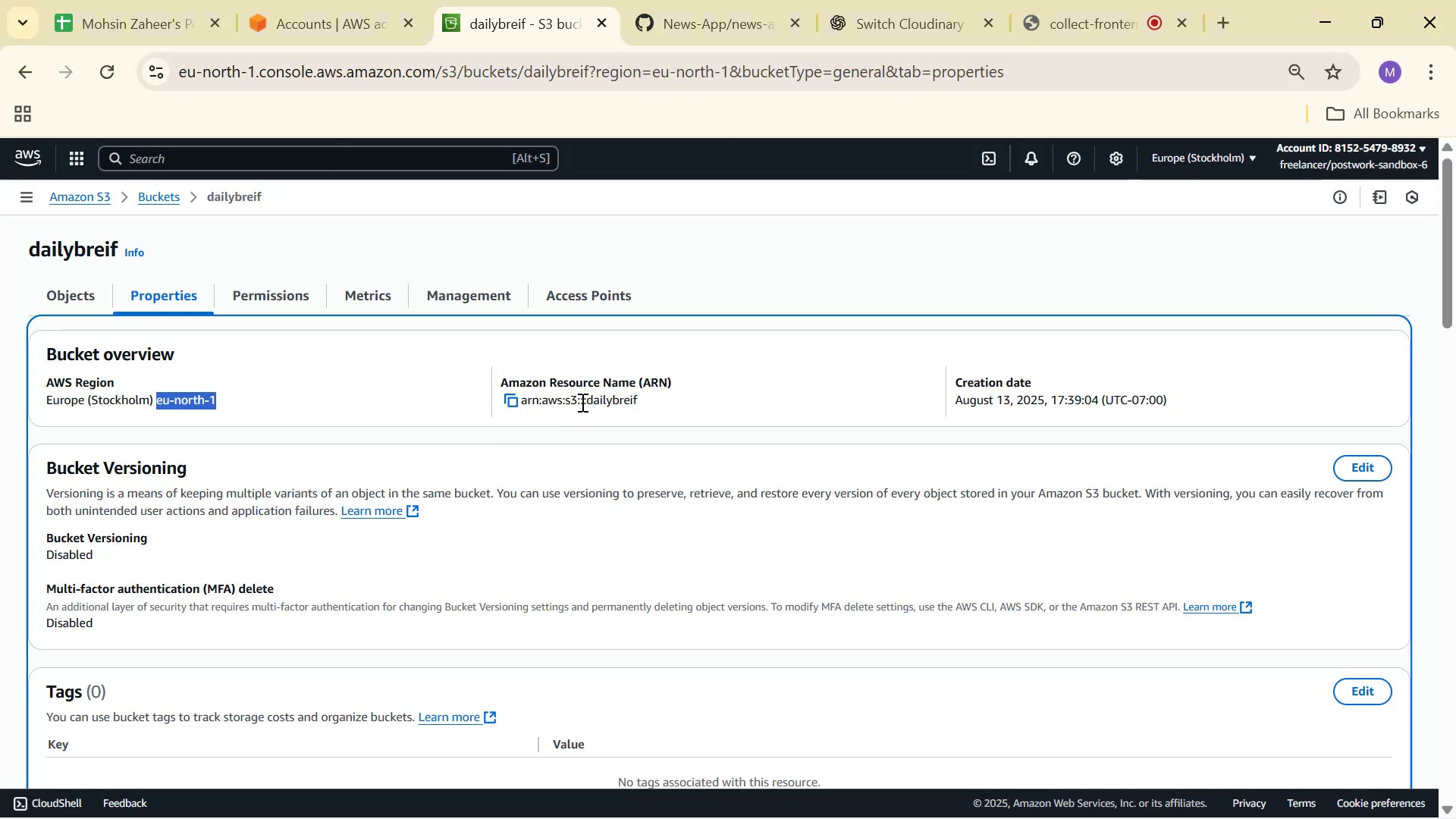 
left_click_drag(start_coordinate=[588, 397], to_coordinate=[637, 404])
 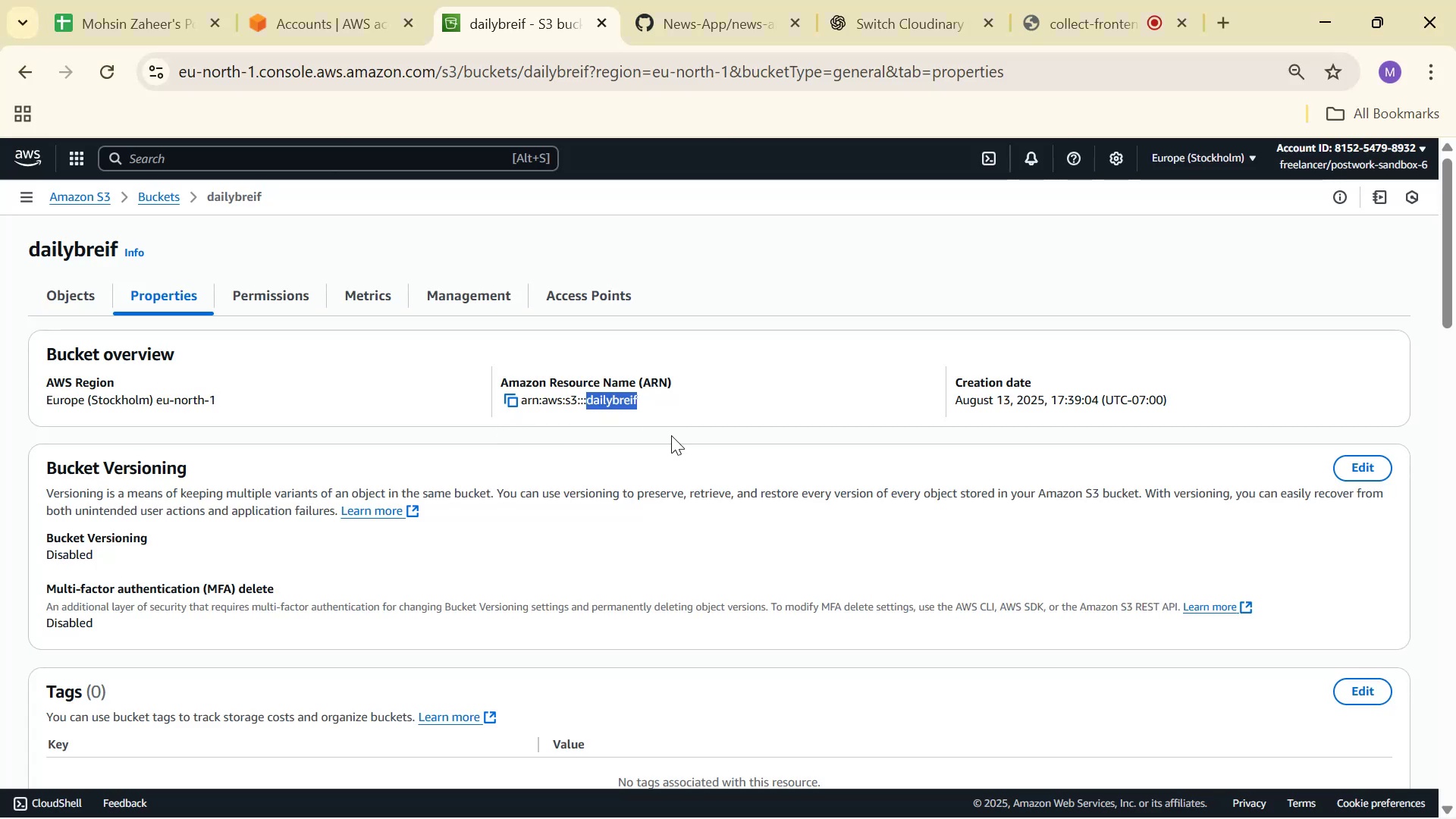 
key(Control+C)
 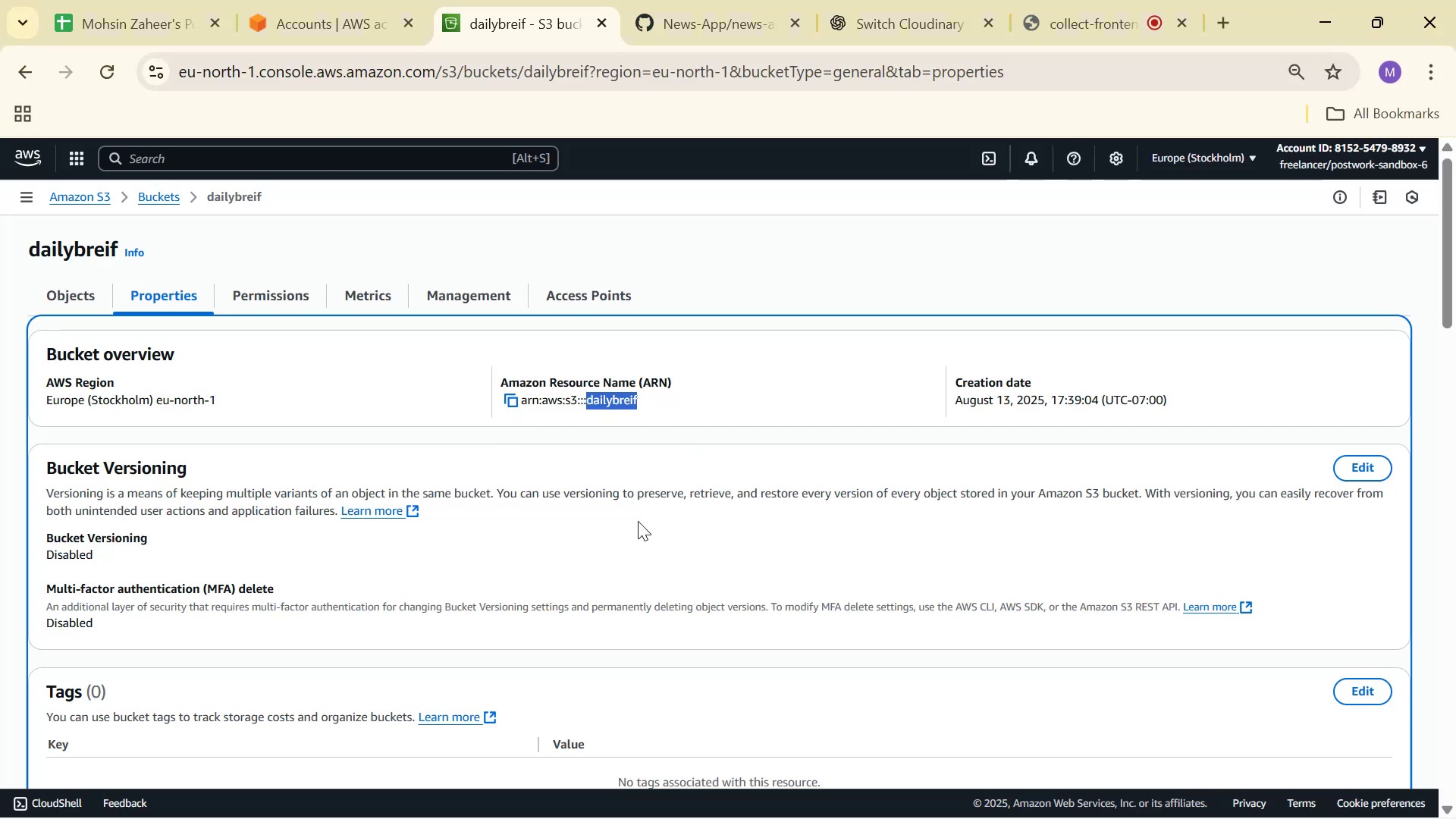 
key(Alt+AltLeft)
 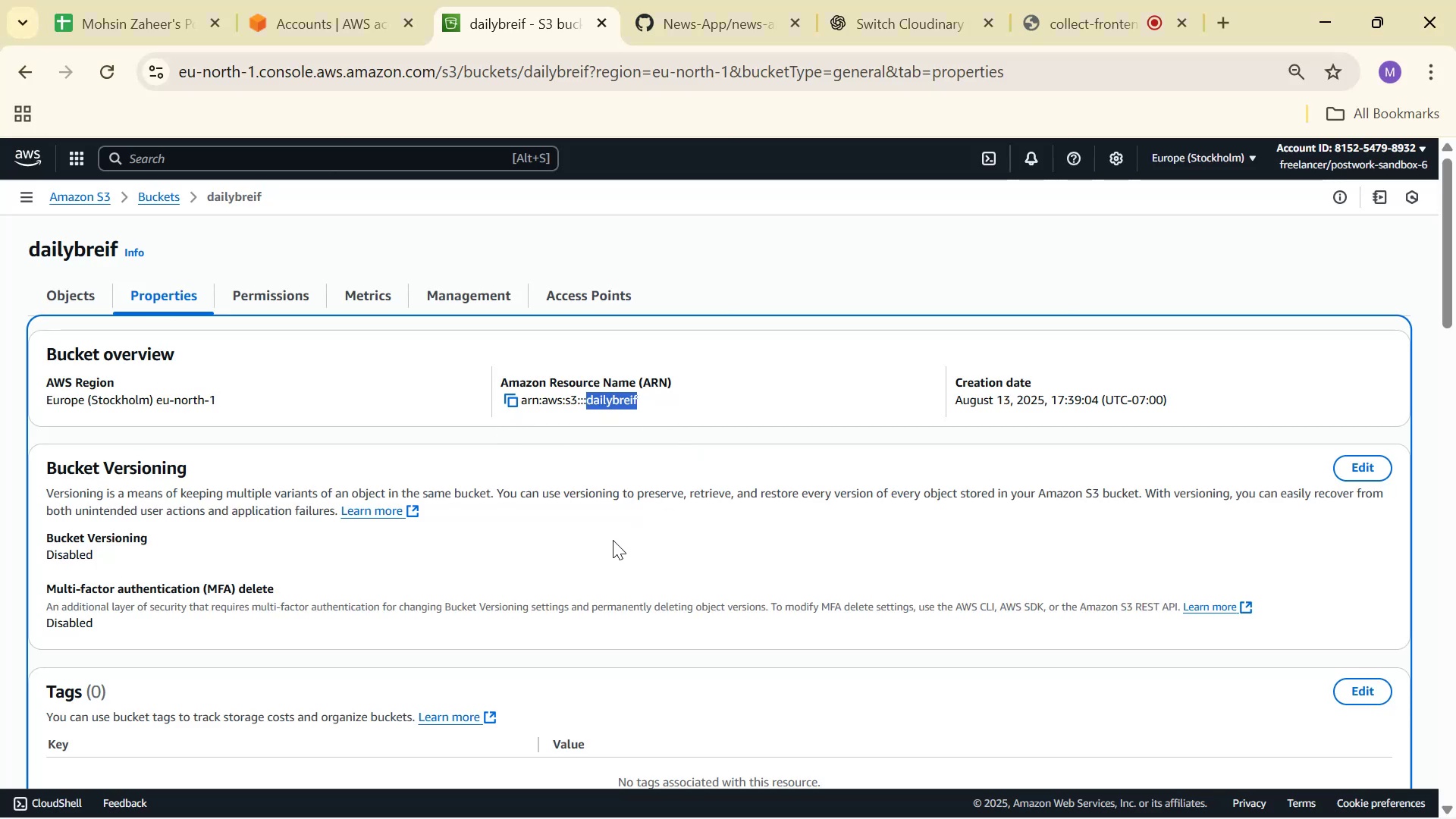 
key(Alt+Tab)
 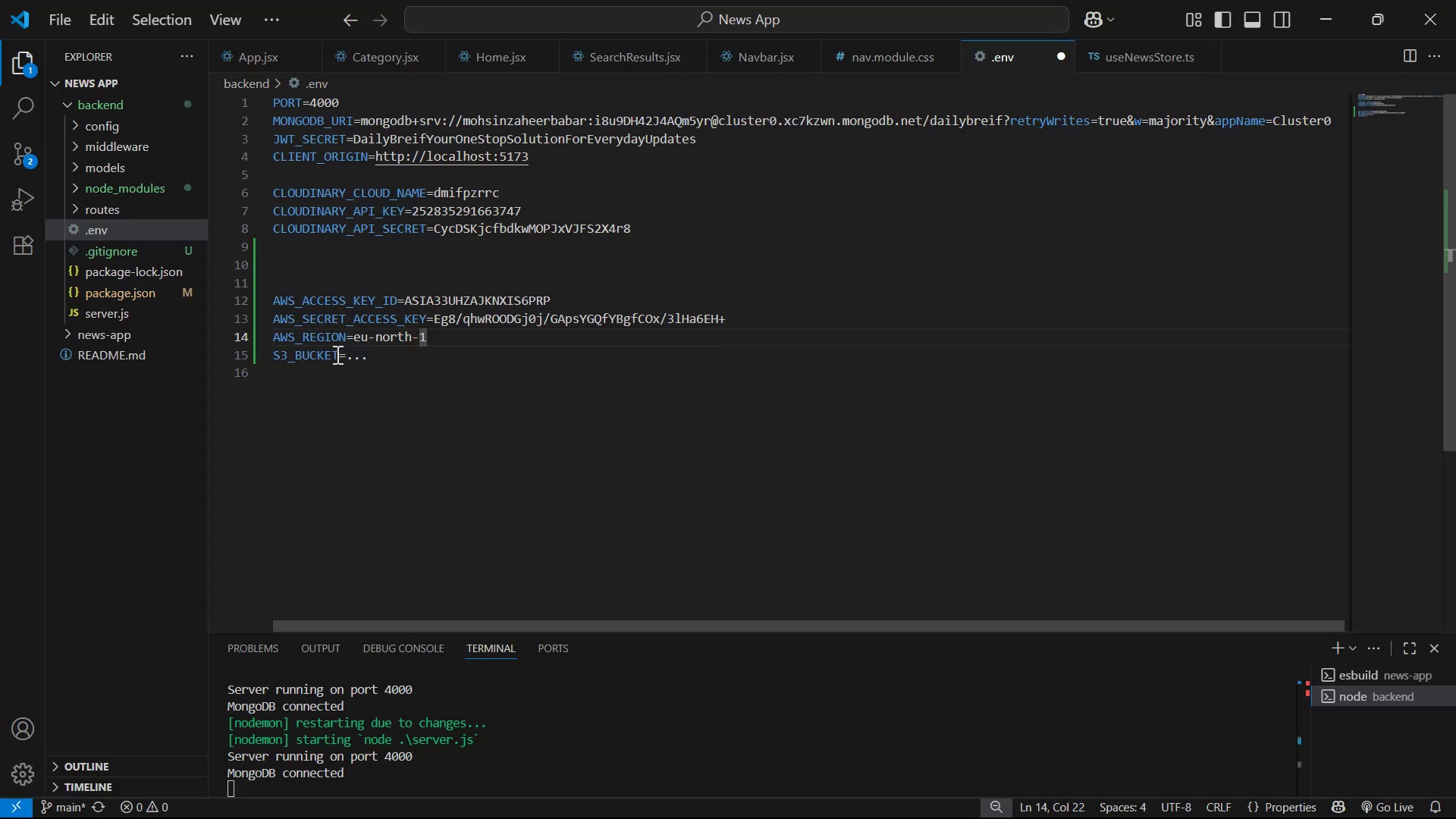 
left_click_drag(start_coordinate=[344, 353], to_coordinate=[406, 356])
 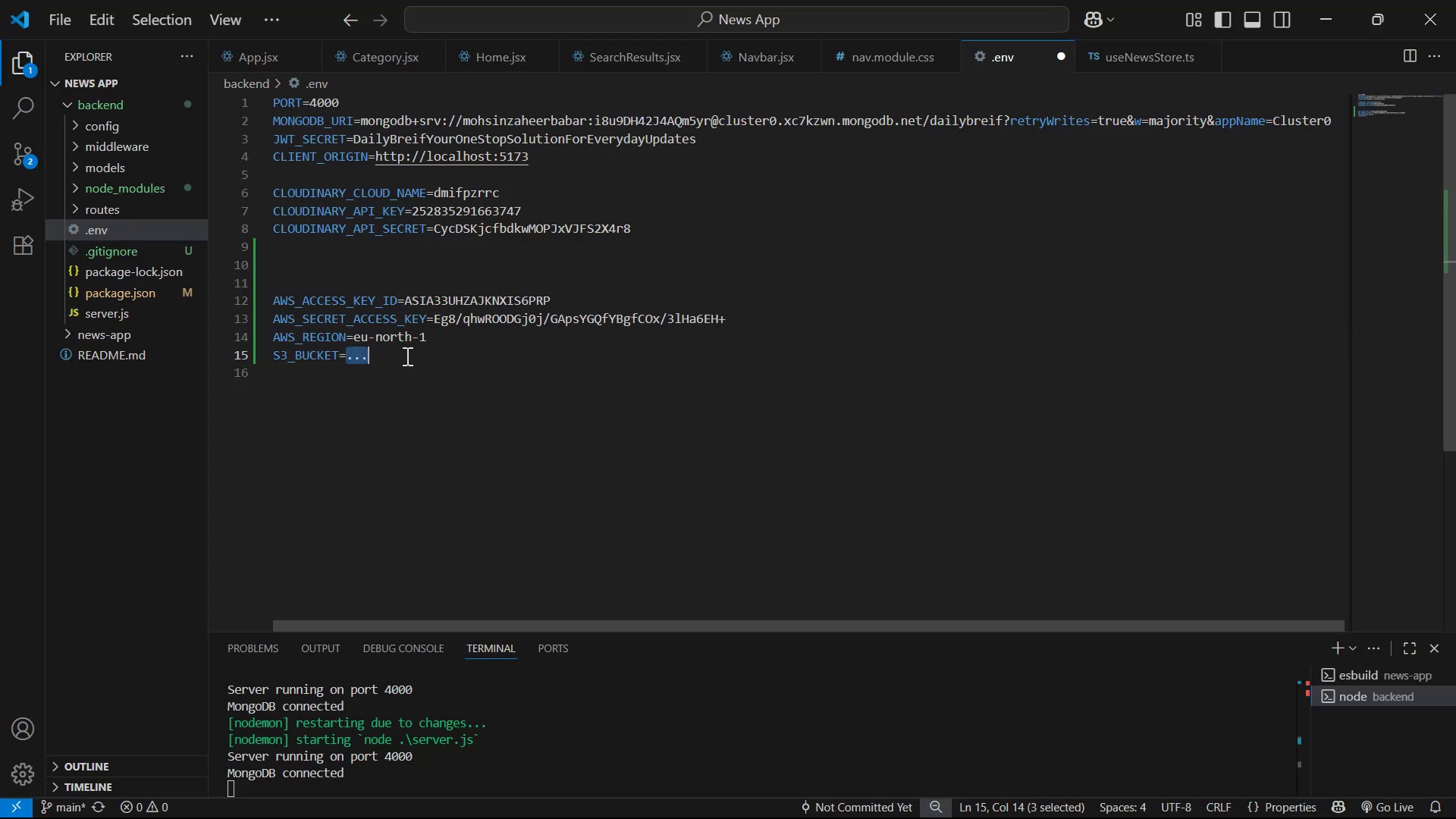 
double_click([406, 356])
 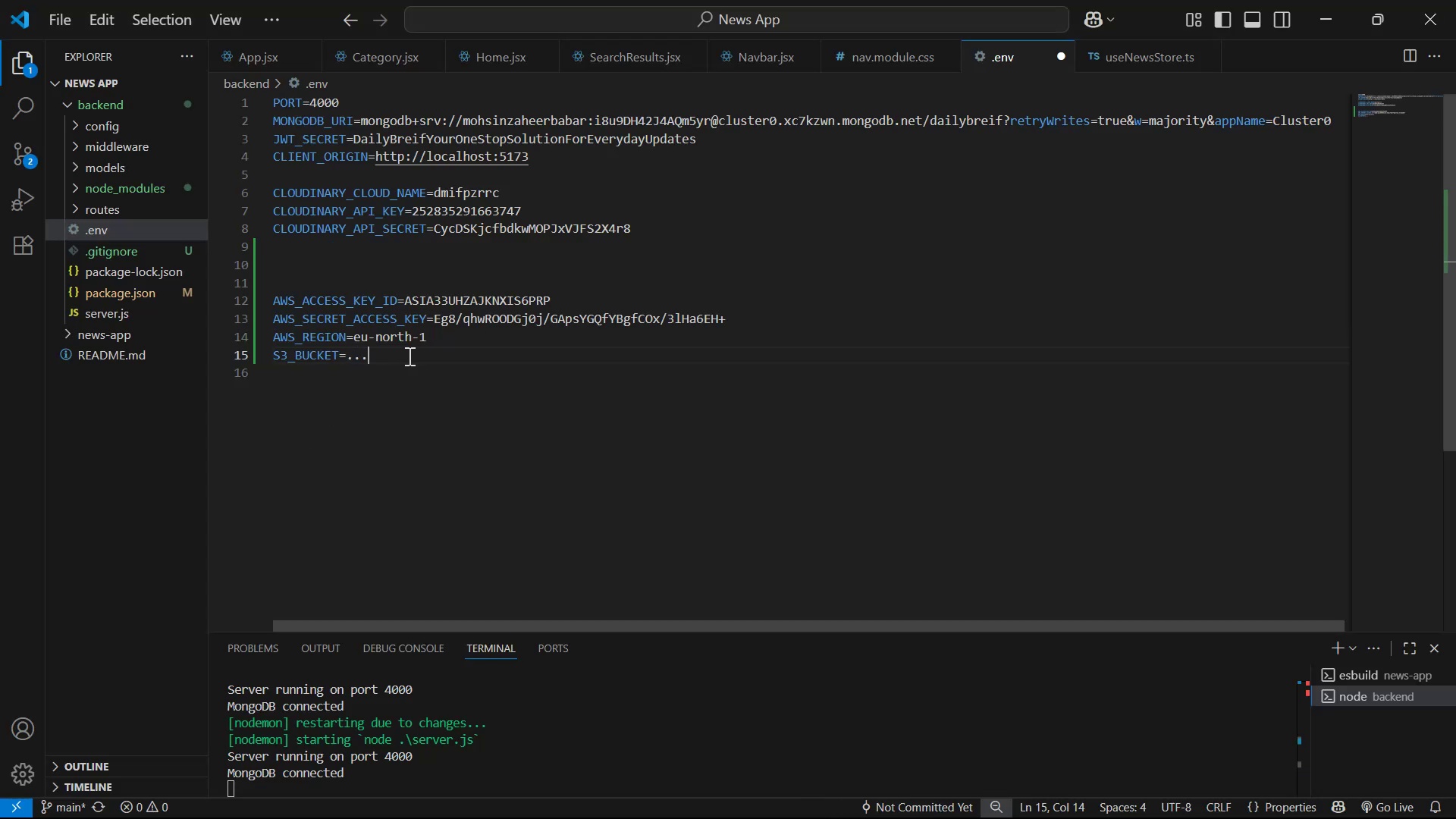 
key(Control+V)
 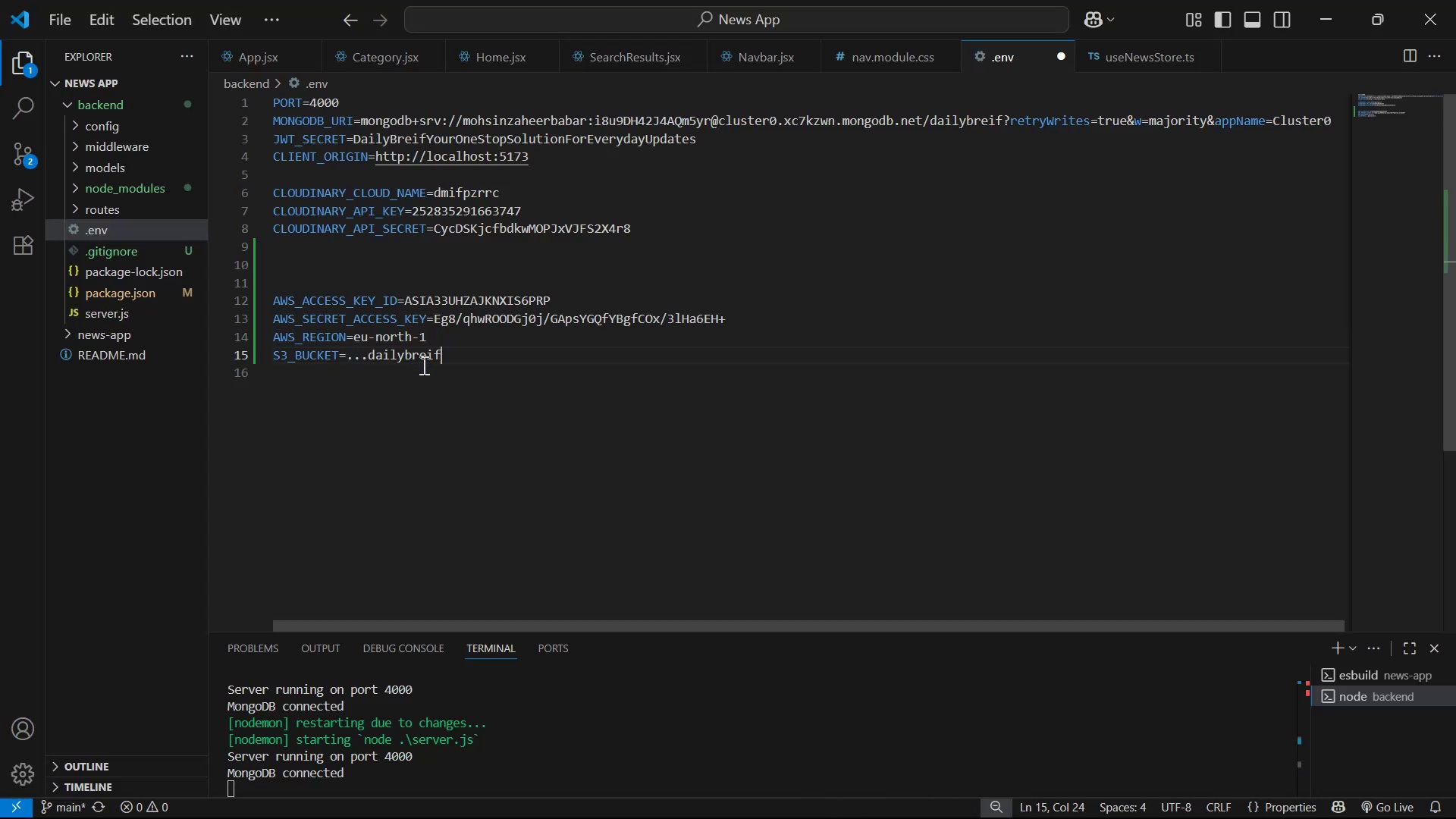 
key(Control+ControlLeft)
 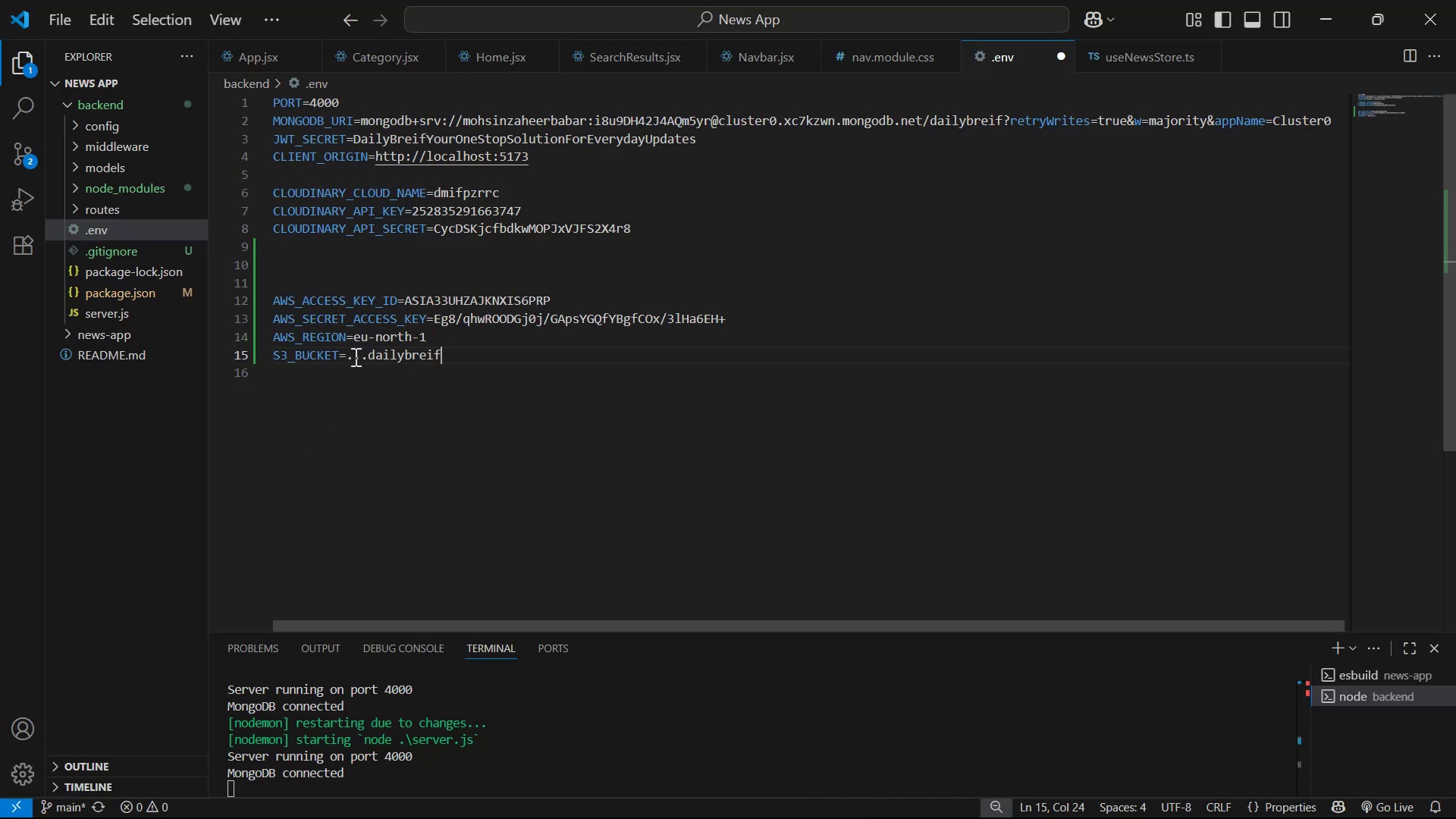 
left_click_drag(start_coordinate=[349, 356], to_coordinate=[452, 356])
 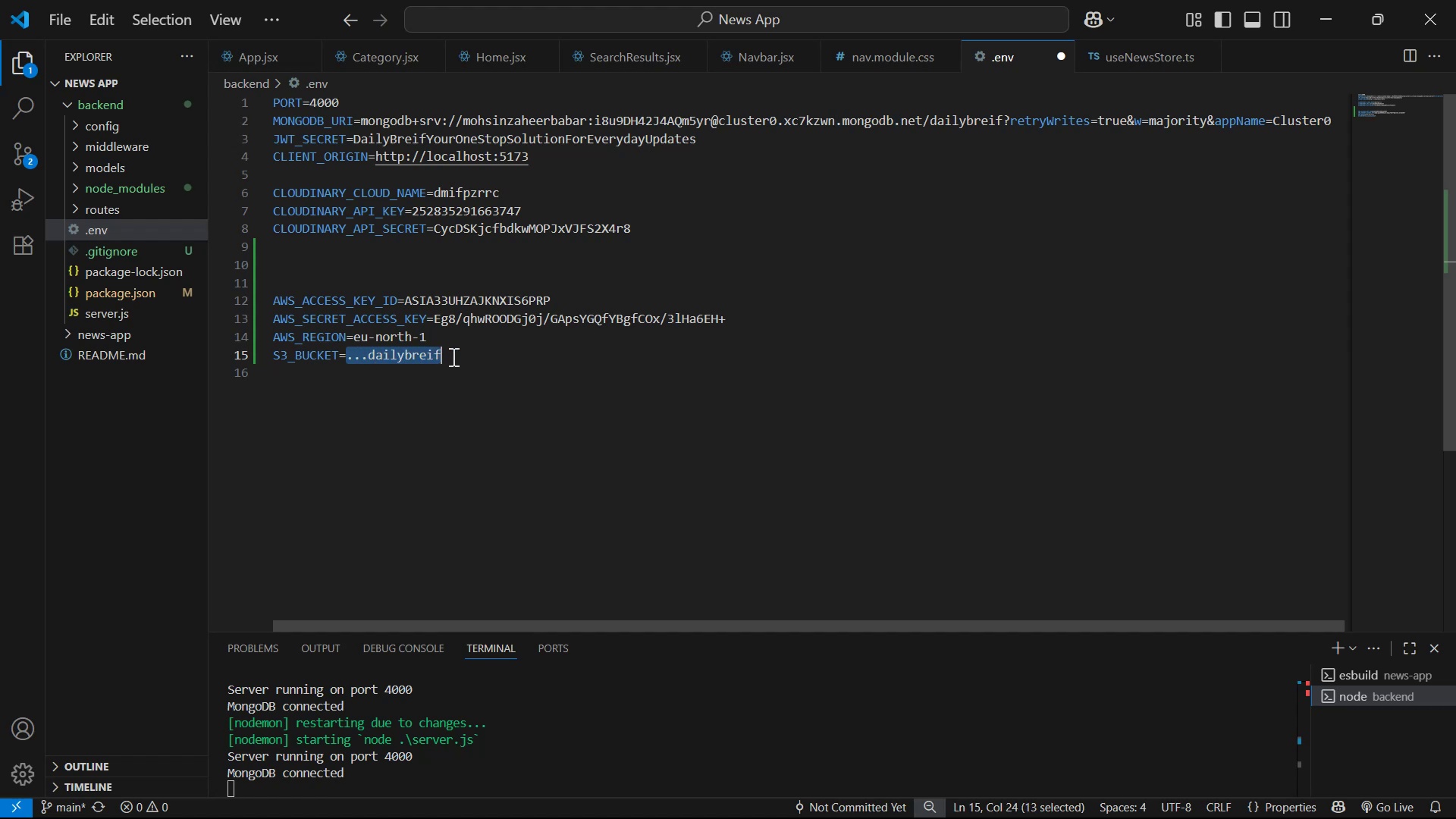 
key(Control+V)
 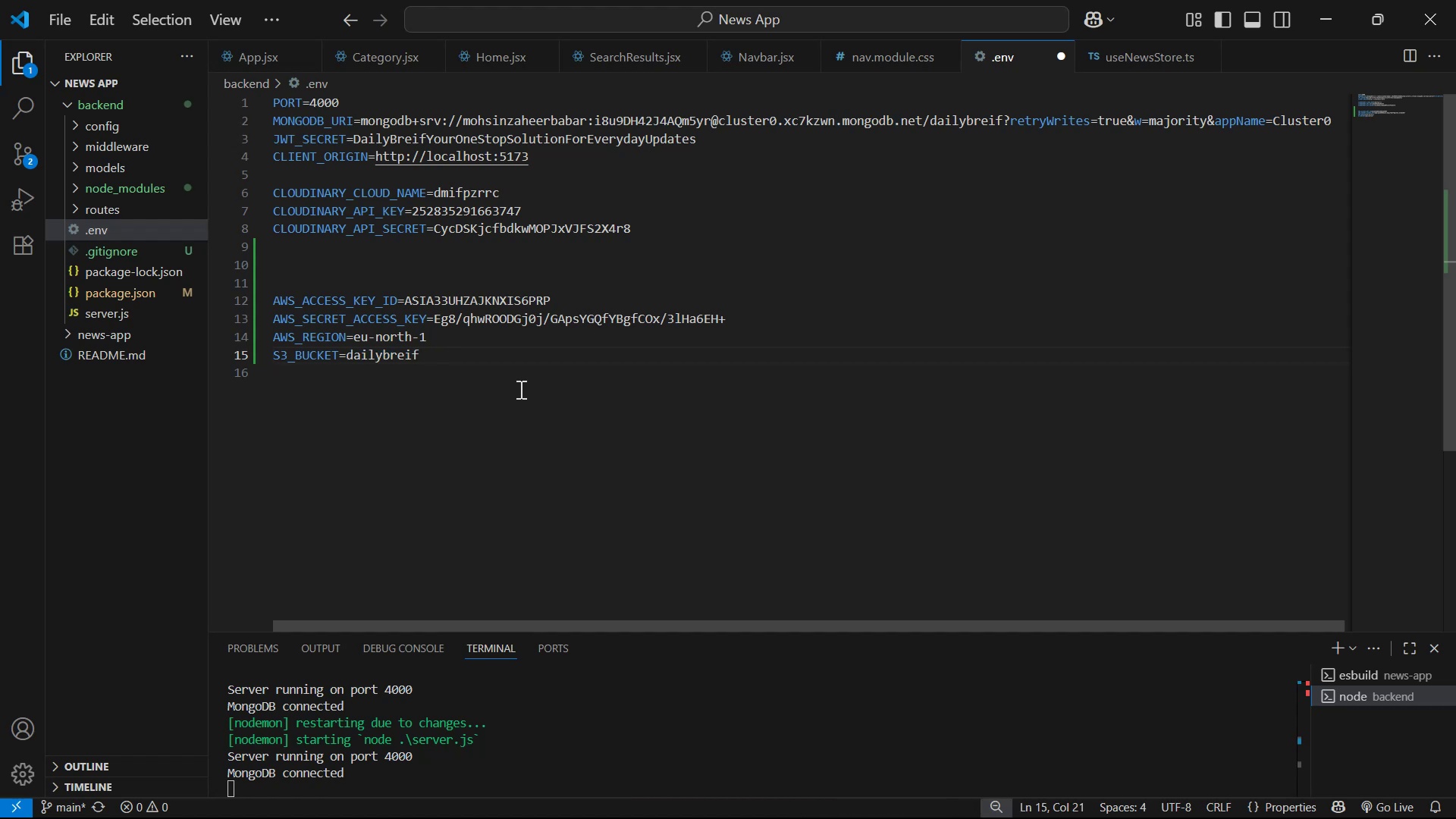 
left_click([519, 390])
 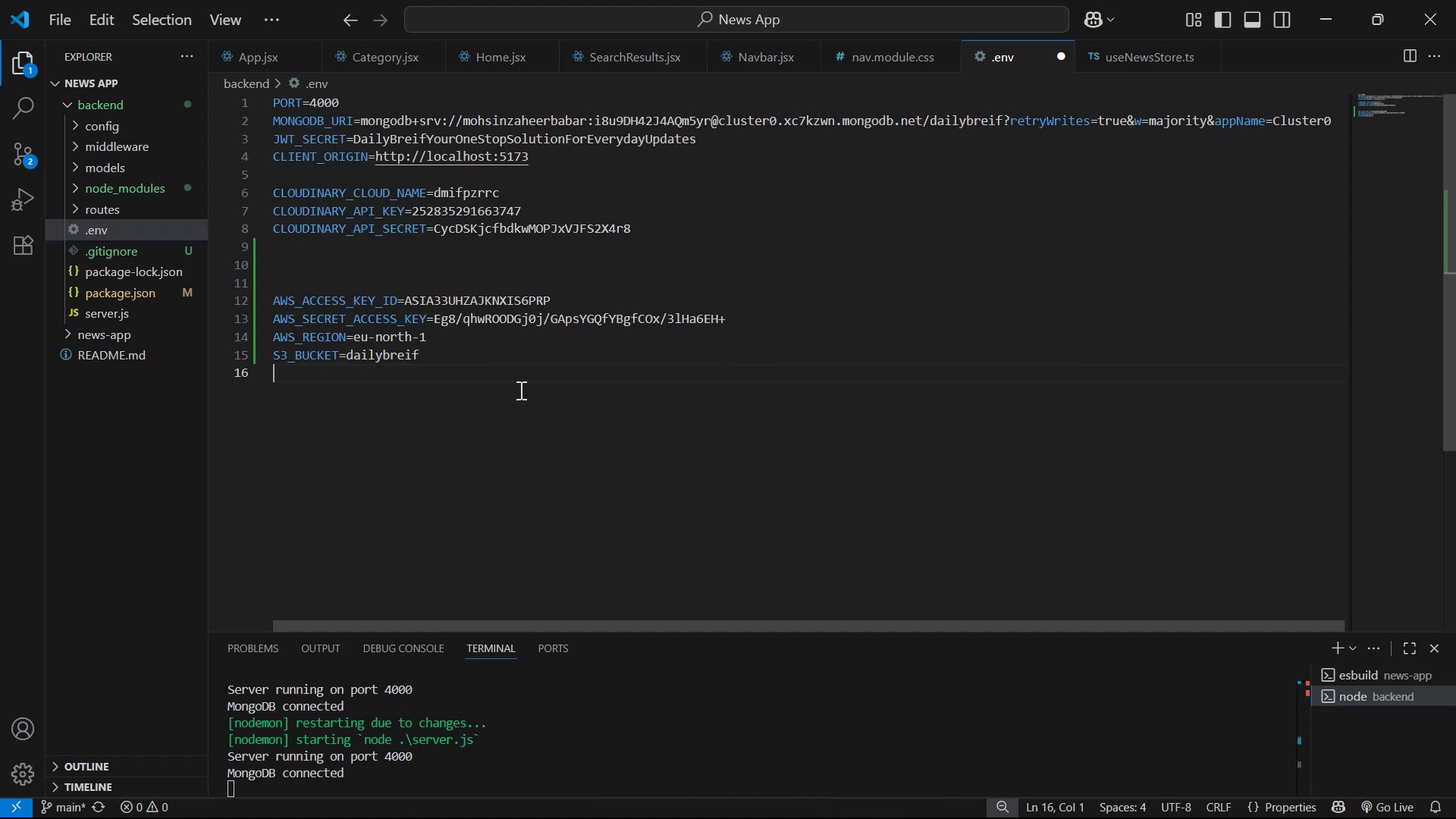 
key(Control+S)
 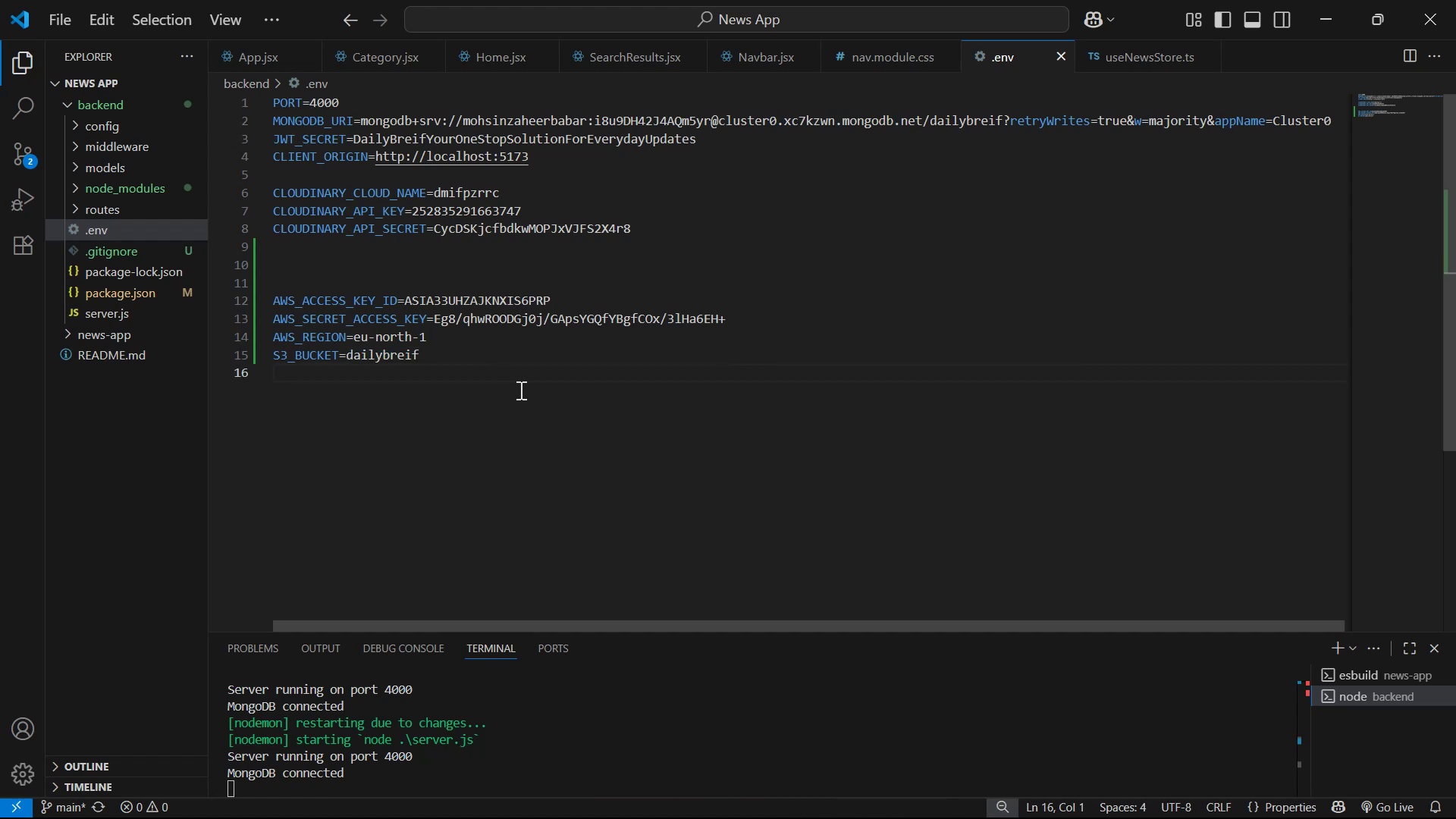 
key(Control+S)
 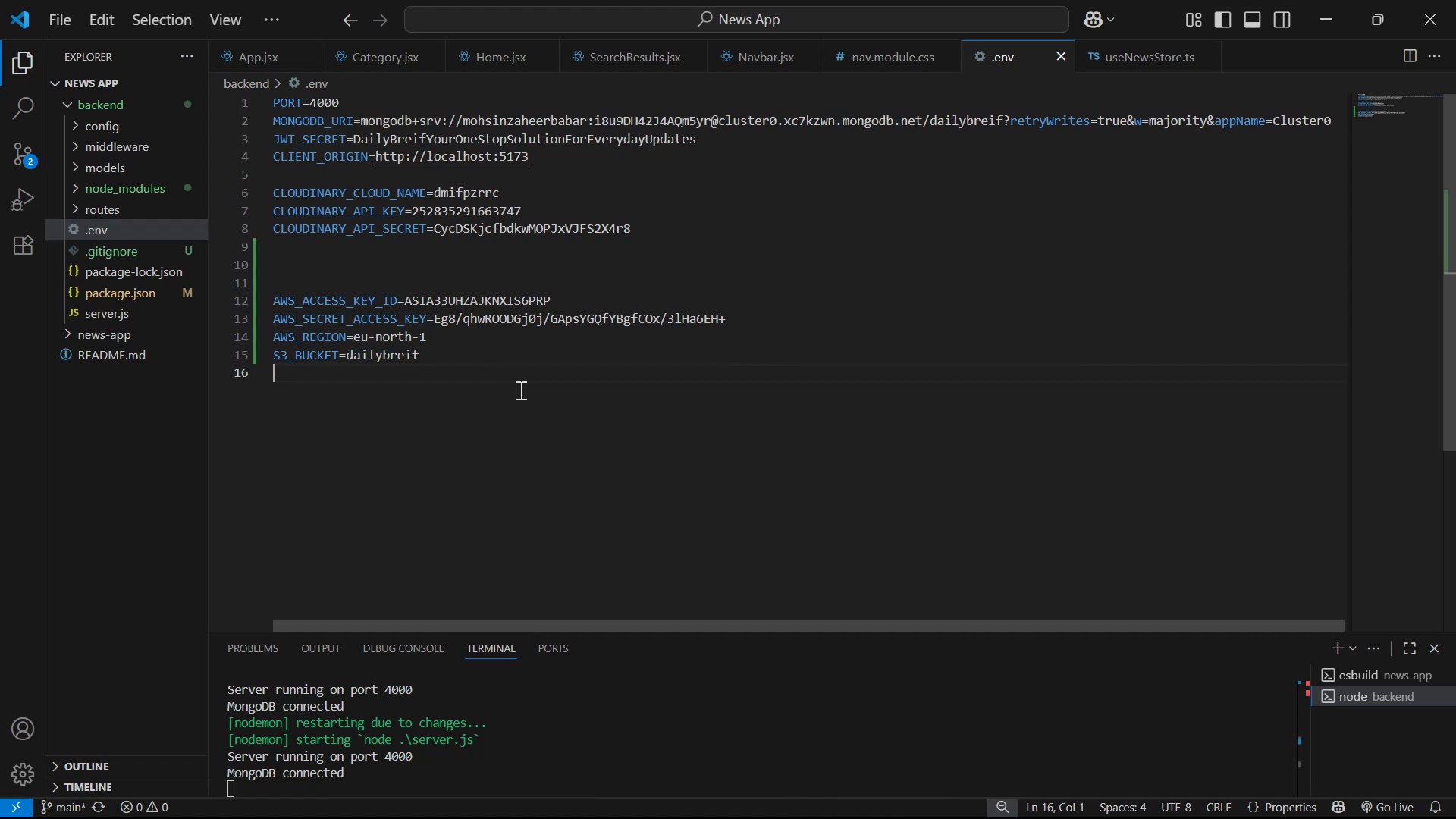 
key(Control+S)
 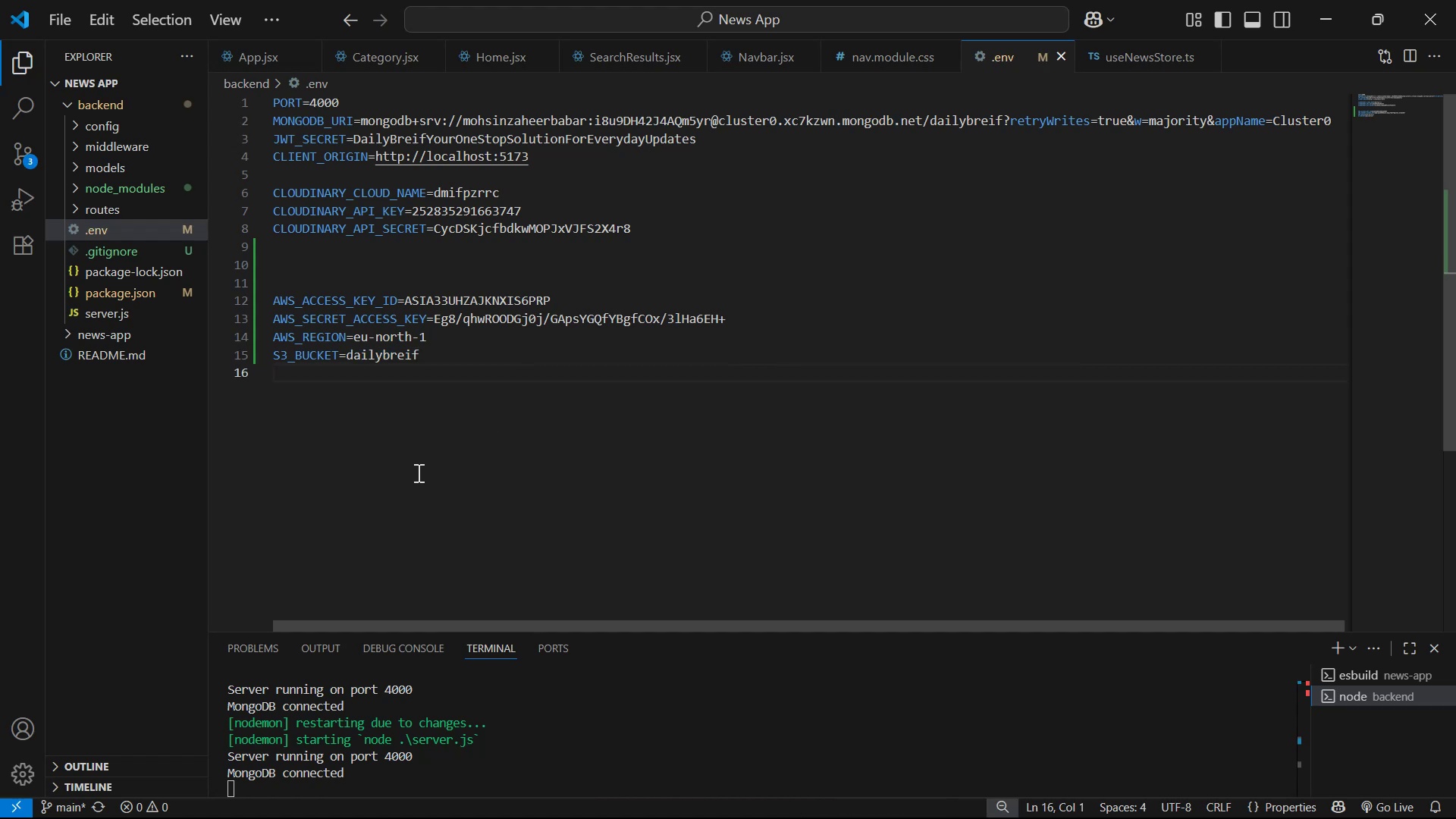 
key(Alt+Tab)
 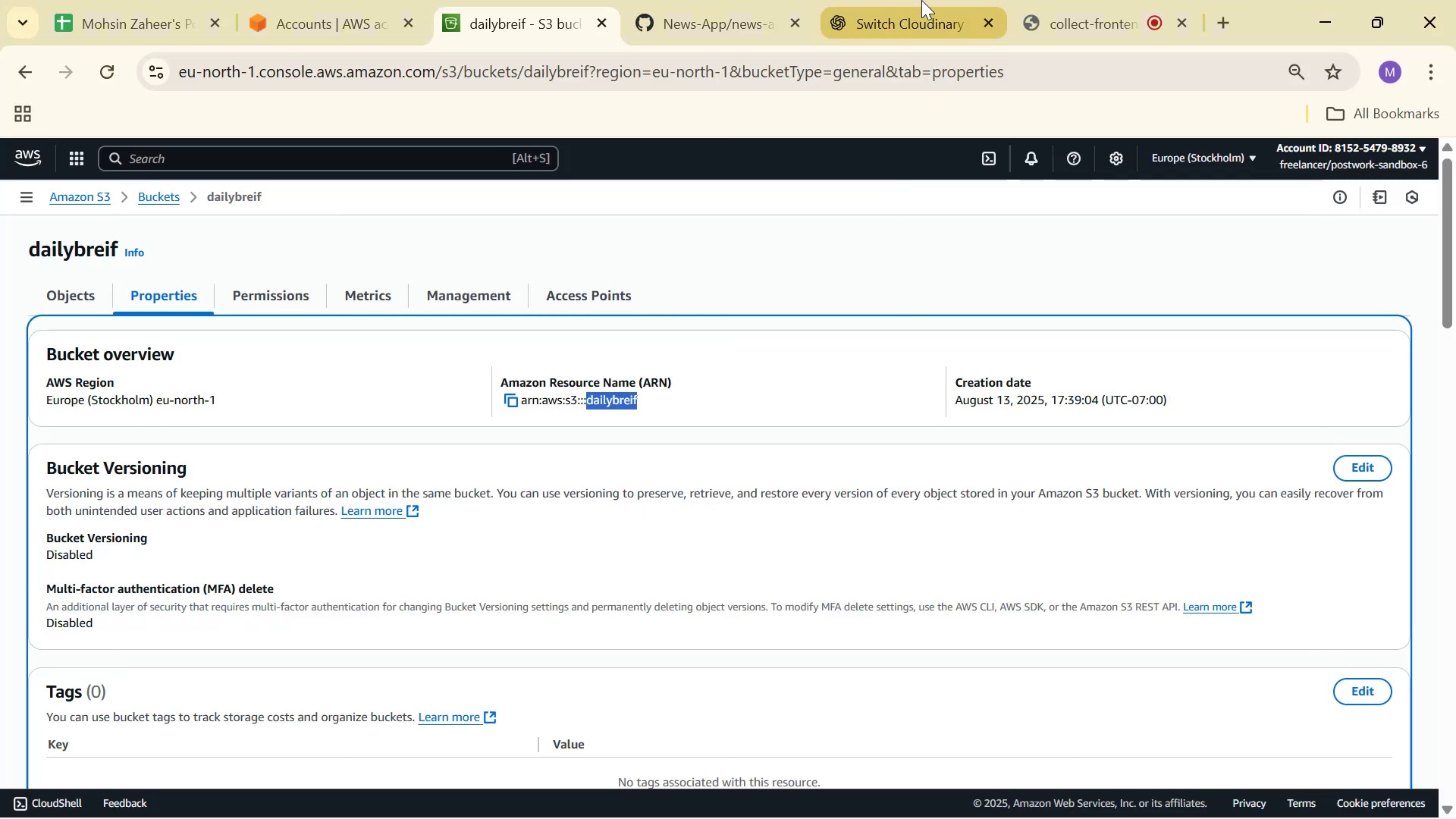 
left_click([918, 0])
 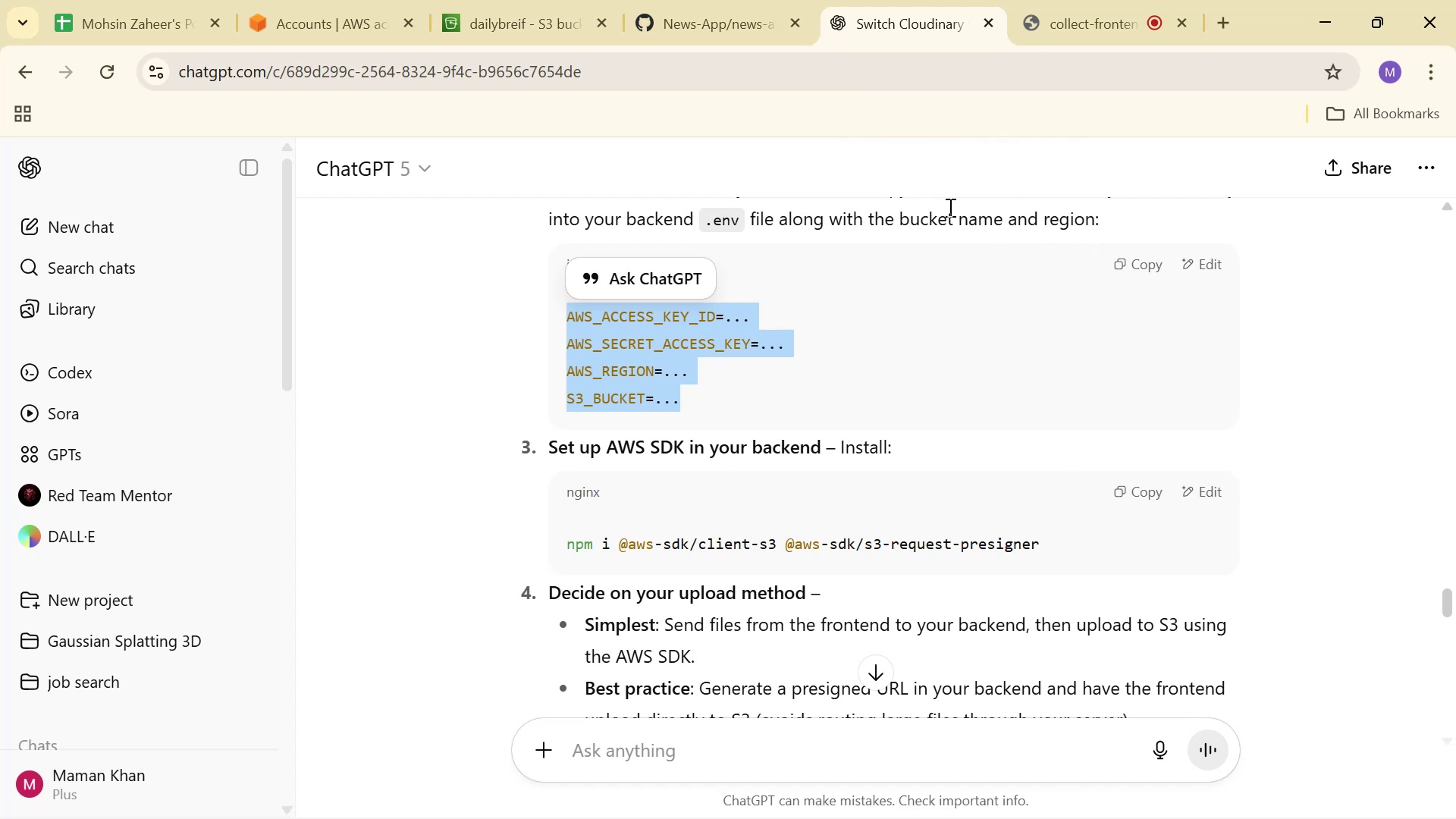 
scroll: coordinate [940, 237], scroll_direction: down, amount: 2.0
 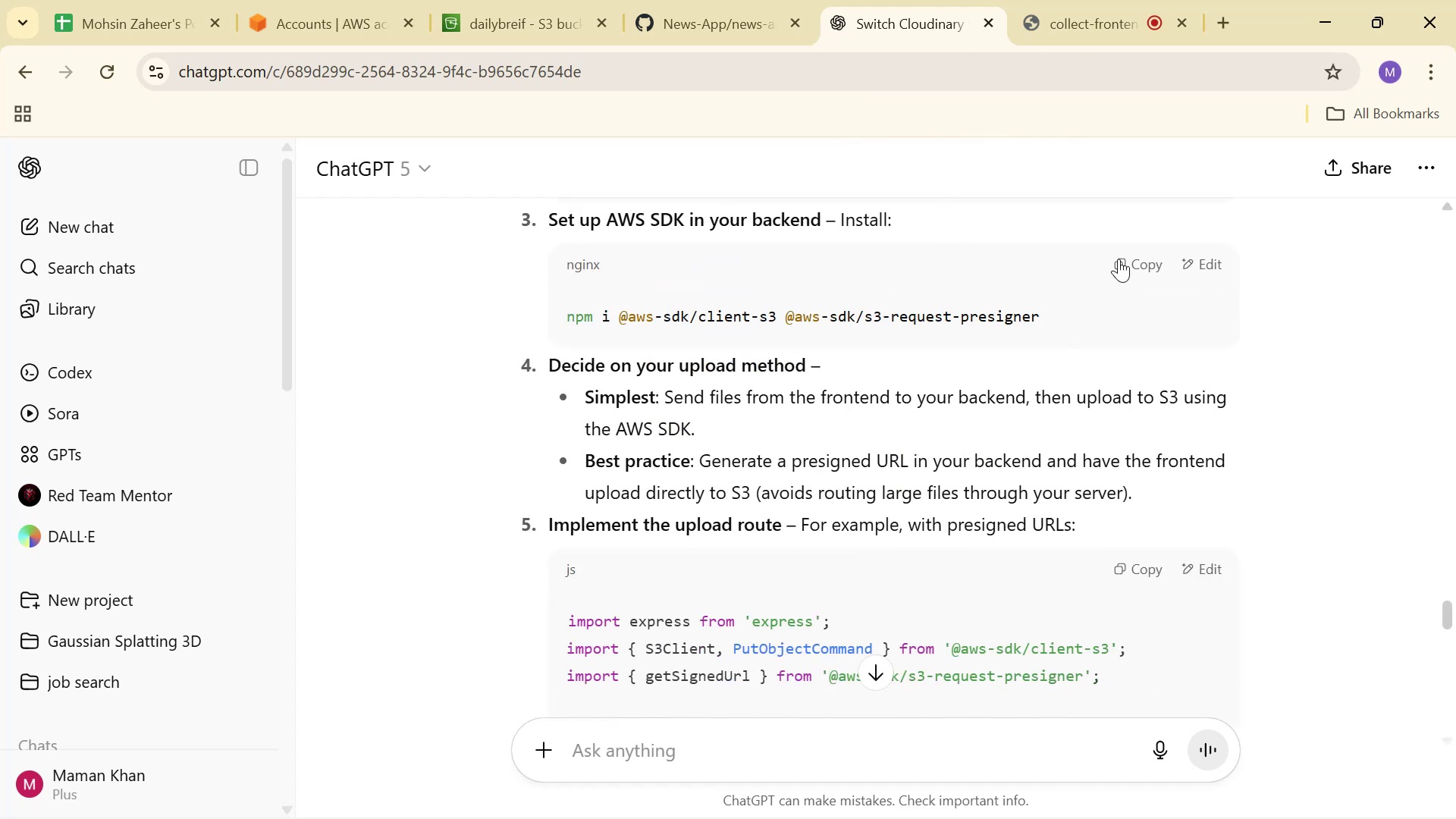 
key(Alt+AltLeft)
 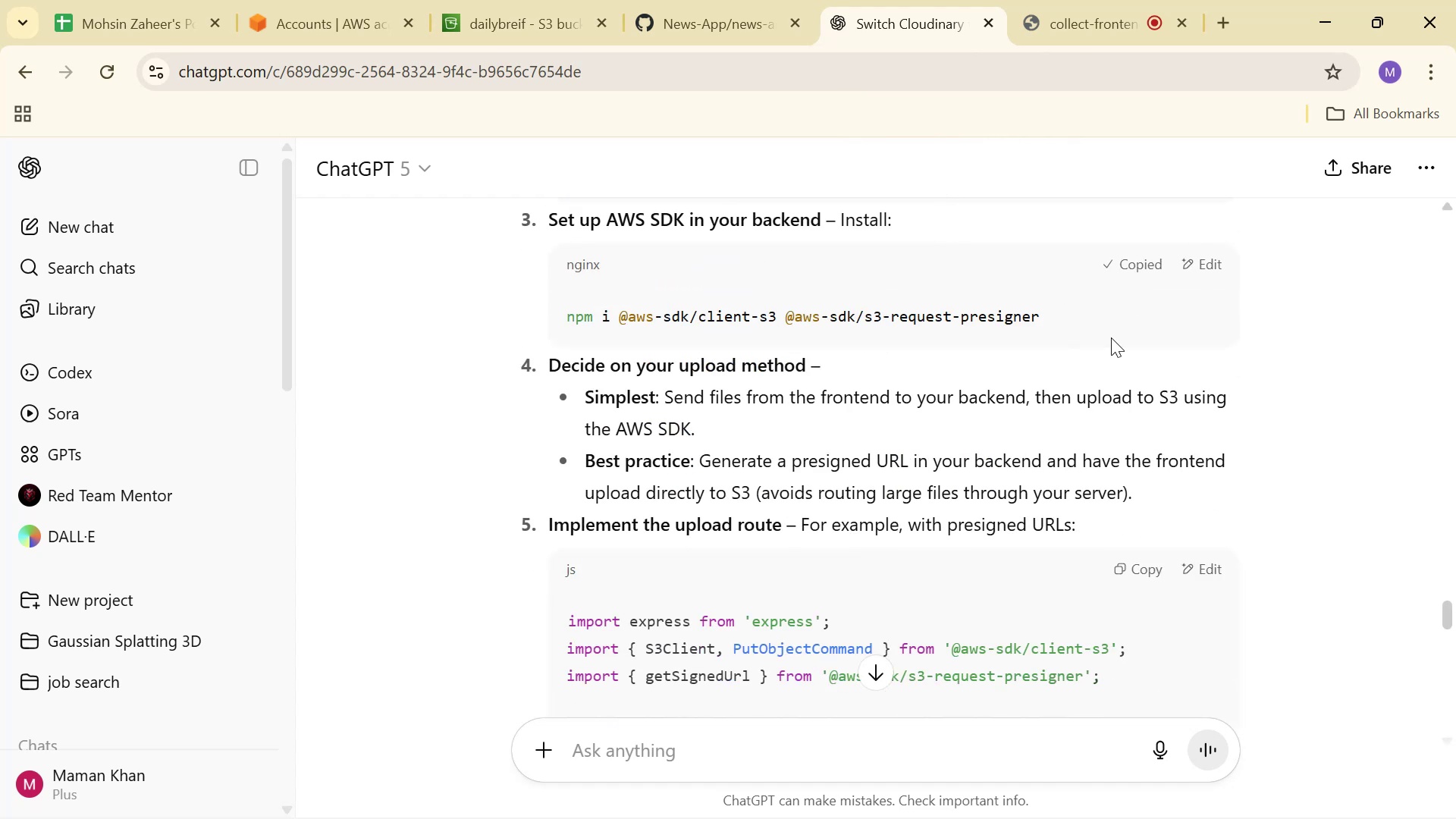 
key(Alt+Tab)
 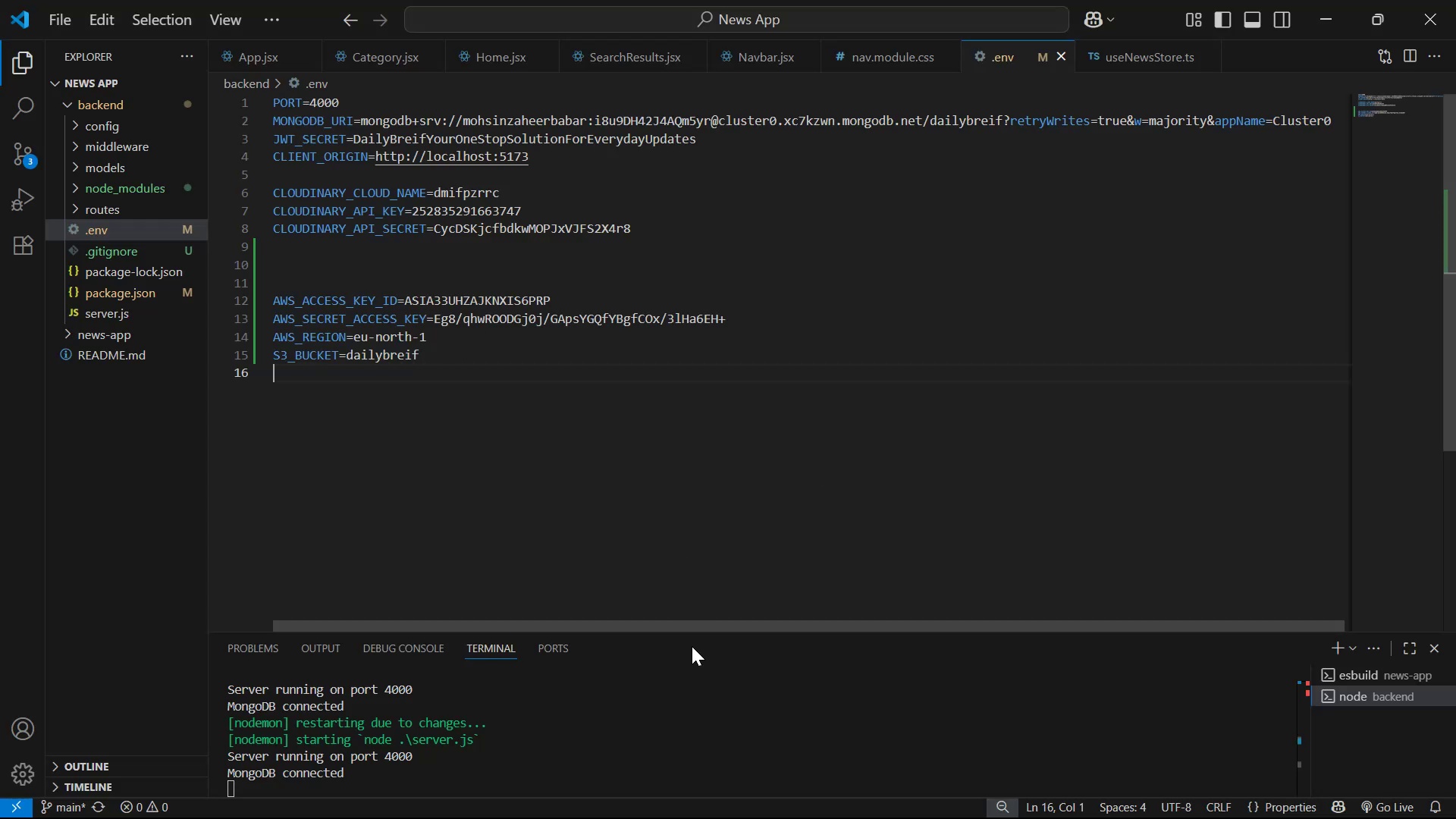 
left_click([730, 689])
 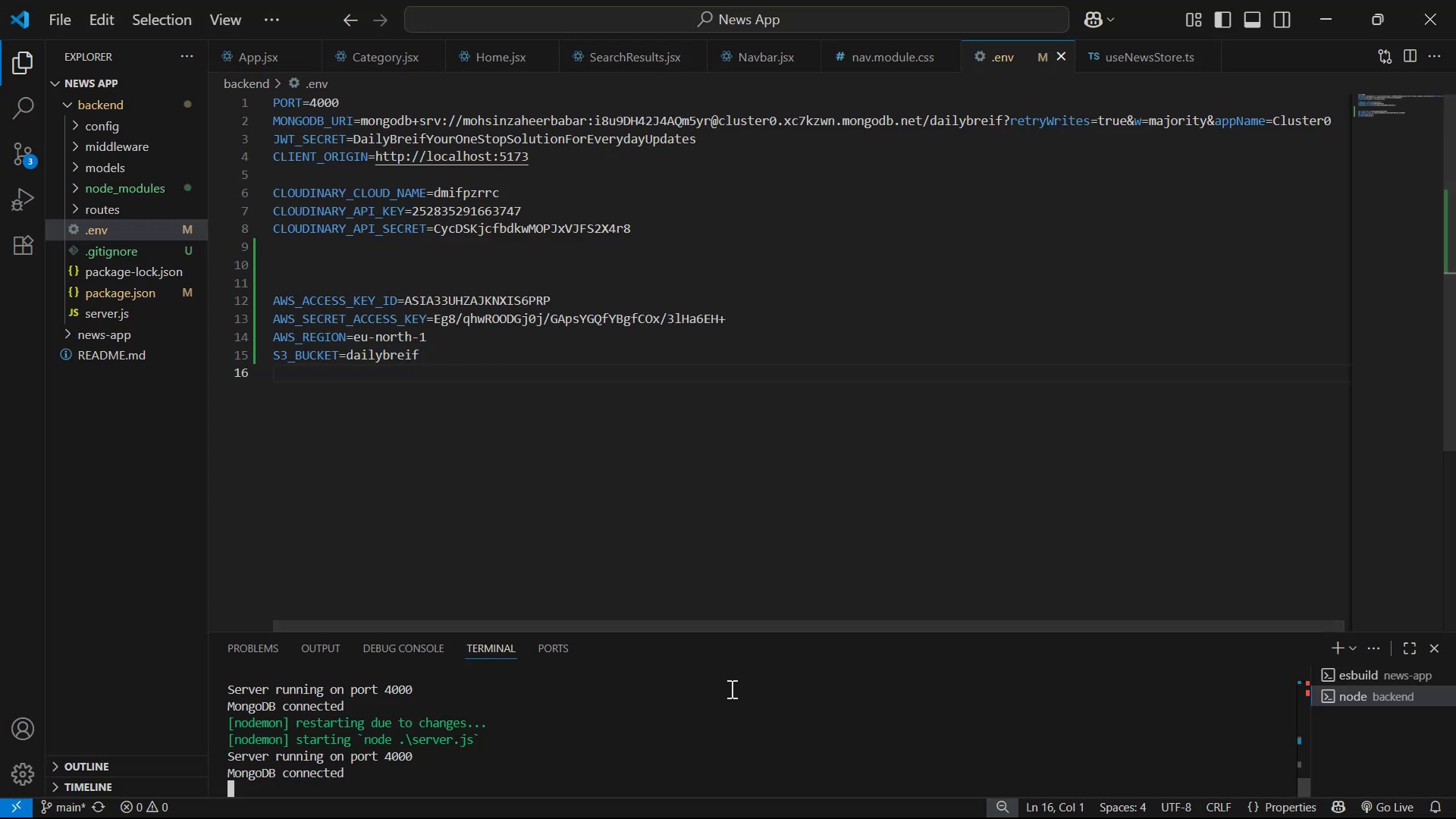 
key(Control+C)
 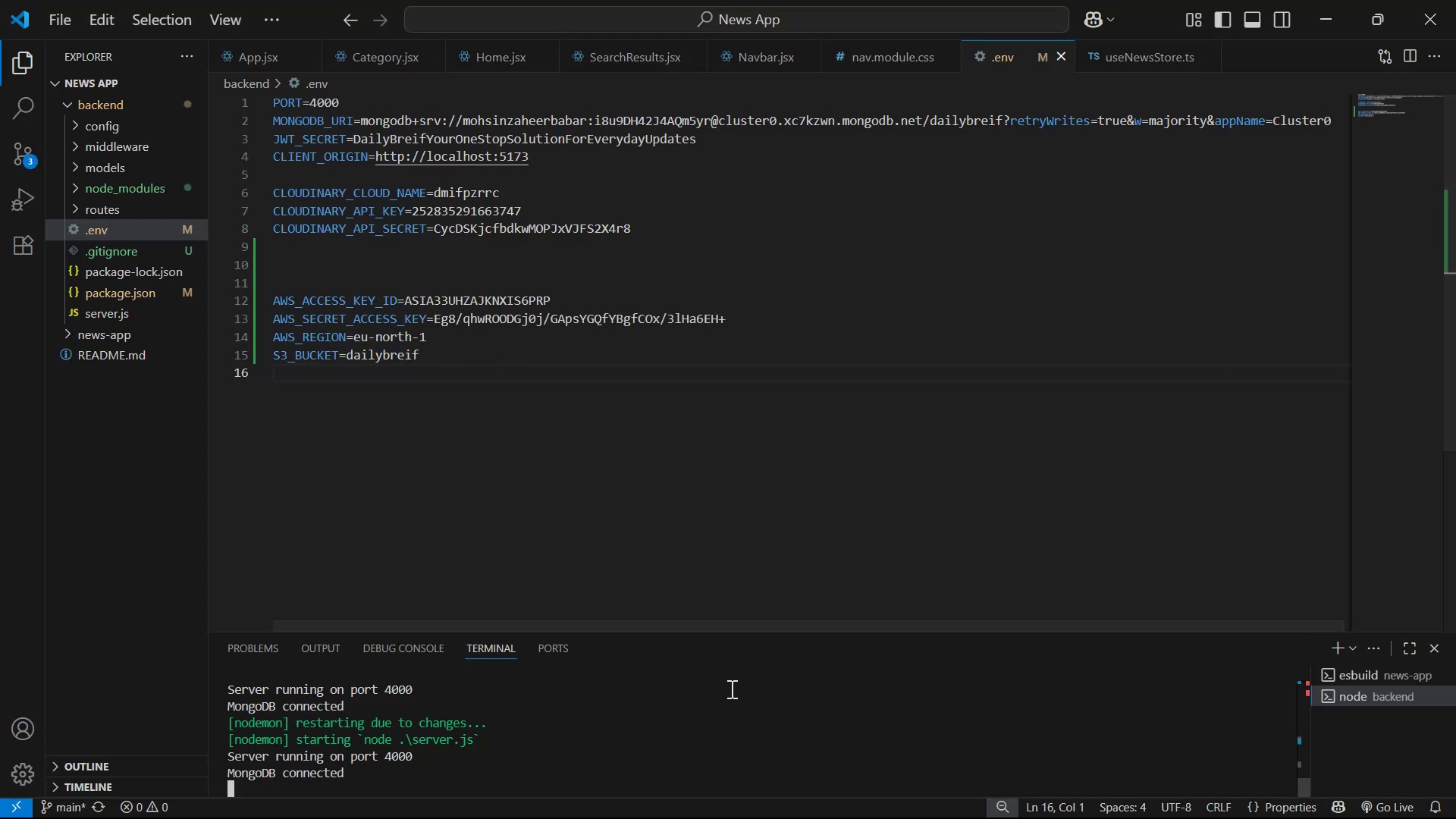 
key(Control+C)
 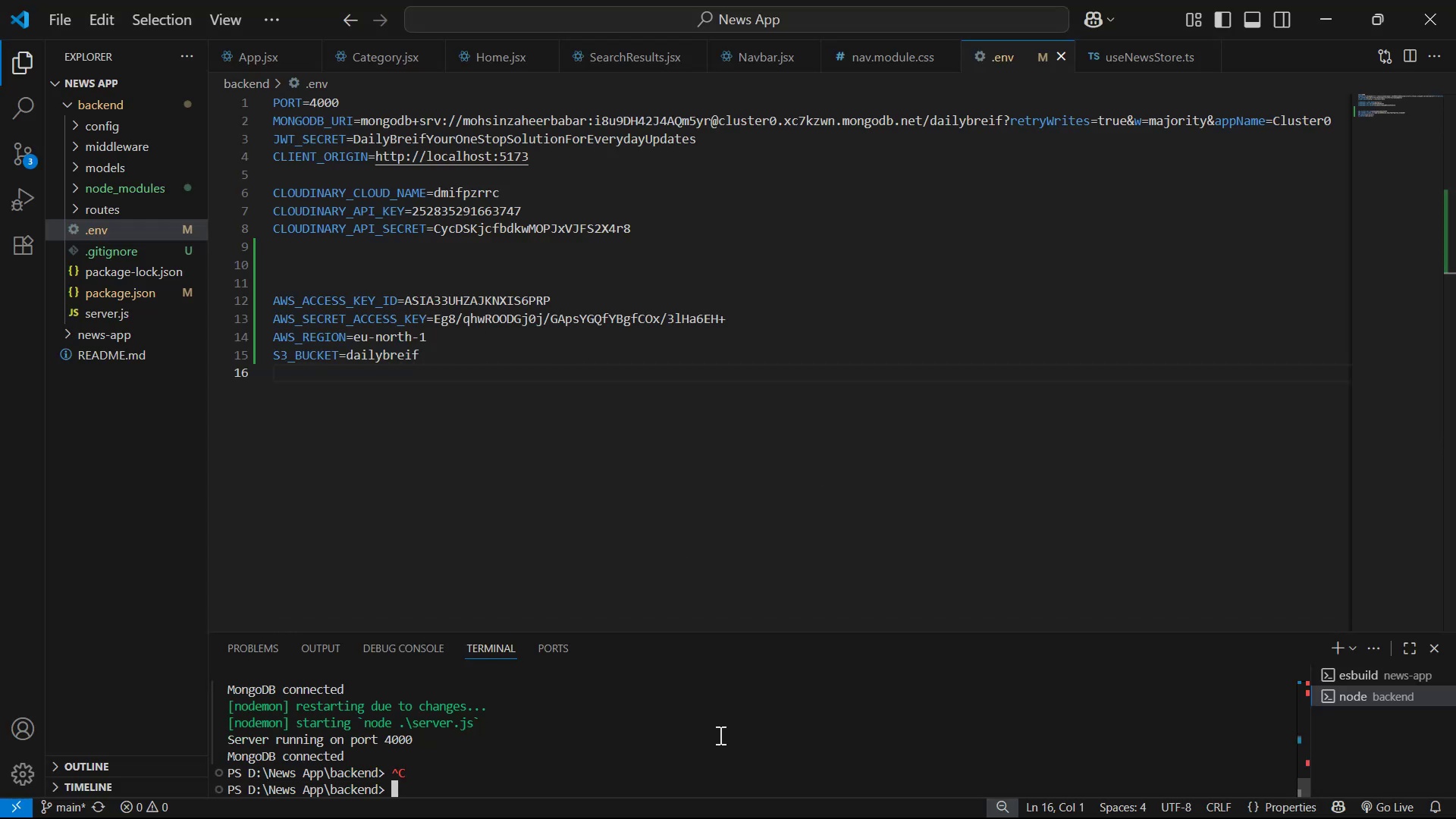 
right_click([719, 735])
 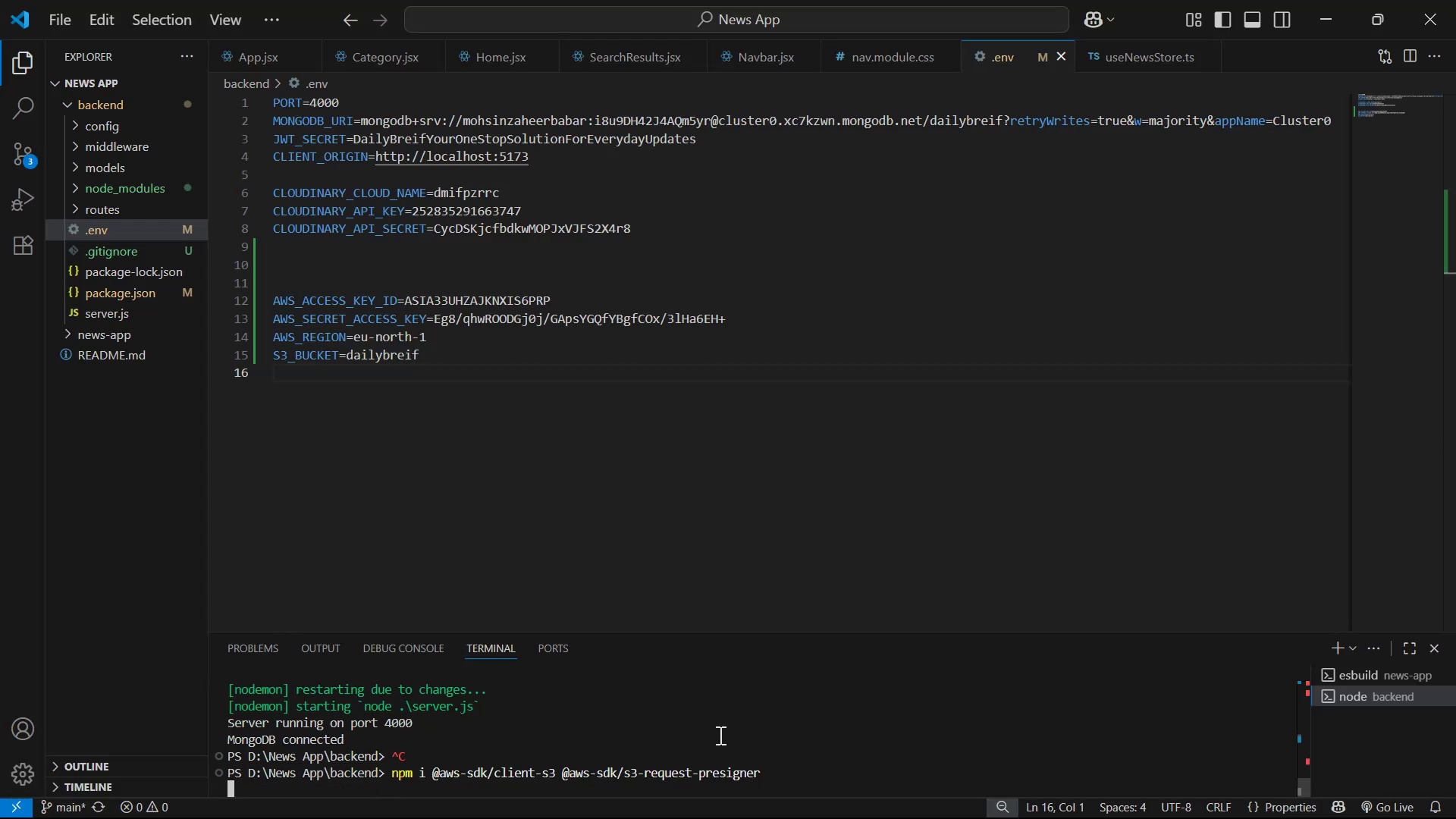 
key(Backspace)
 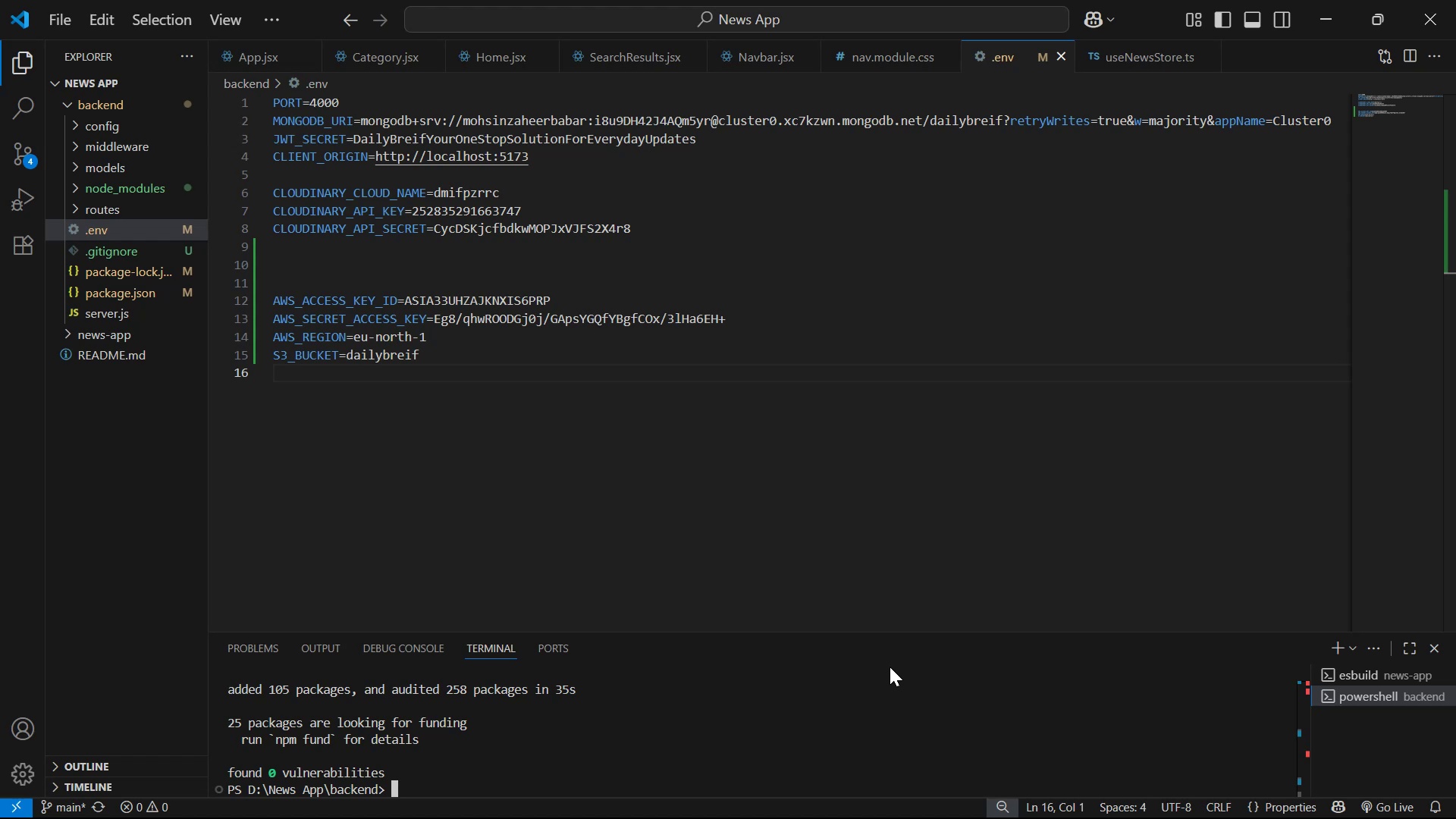 
wait(43.16)
 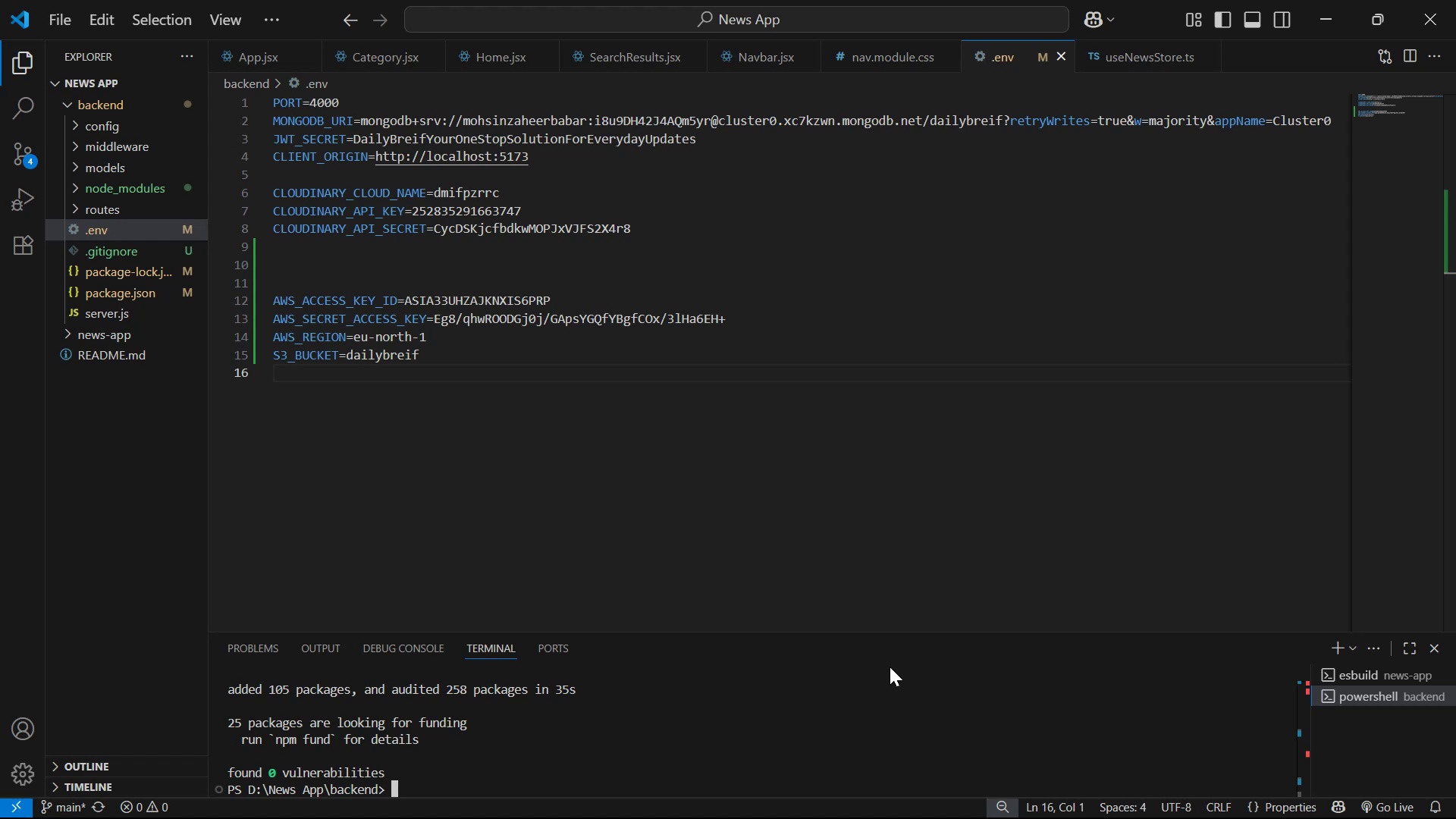 
key(ArrowUp)
 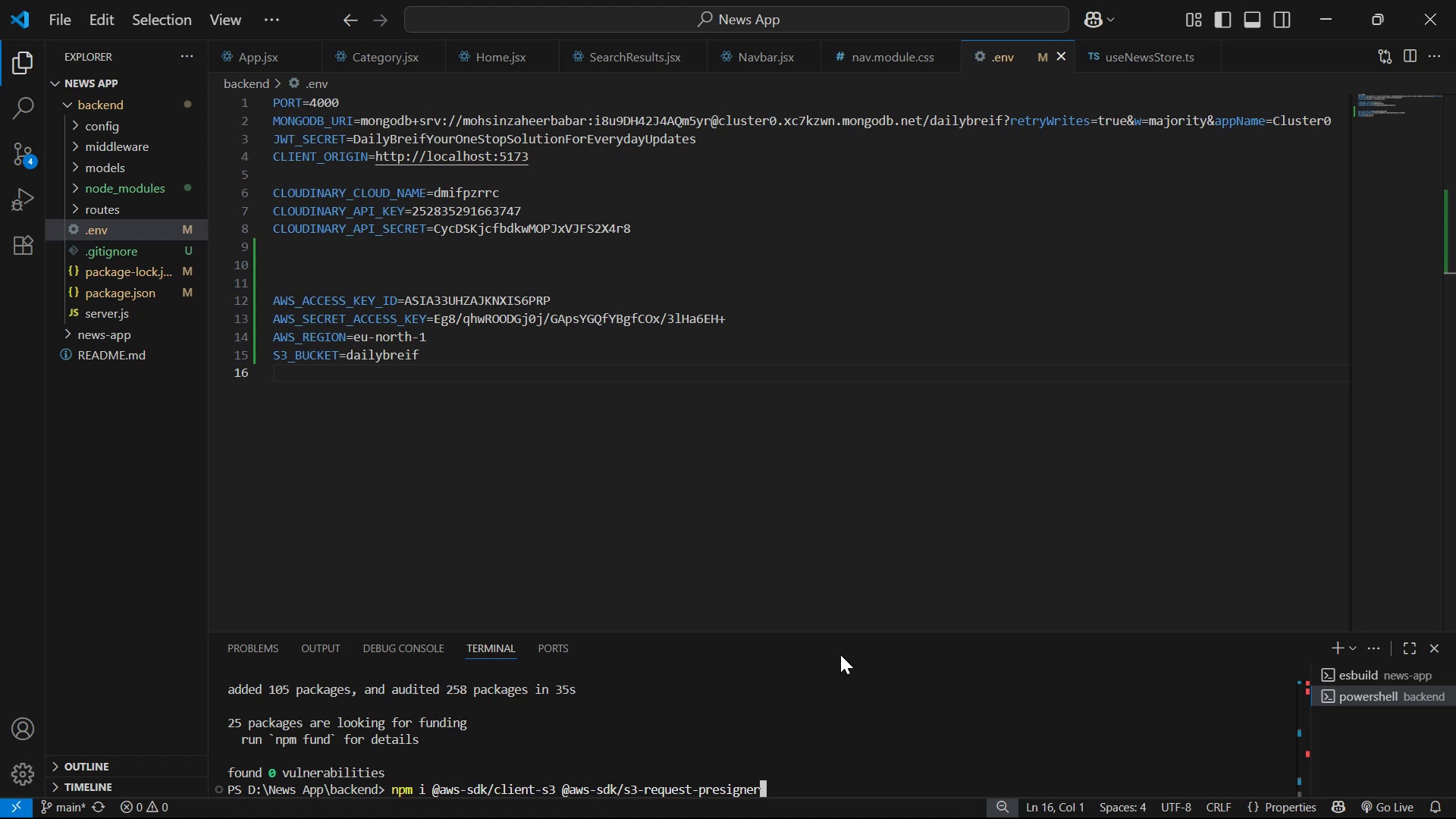 
key(ArrowUp)
 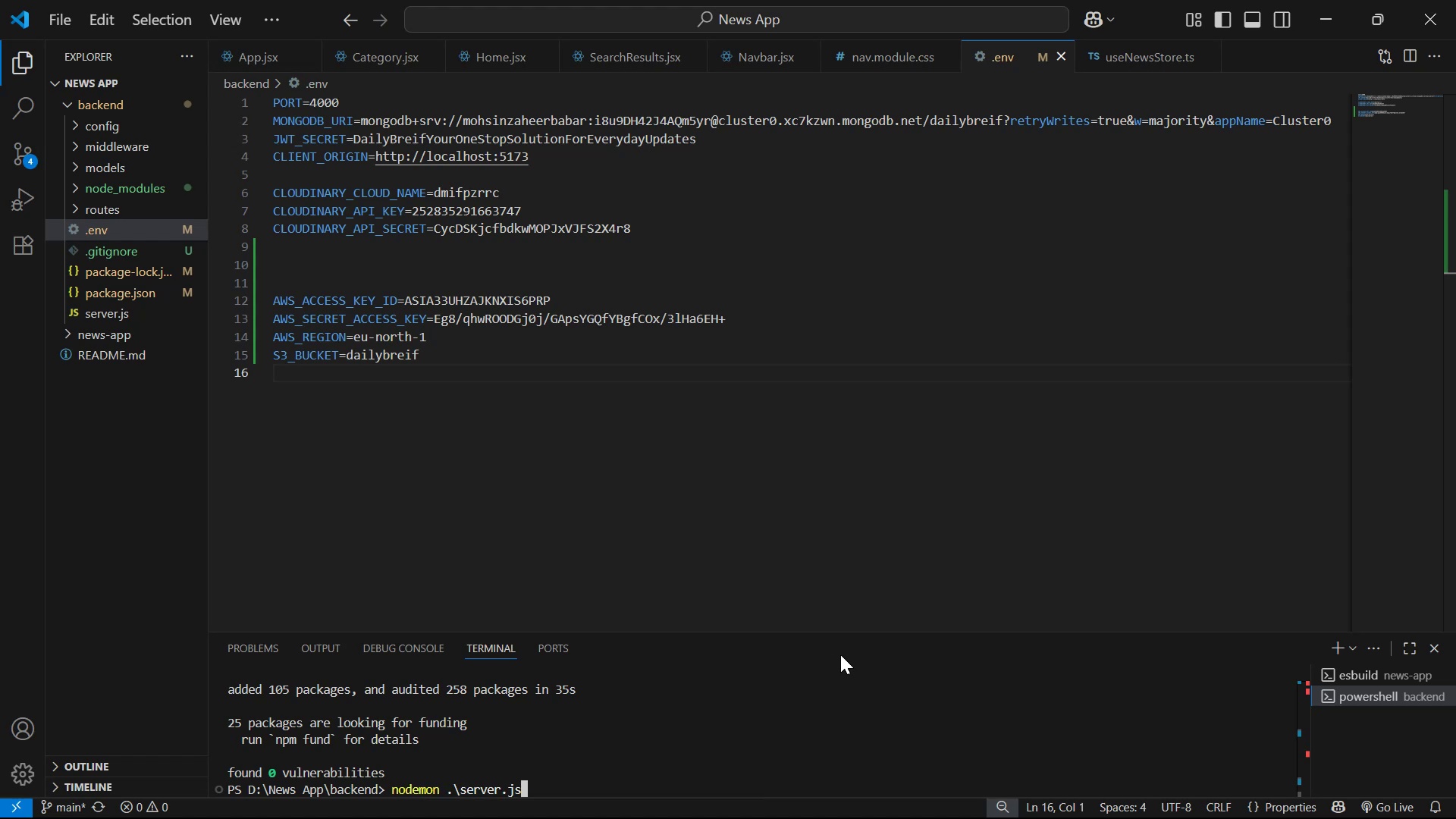 
key(Enter)
 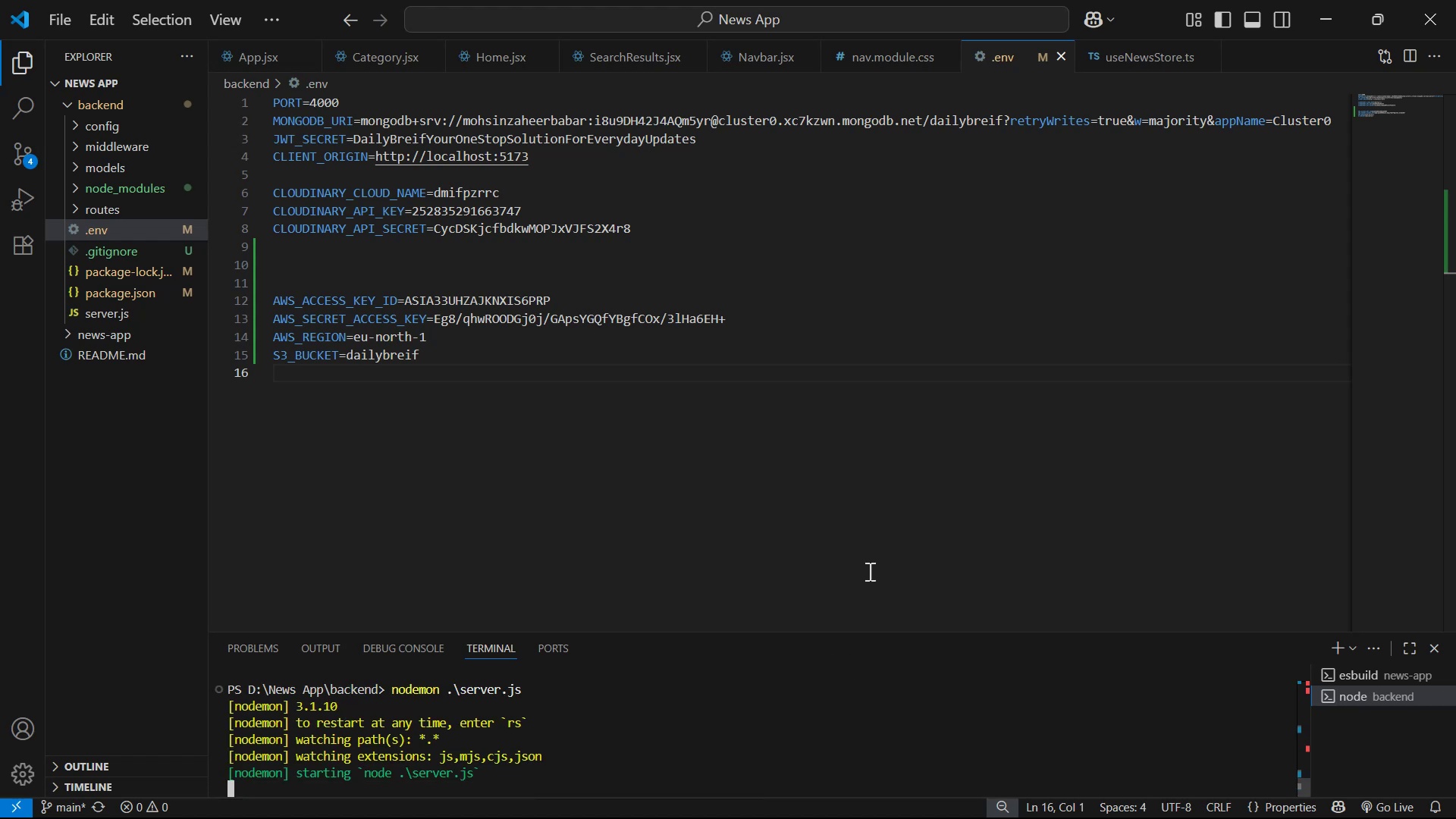 
key(Alt+AltLeft)
 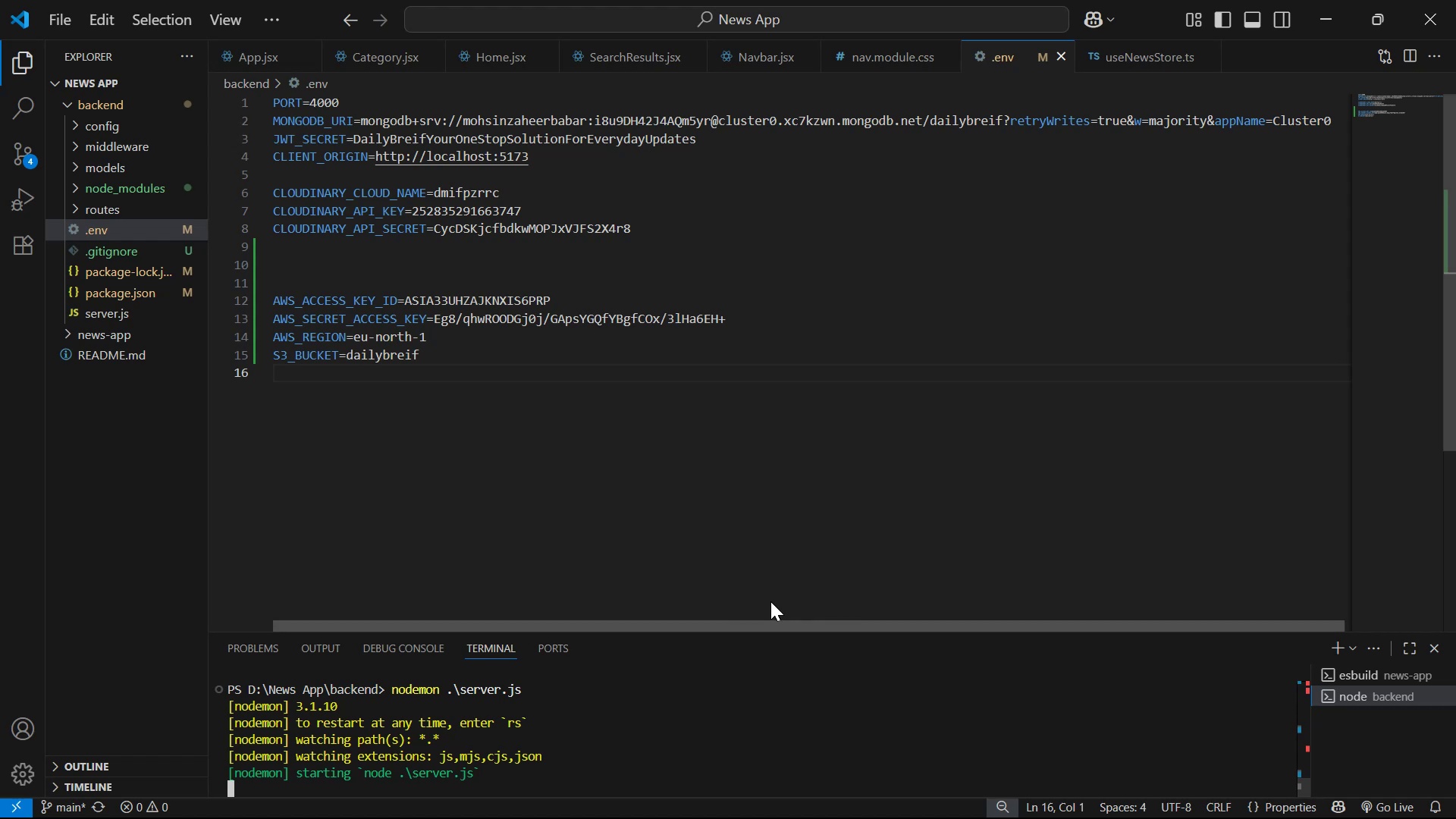 
key(Alt+Tab)
 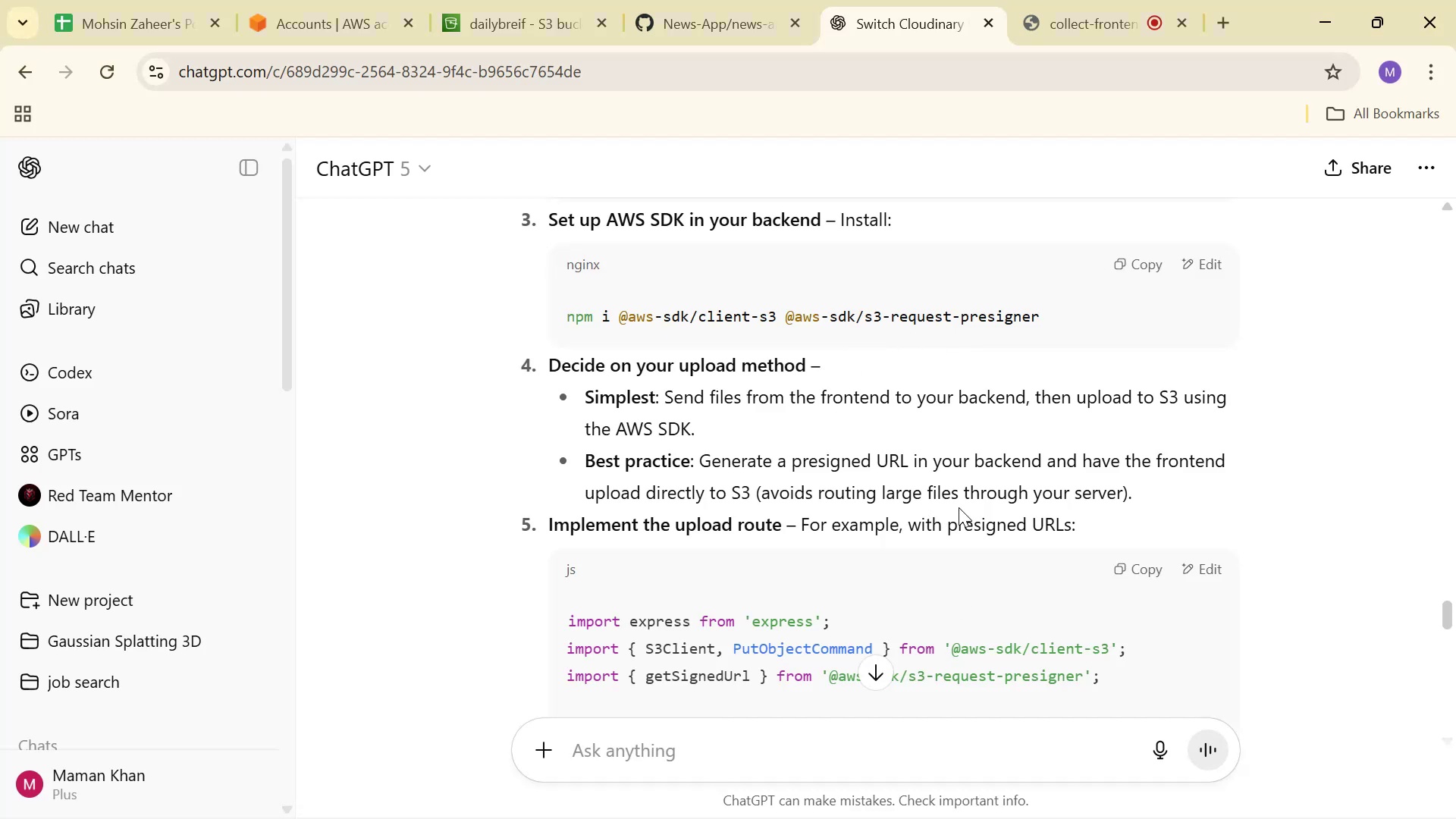 
scroll: coordinate [1029, 472], scroll_direction: down, amount: 2.0
 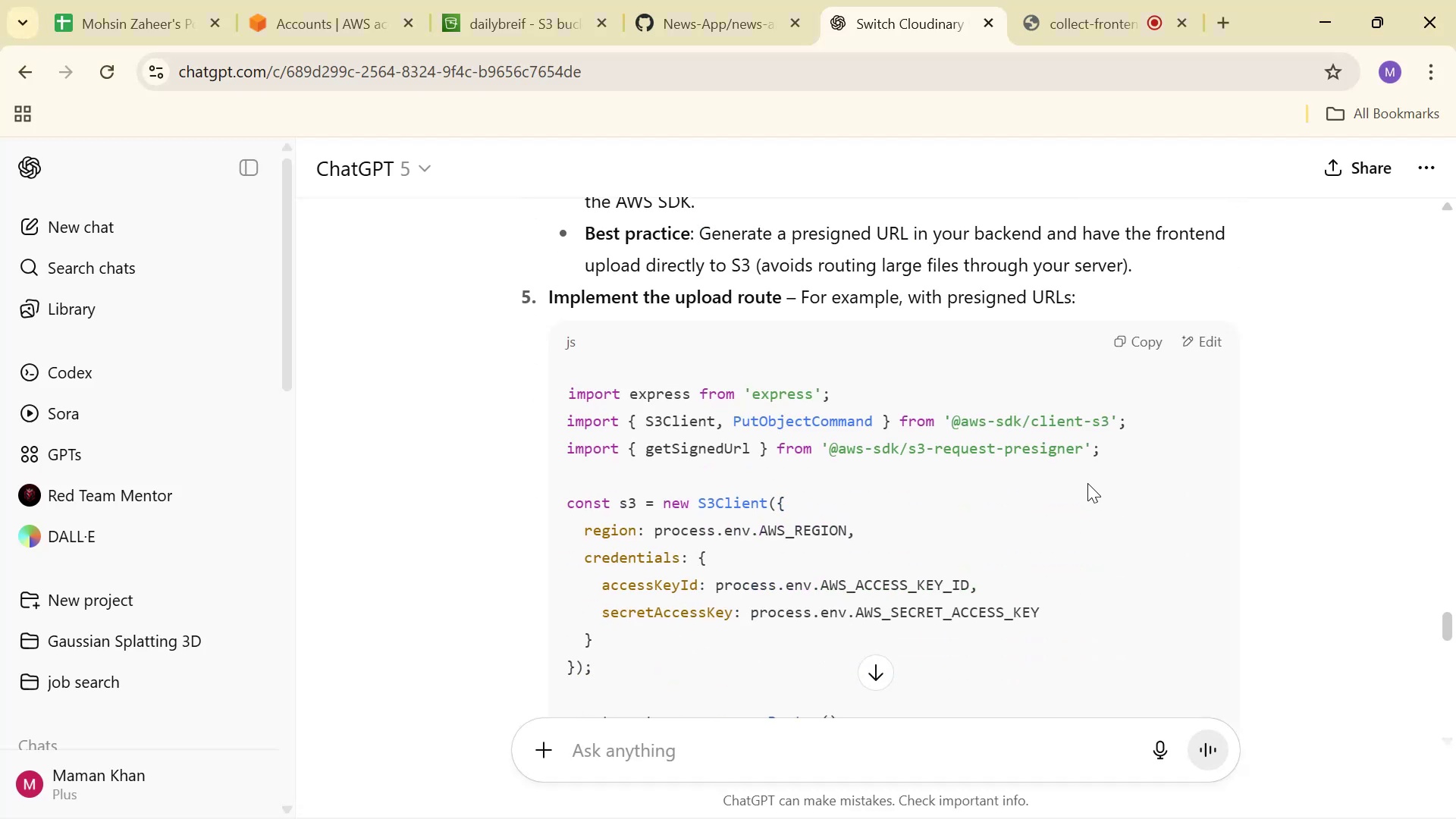 
scroll: coordinate [1052, 473], scroll_direction: up, amount: 1.0
 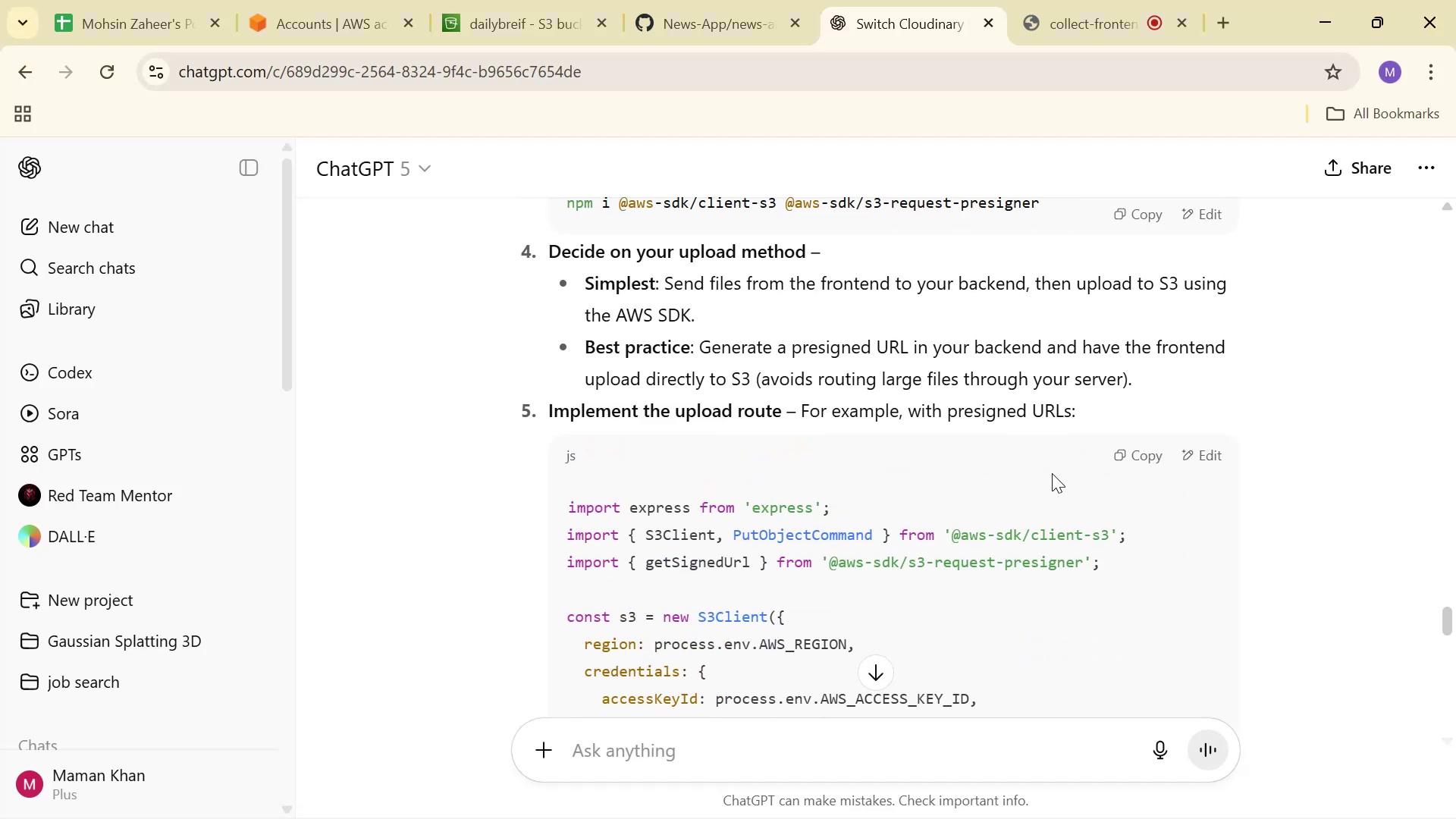 
key(Alt+AltLeft)
 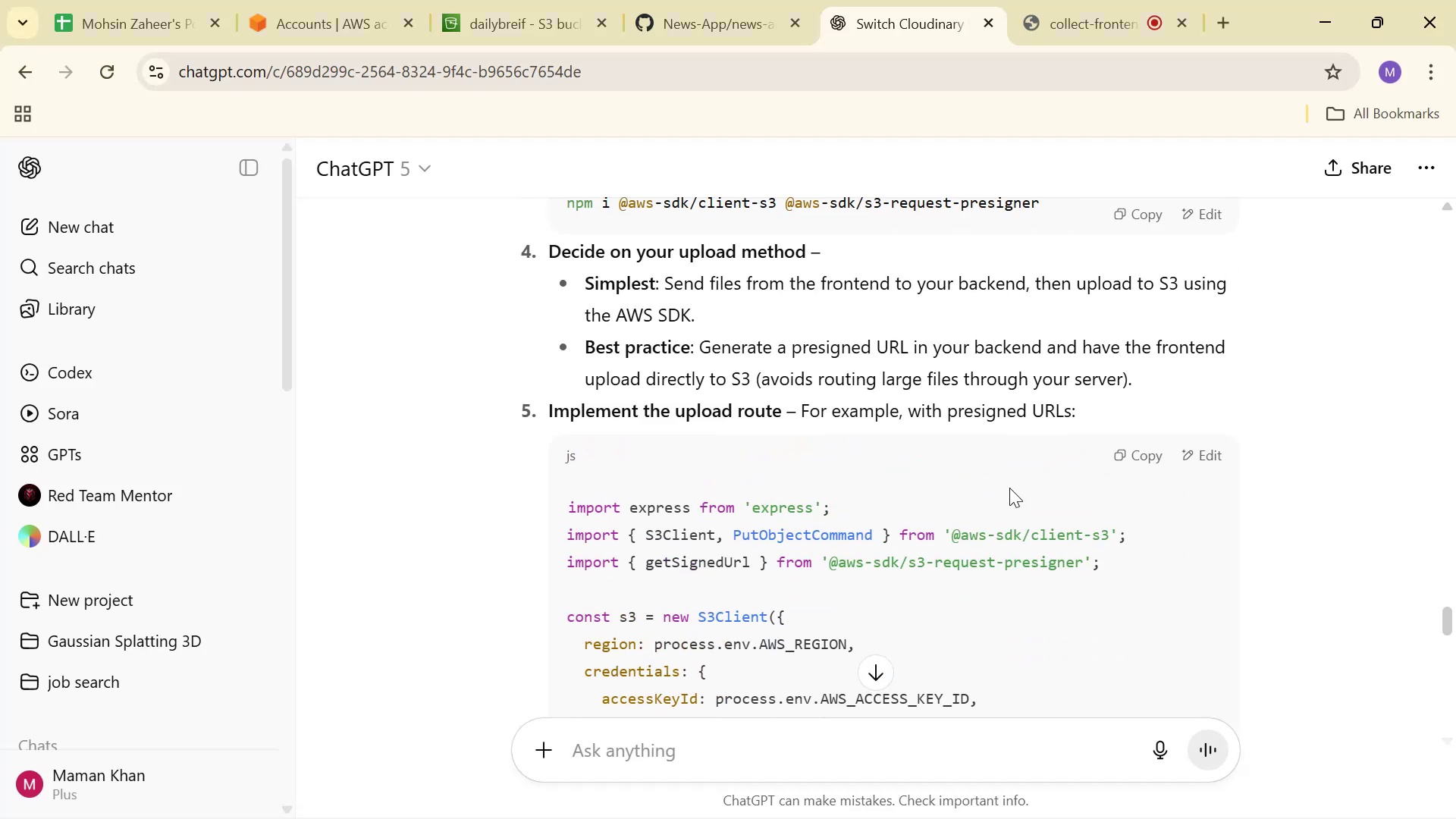 
key(Alt+Tab)
 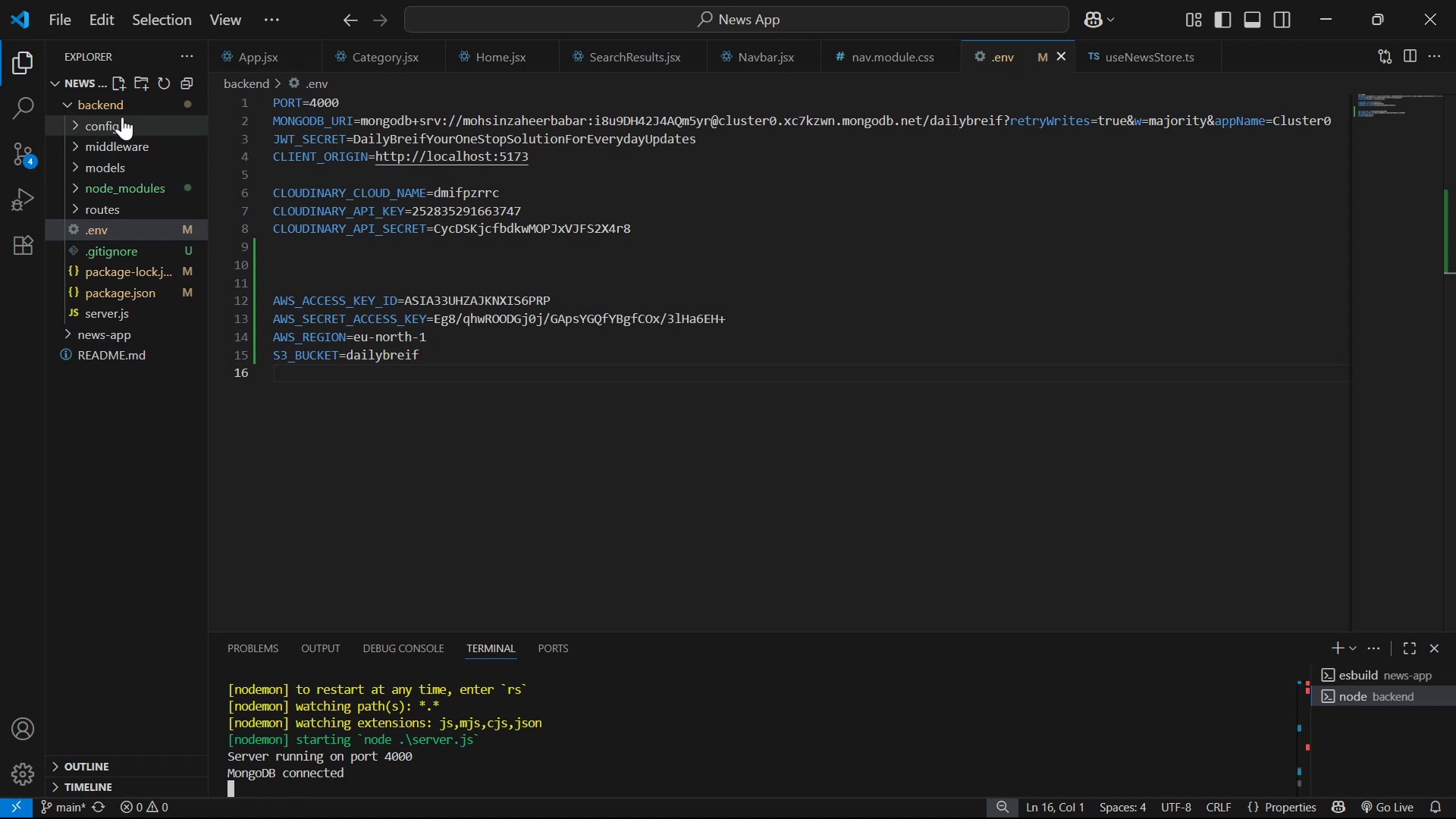 
left_click([129, 206])
 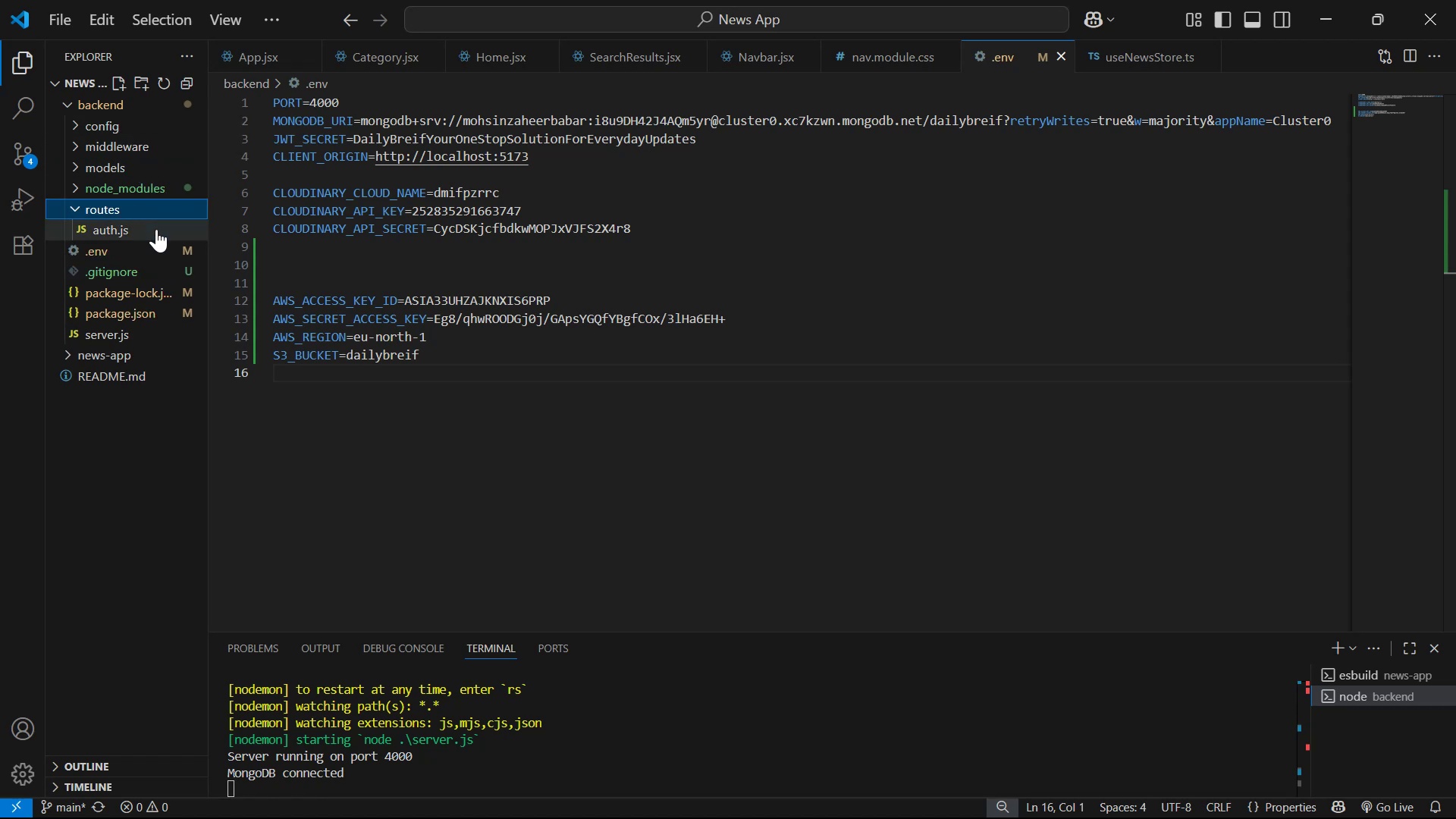 
left_click([158, 223])
 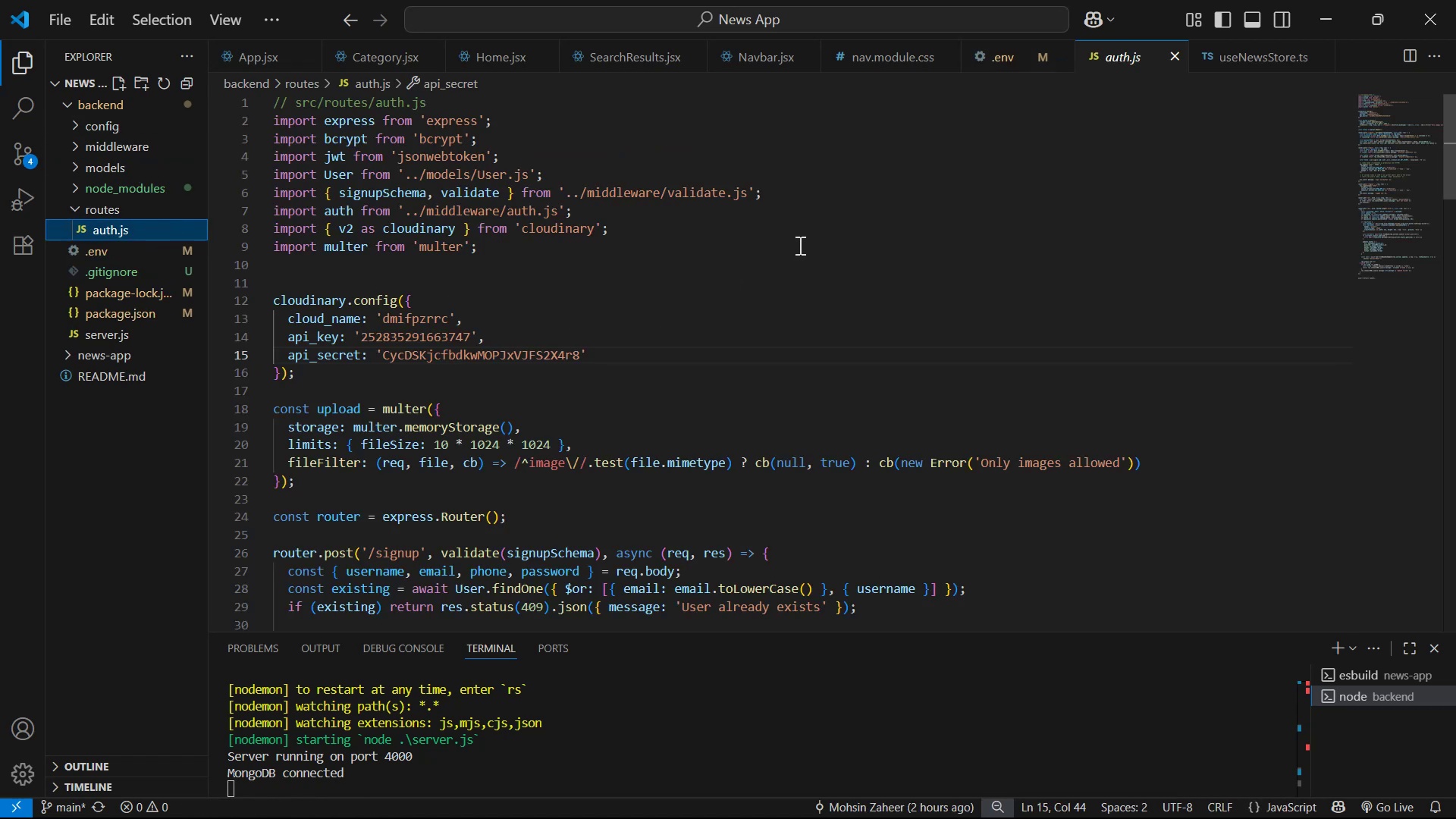 
key(Alt+AltLeft)
 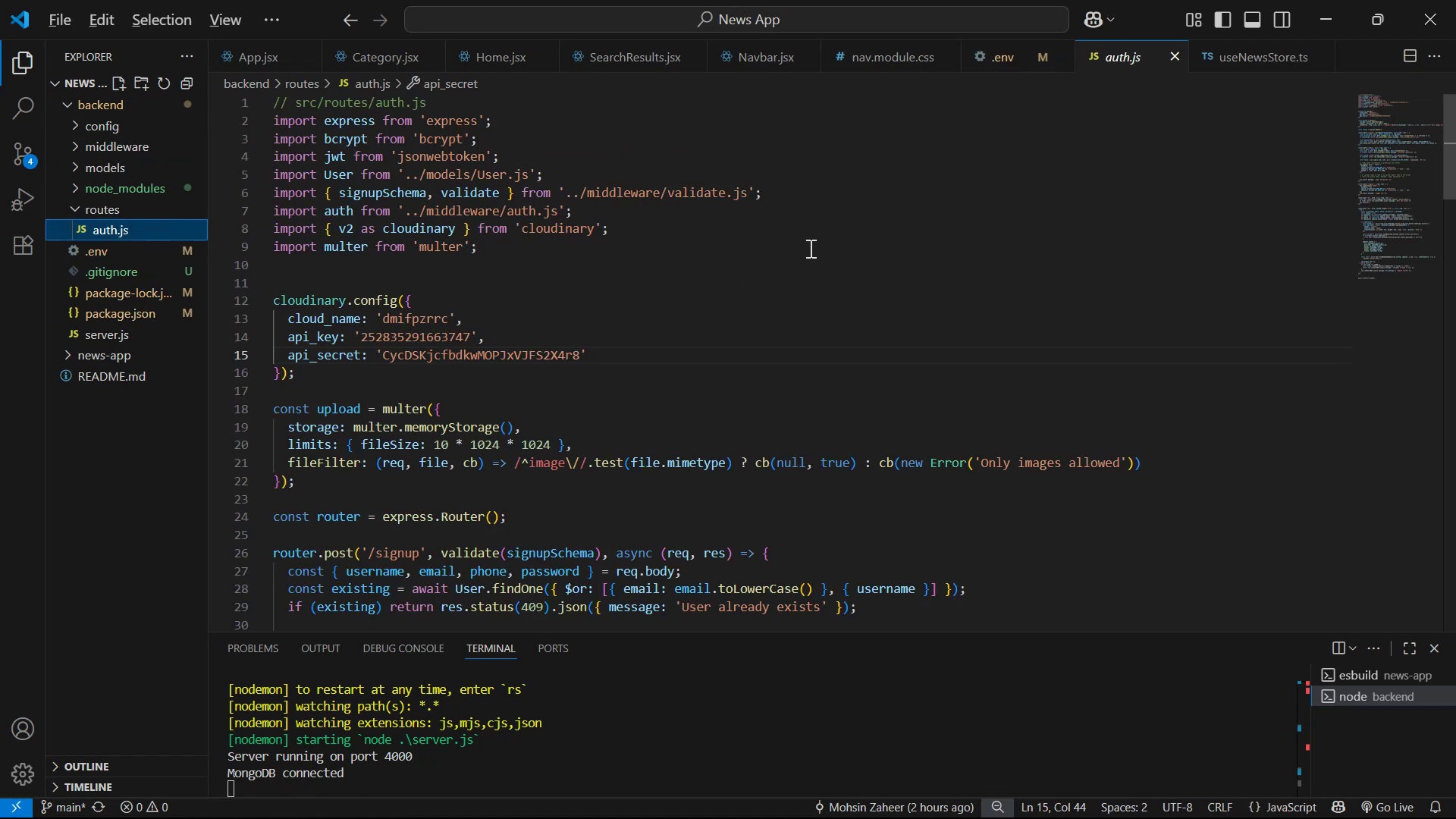 
key(Alt+Tab)
 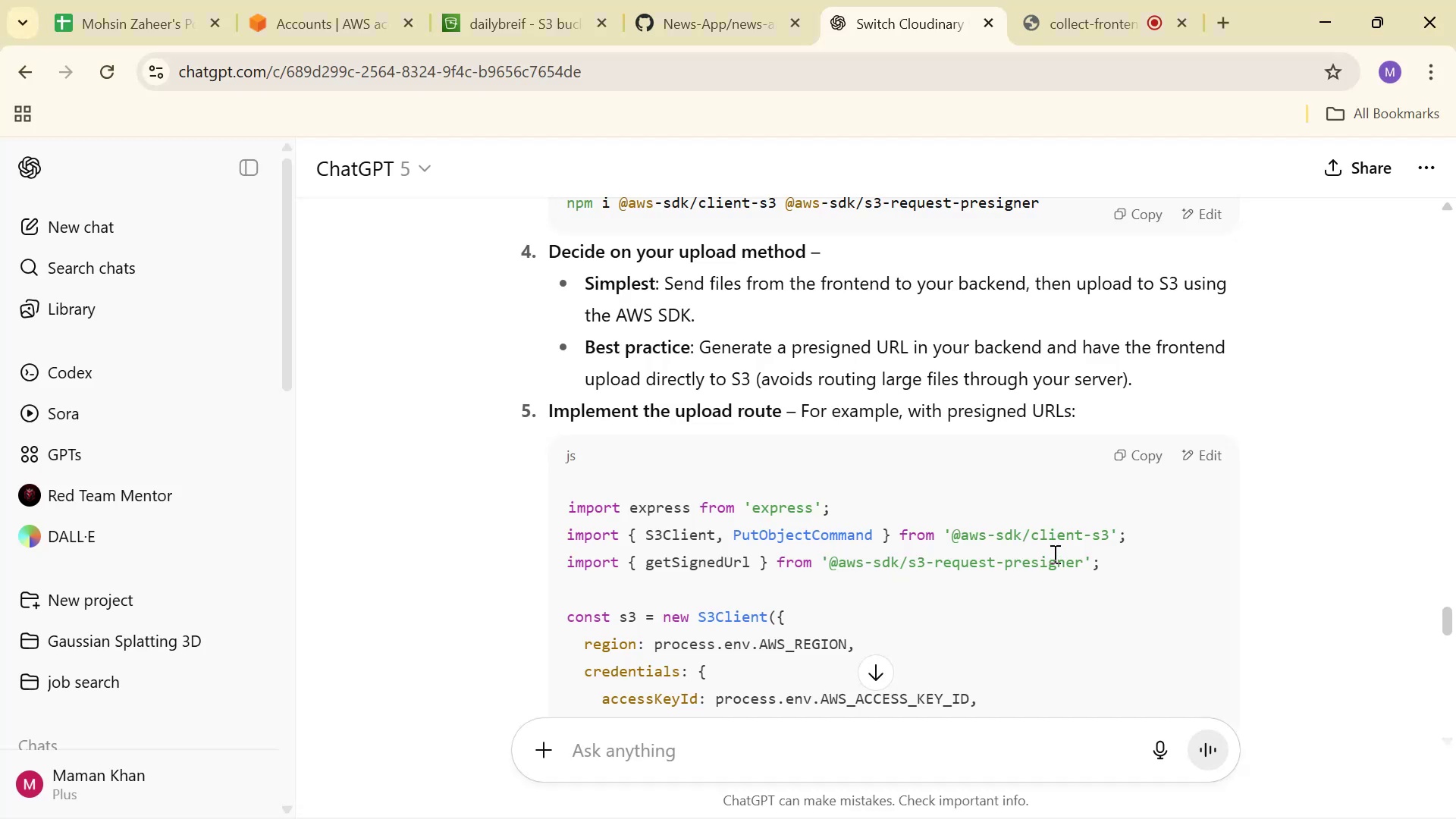 
left_click_drag(start_coordinate=[1105, 556], to_coordinate=[527, 535])
 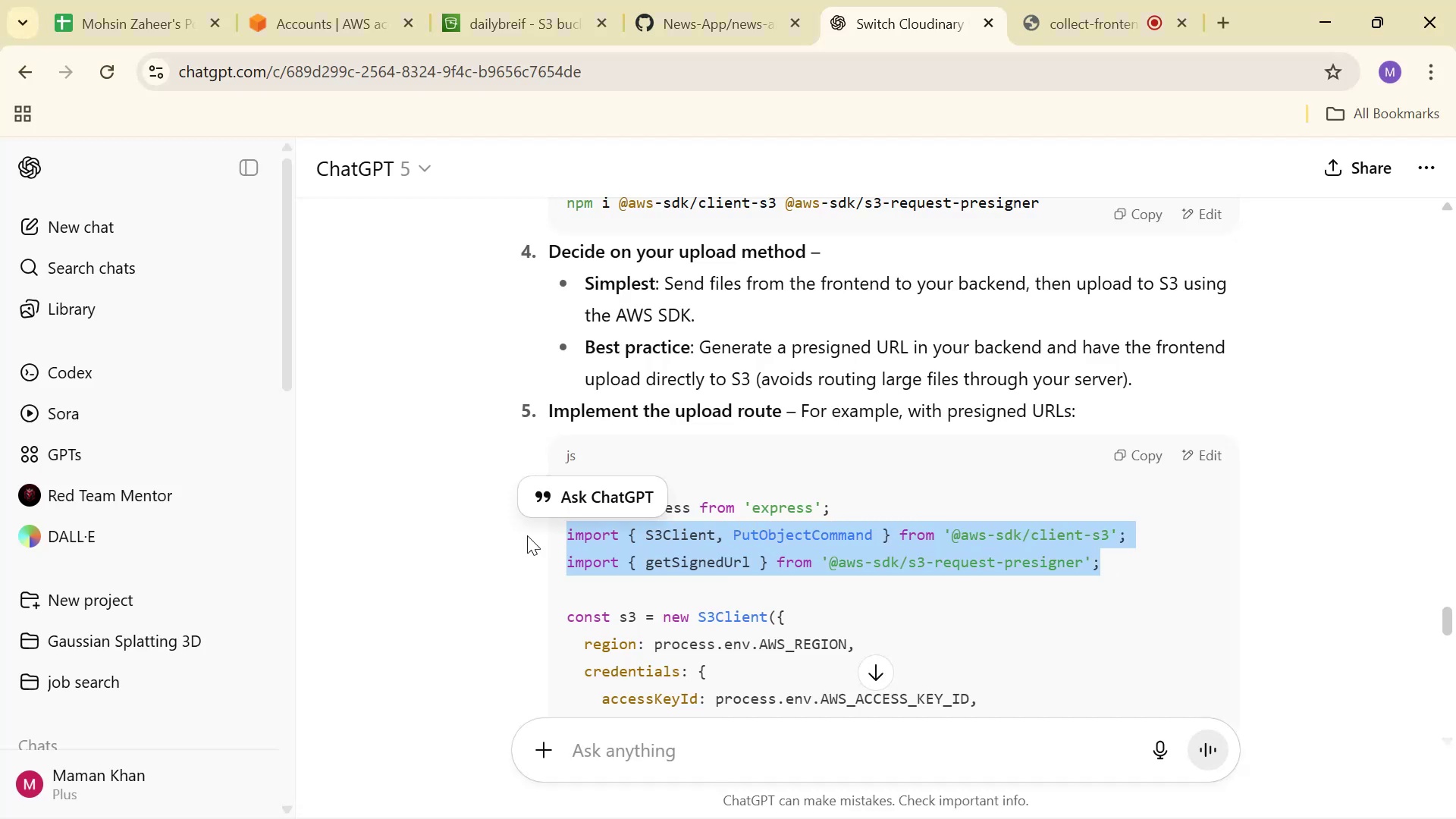 
key(Control+ControlLeft)
 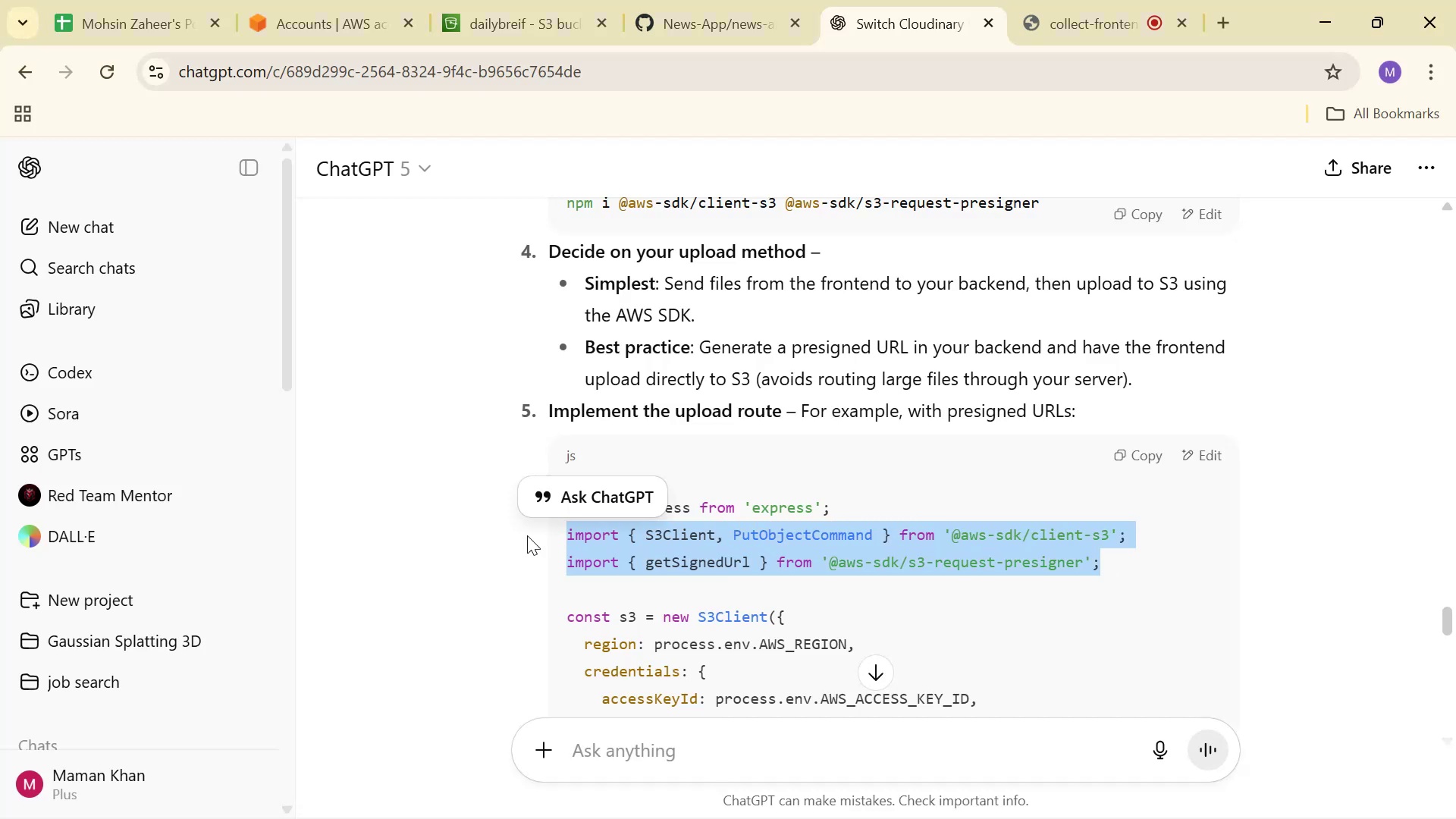 
key(Control+C)
 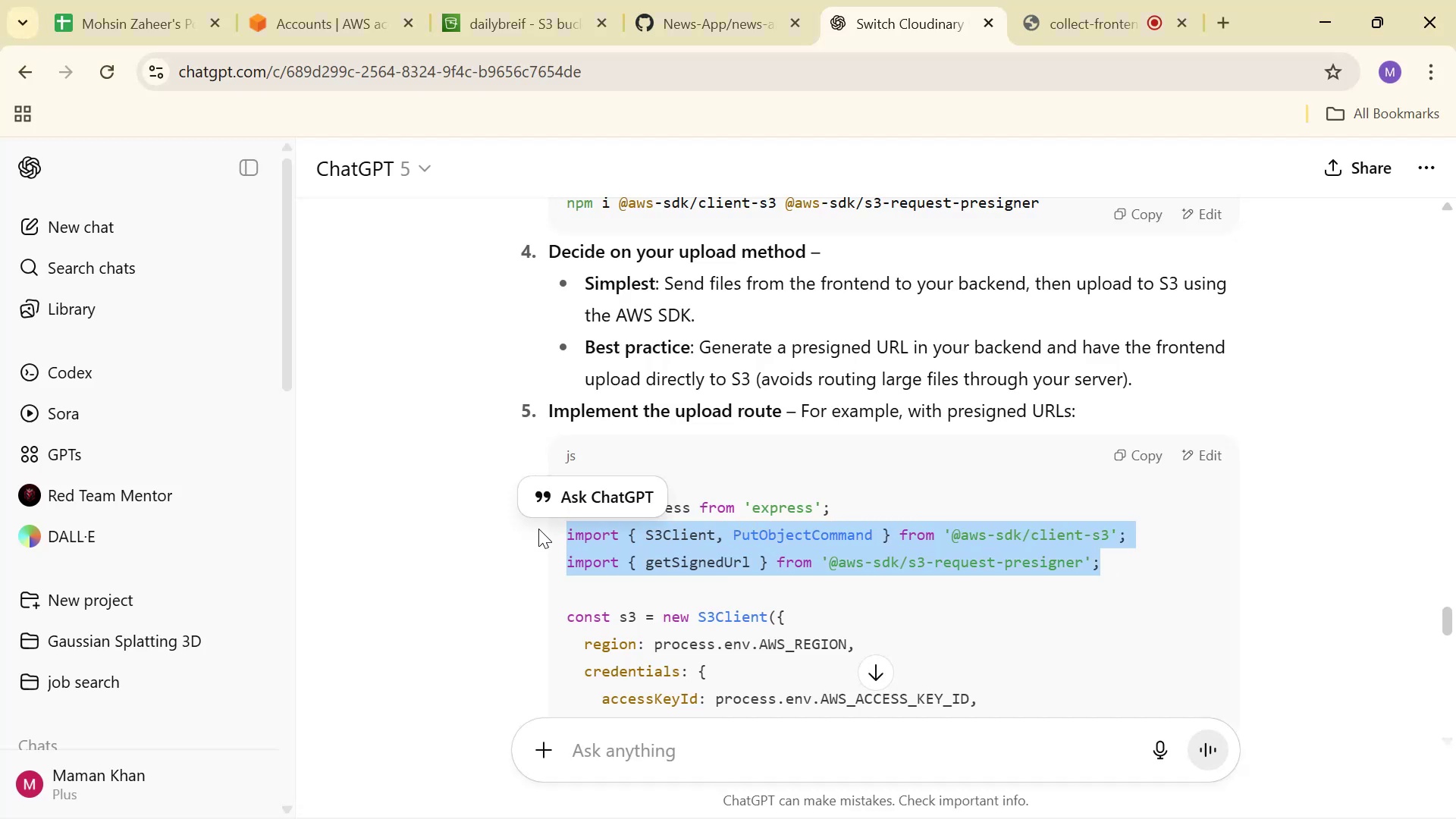 
key(Alt+AltLeft)
 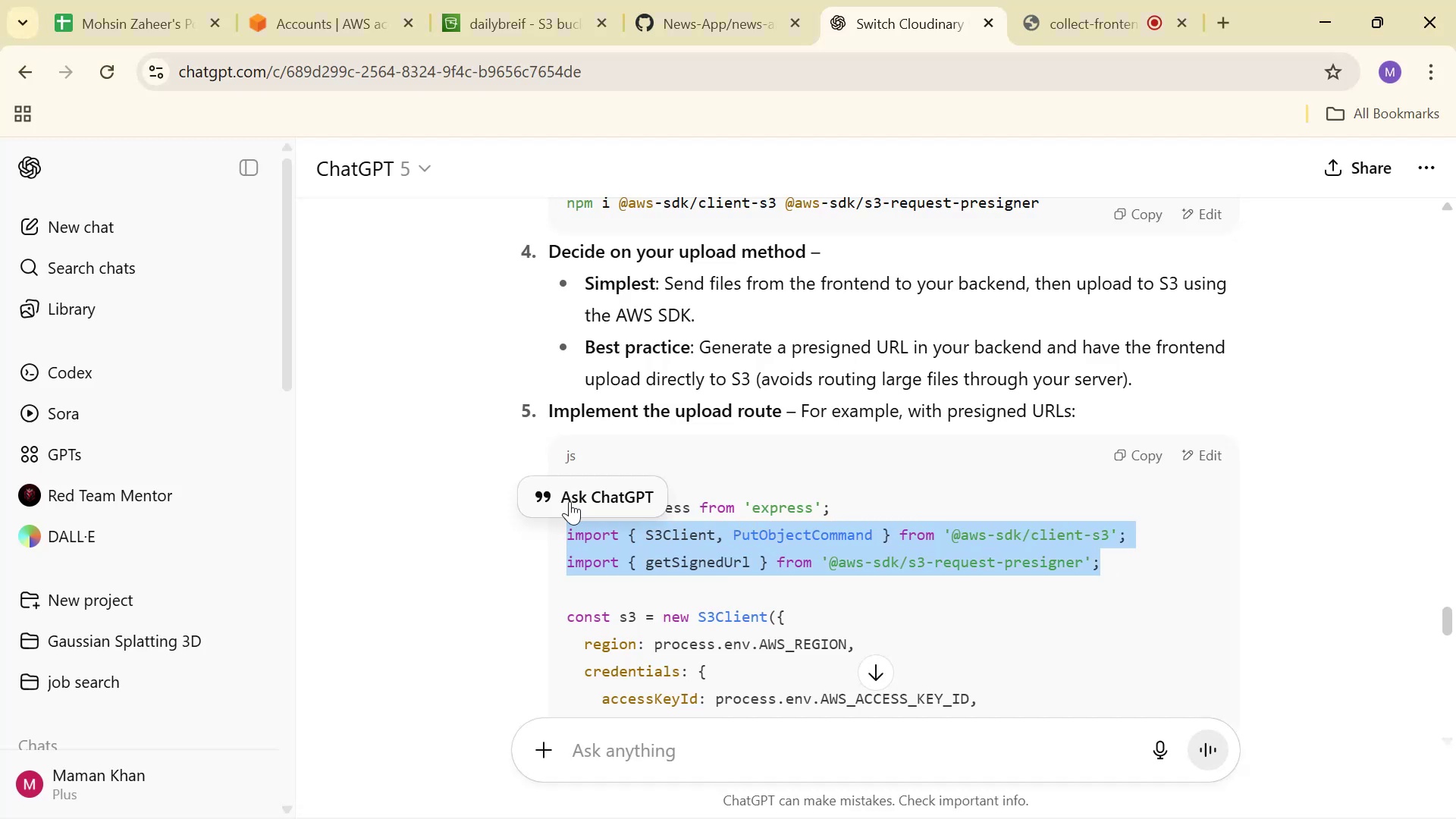 
key(Alt+Tab)
 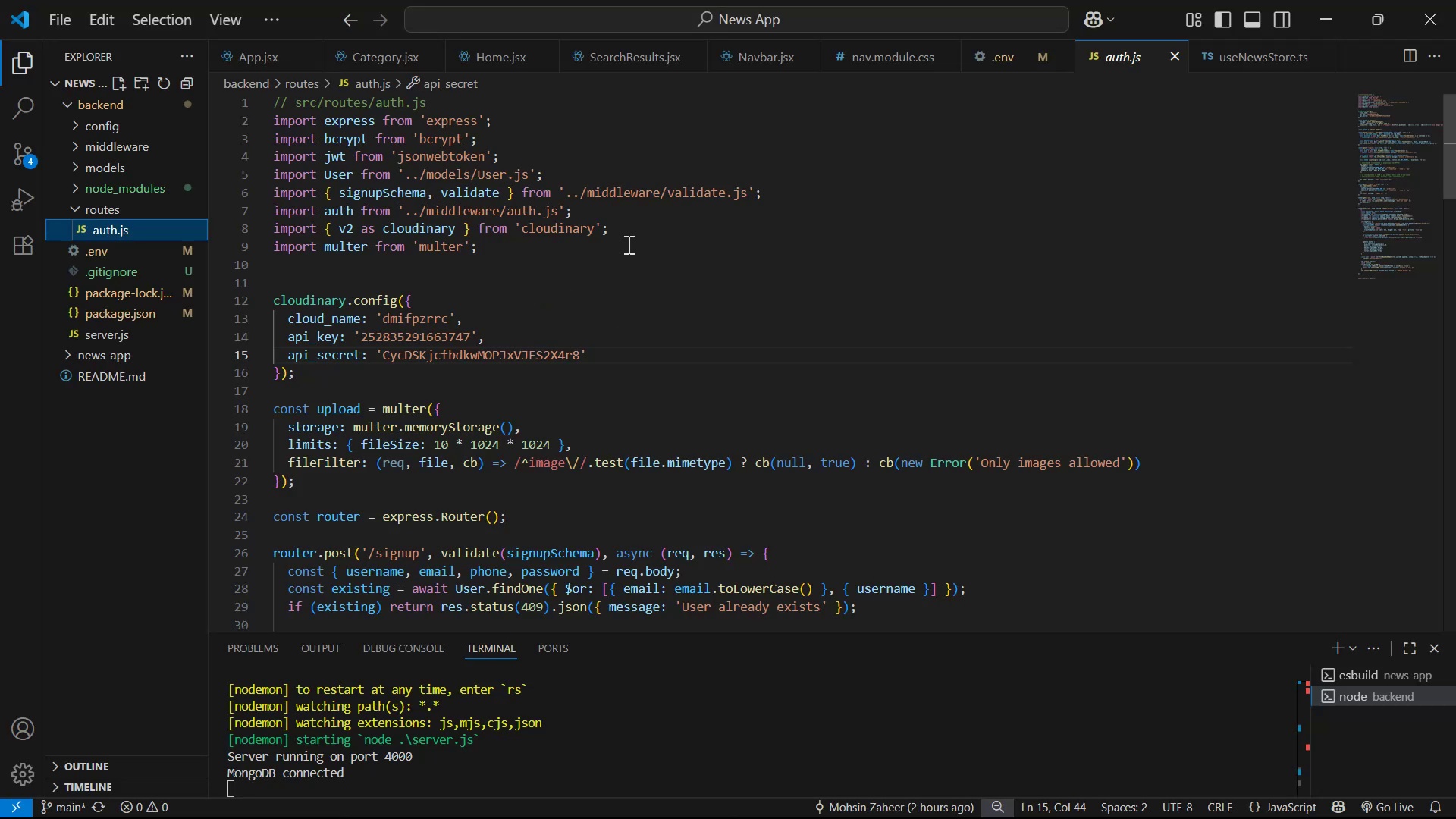 
left_click([627, 244])
 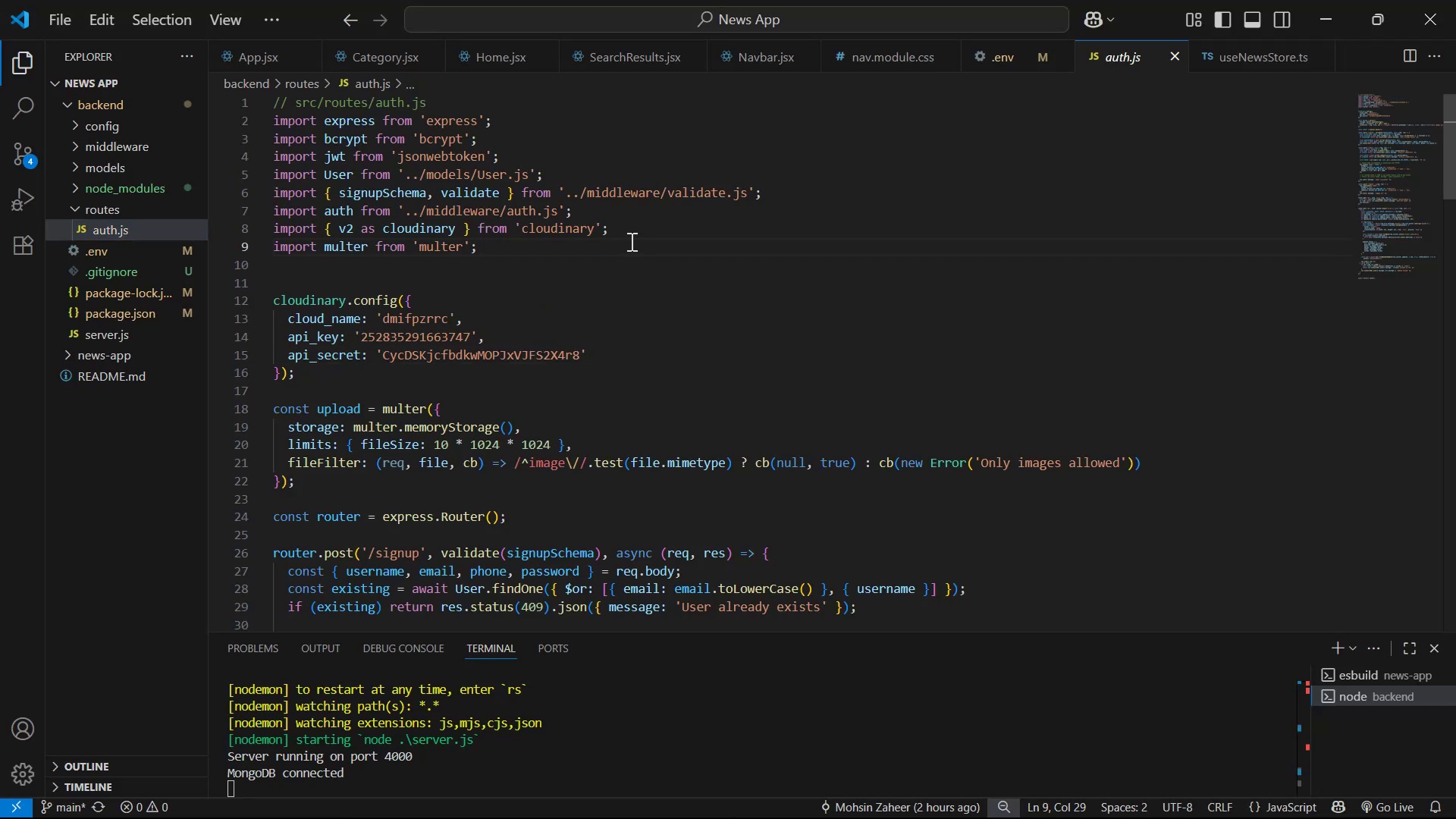 
key(Enter)
 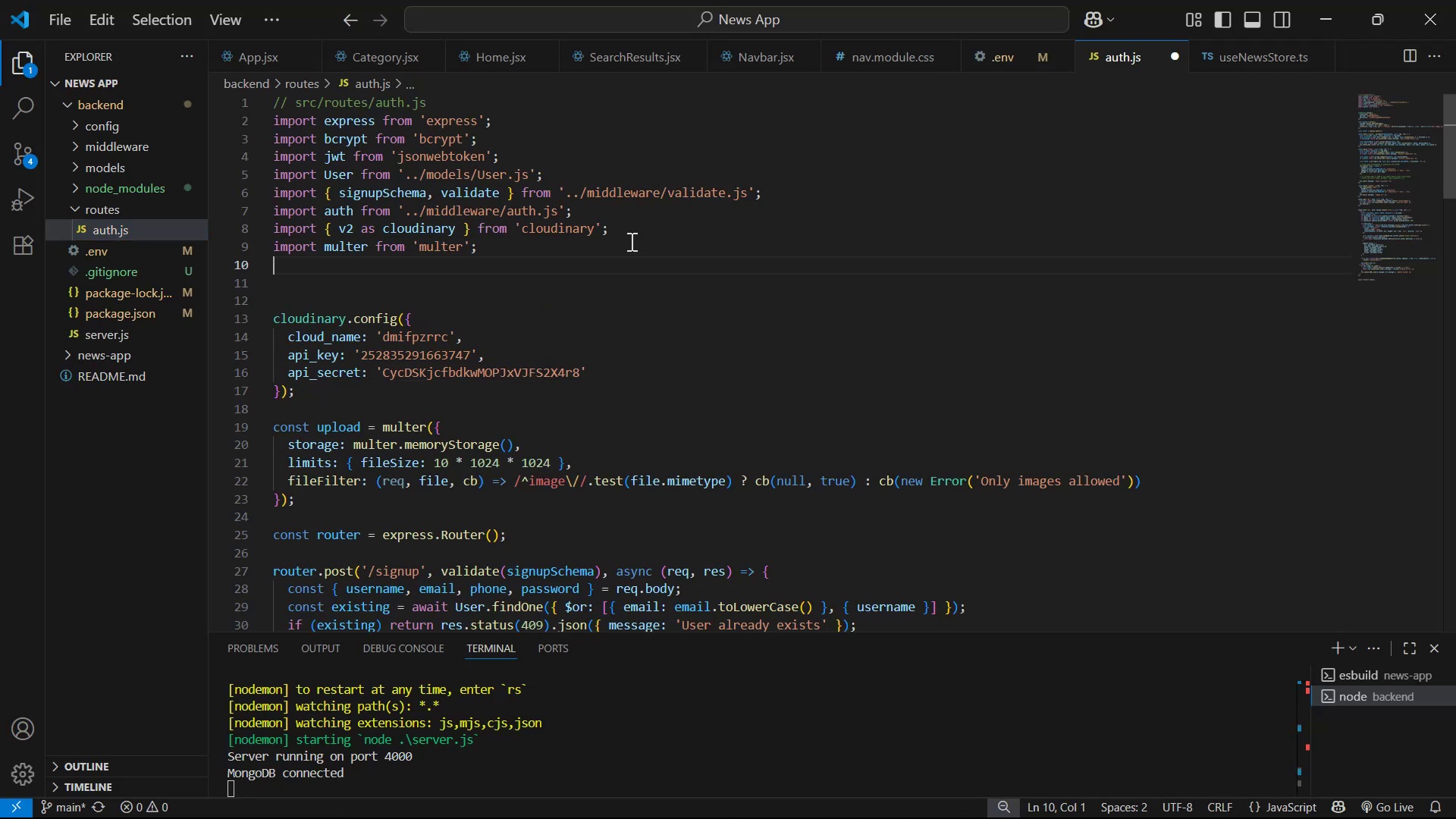 
key(Enter)
 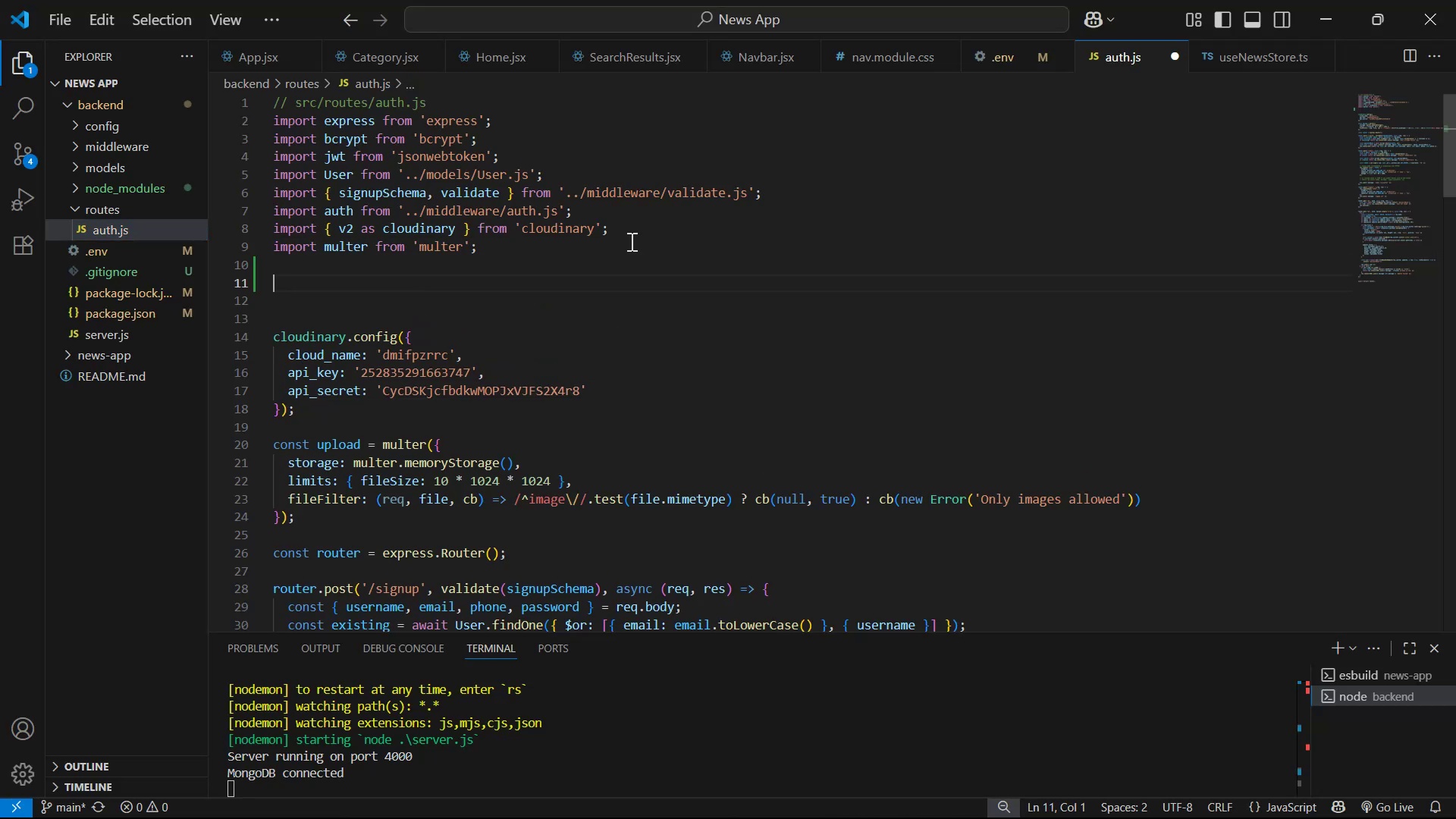 
key(Control+V)
 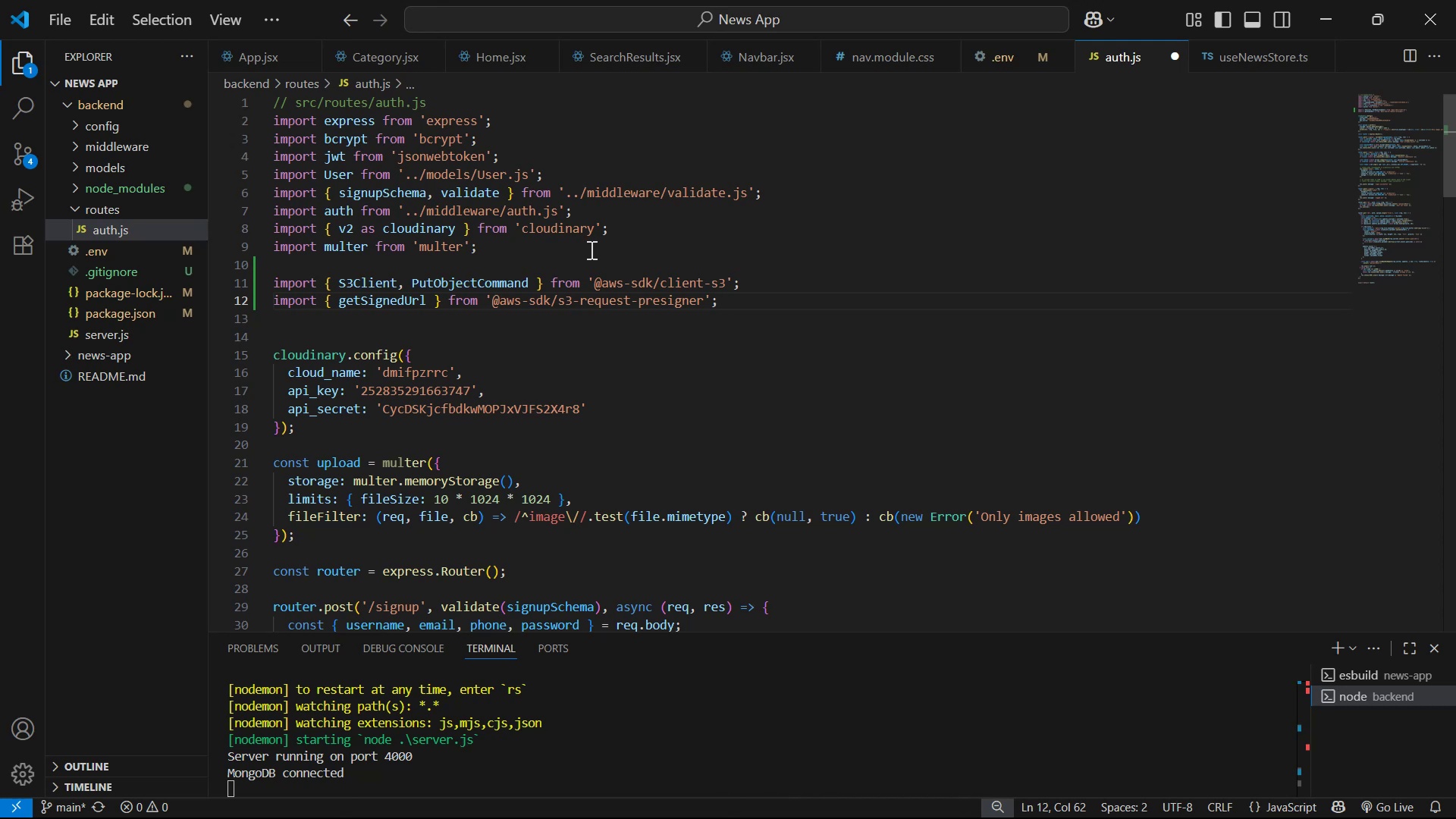 
key(Alt+AltLeft)
 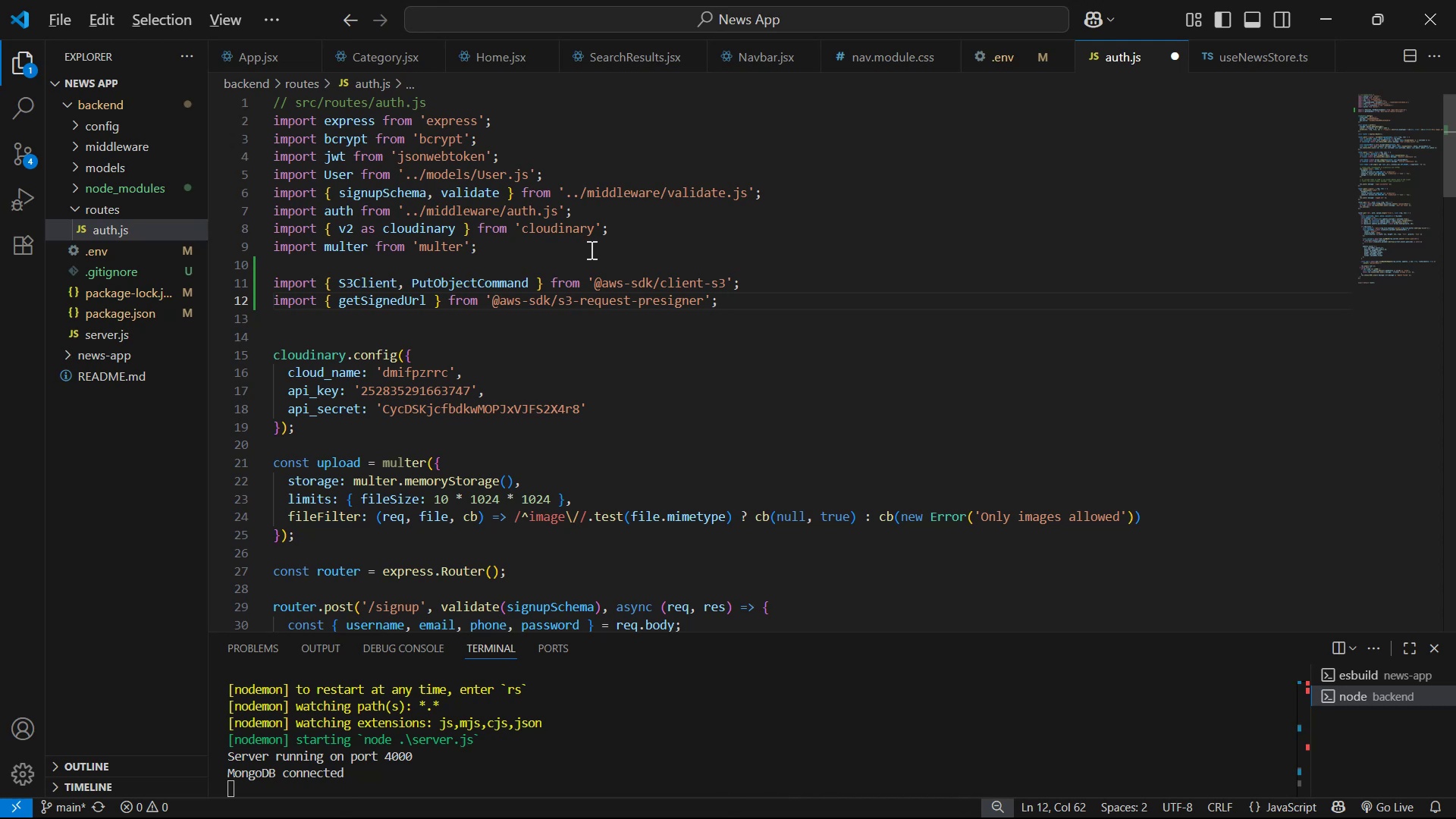 
key(Alt+Tab)
 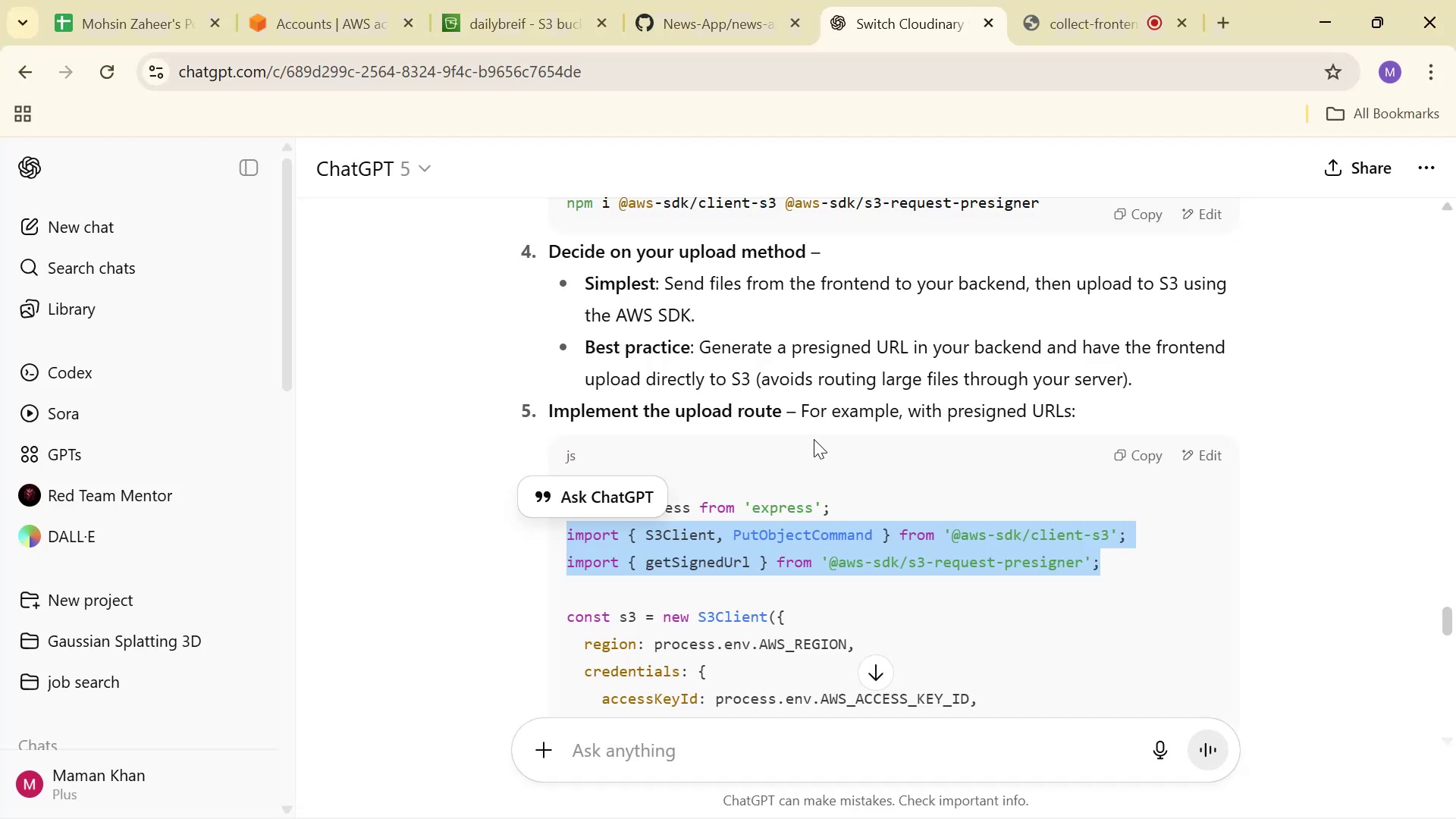 
scroll: coordinate [870, 435], scroll_direction: down, amount: 2.0
 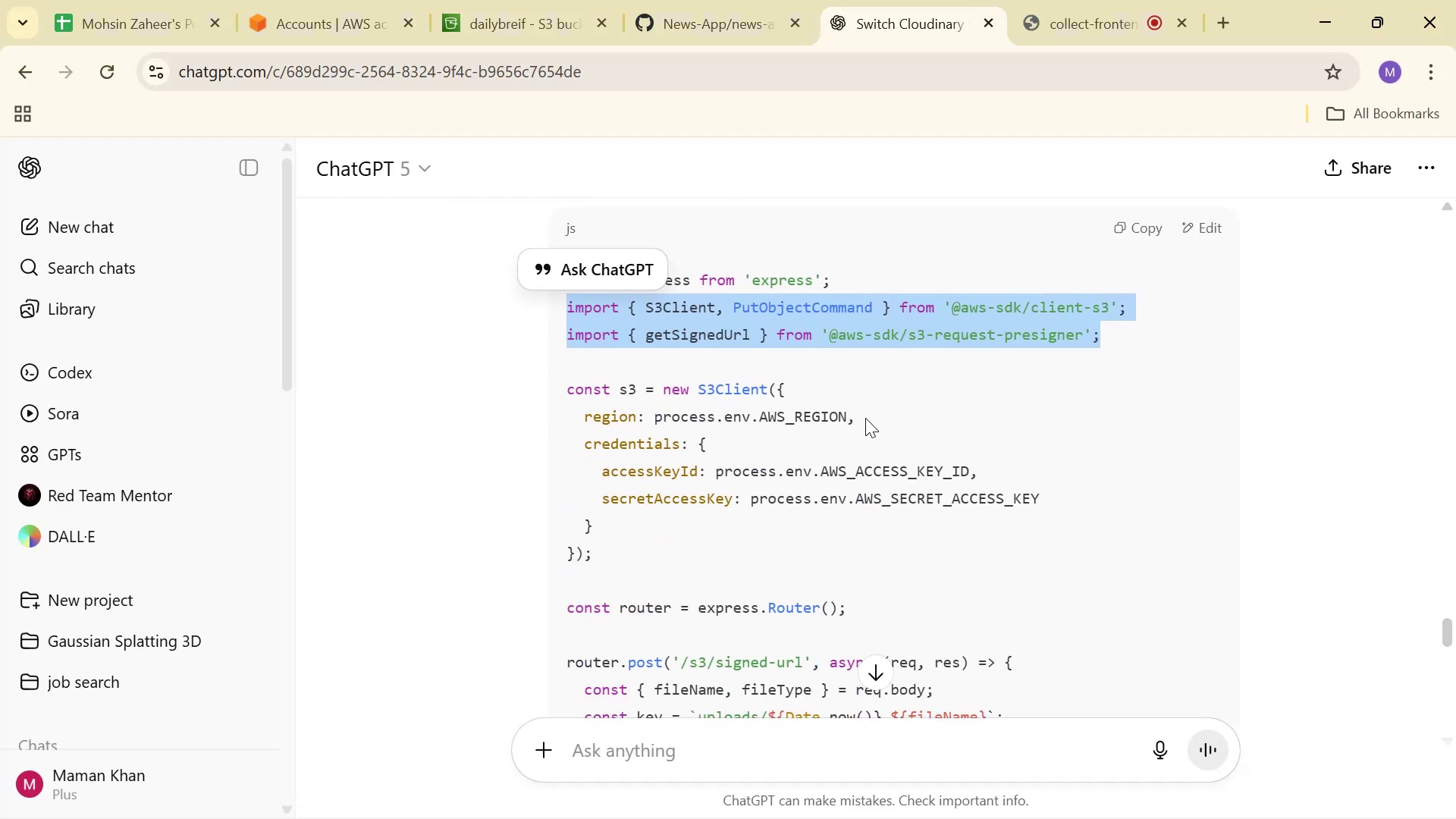 
left_click_drag(start_coordinate=[613, 563], to_coordinate=[496, 406])
 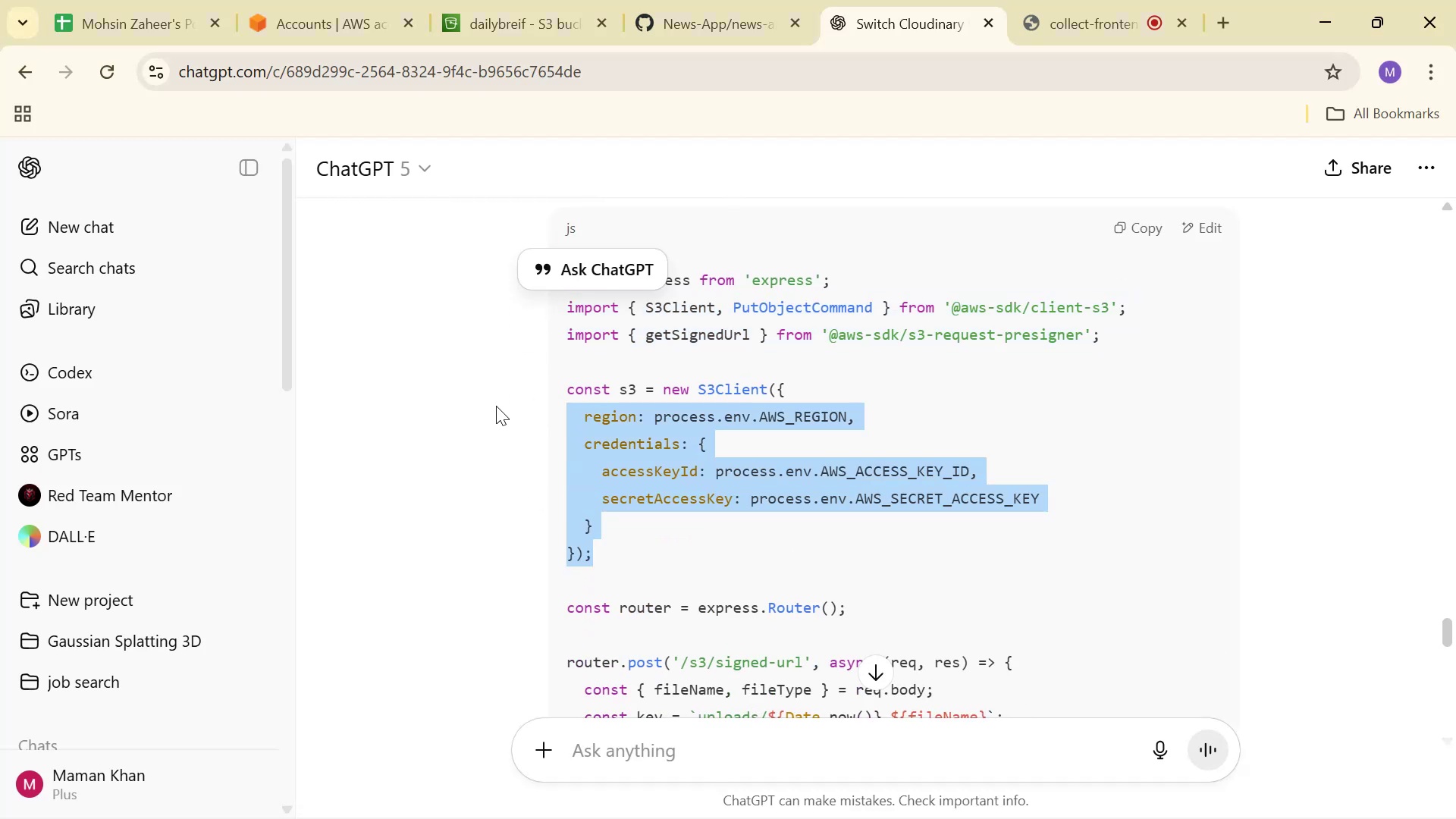 
left_click_drag(start_coordinate=[496, 404], to_coordinate=[503, 391])
 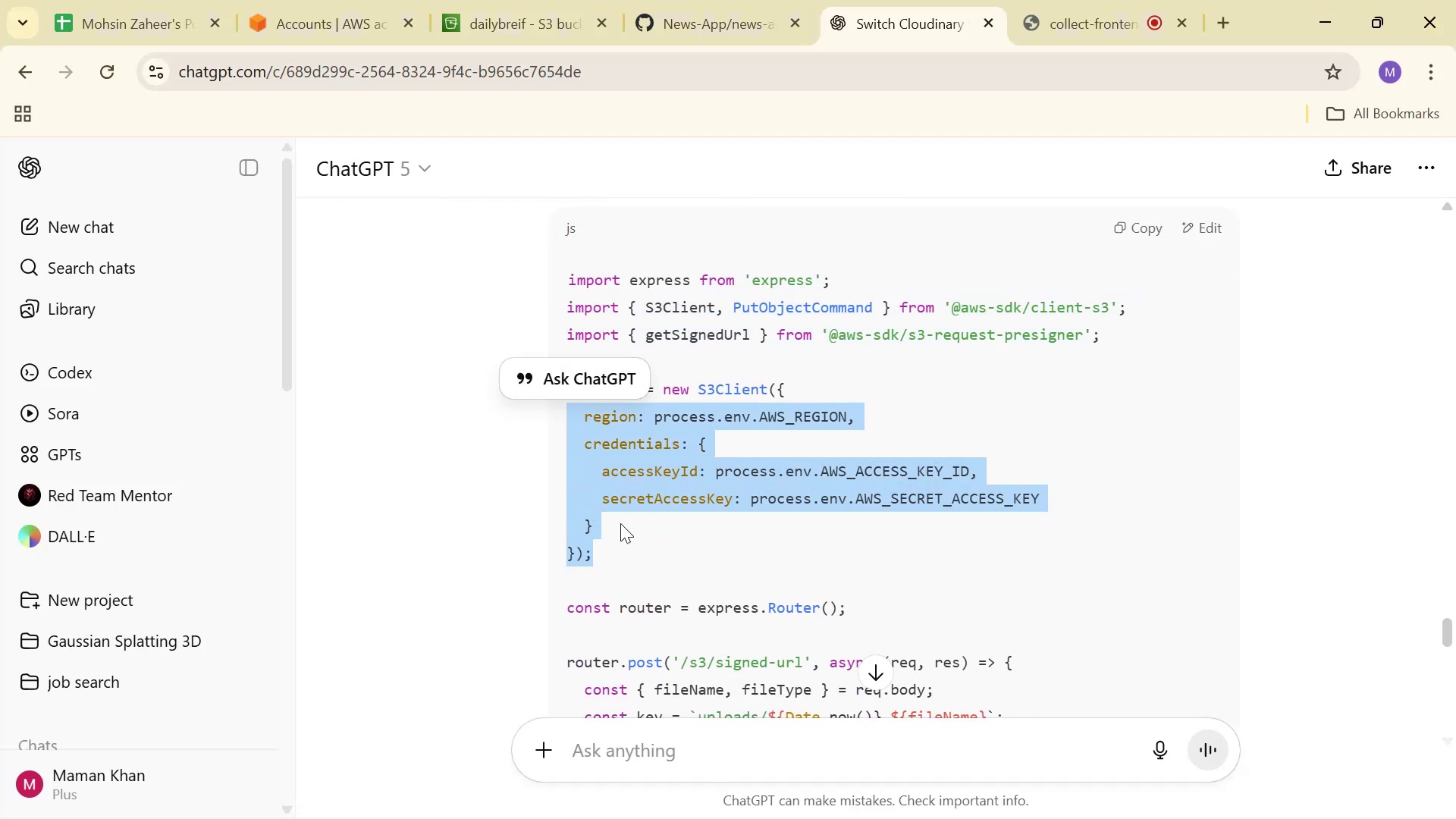 
left_click([620, 523])
 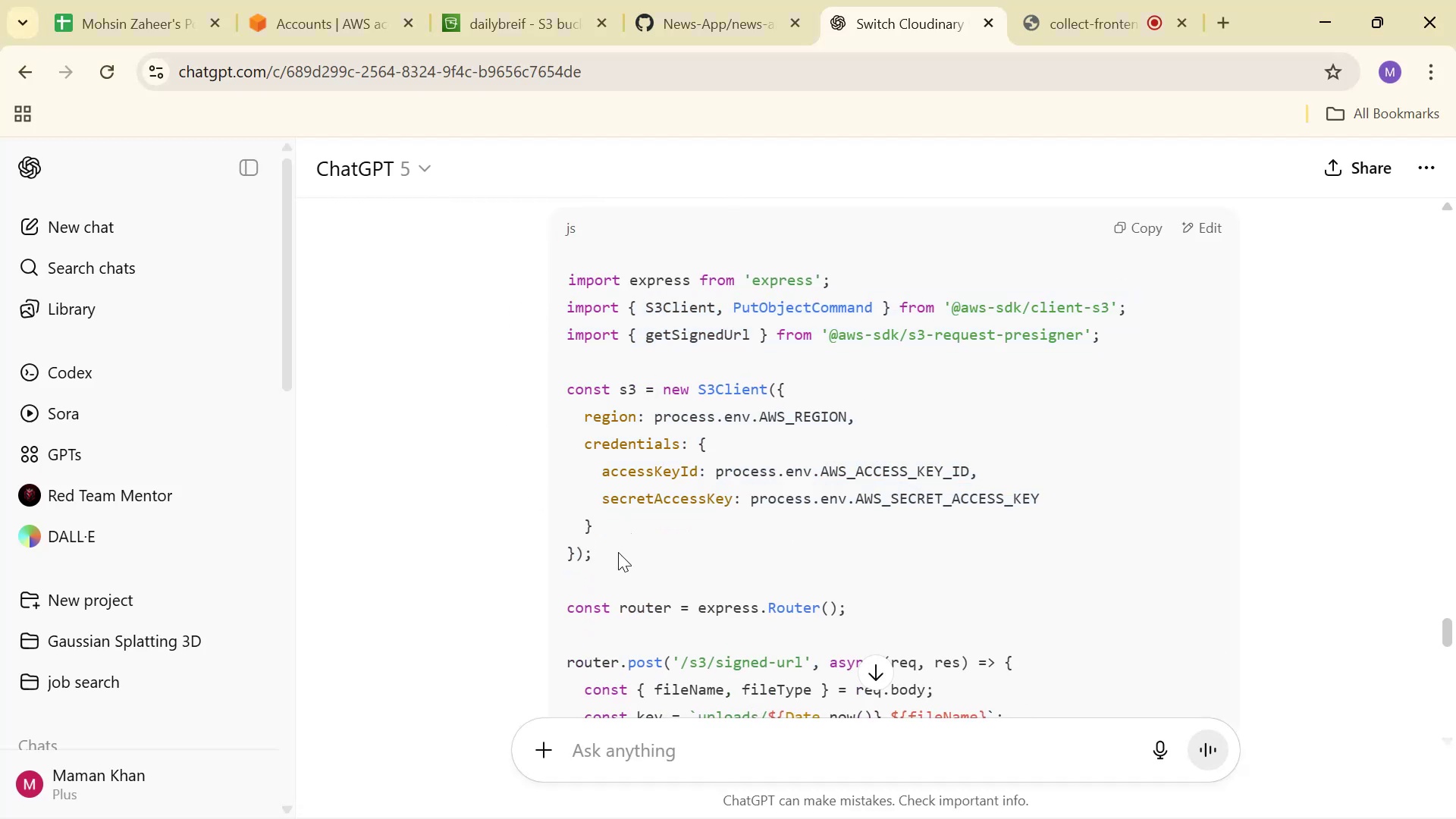 
left_click_drag(start_coordinate=[614, 557], to_coordinate=[494, 369])
 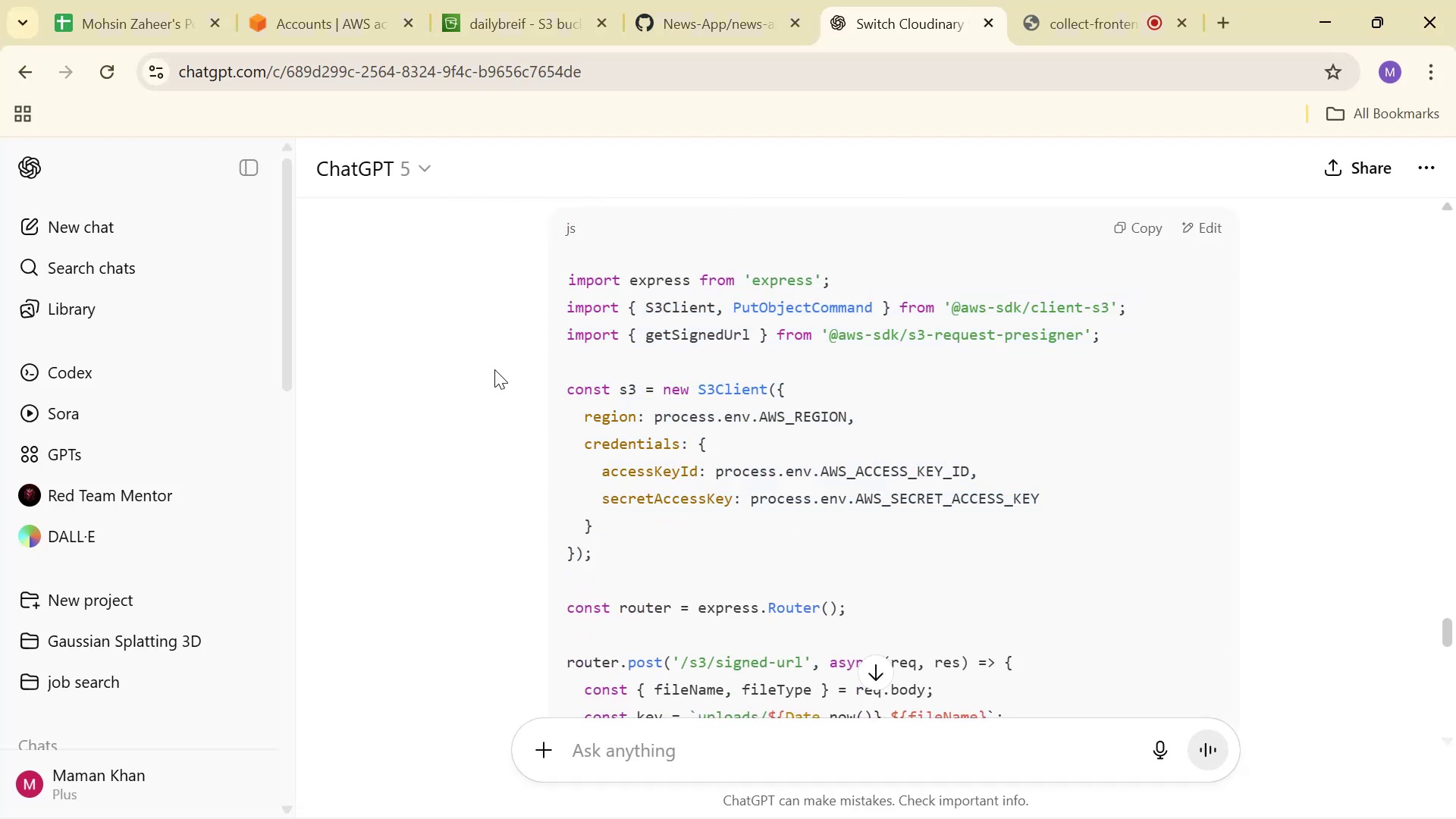 
left_click([494, 369])
 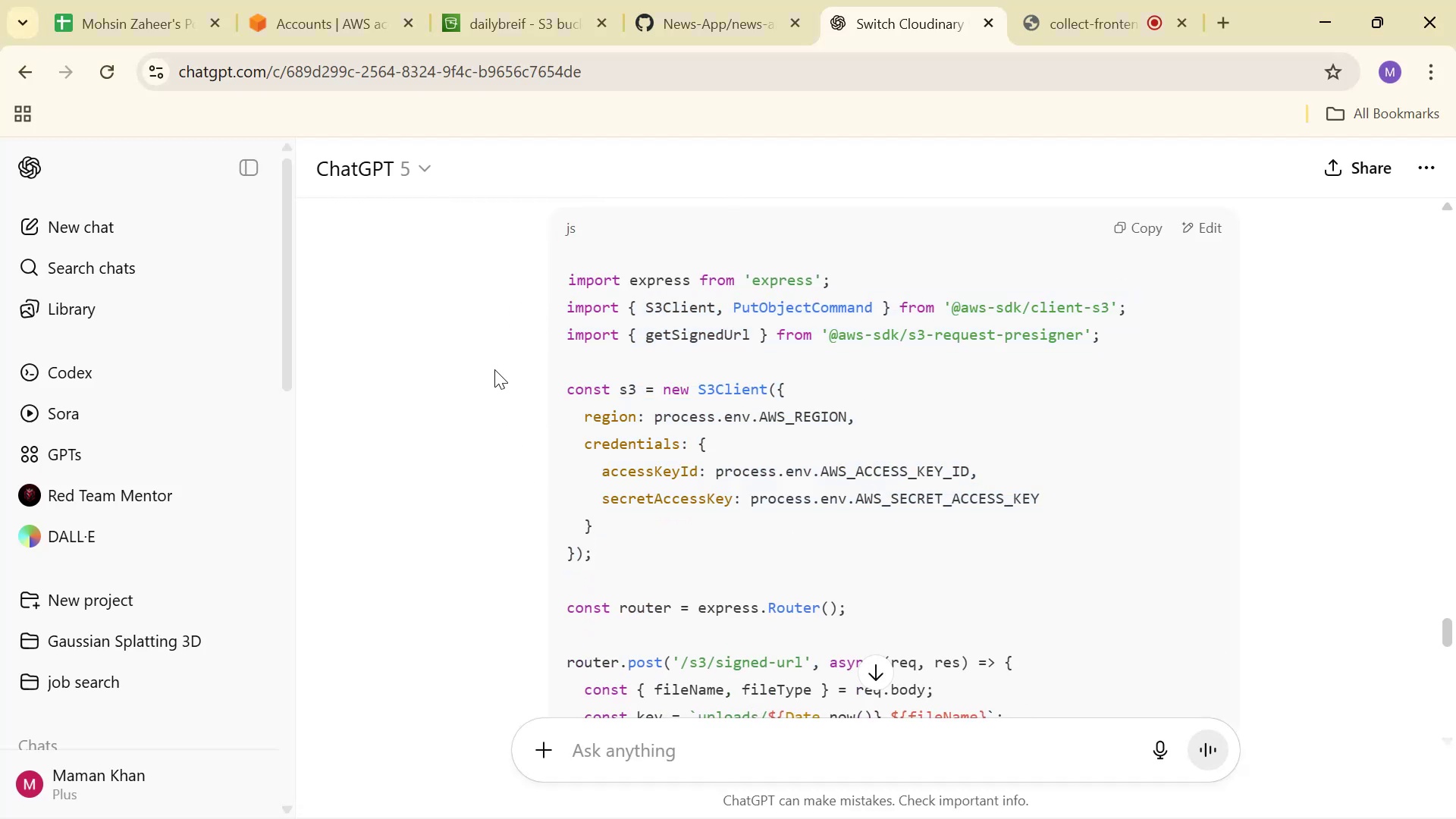 
key(Control+ControlLeft)
 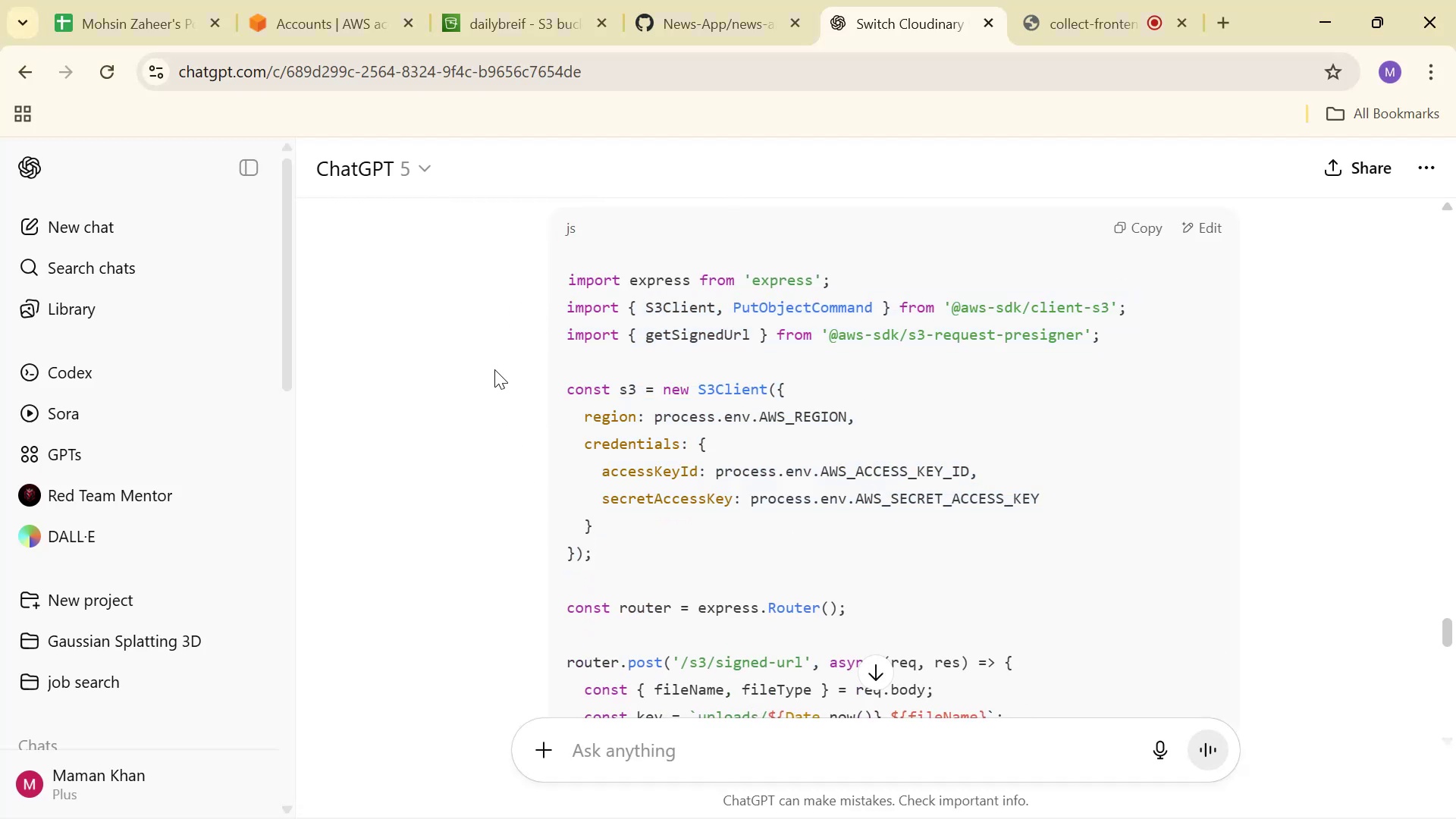 
key(Control+C)
 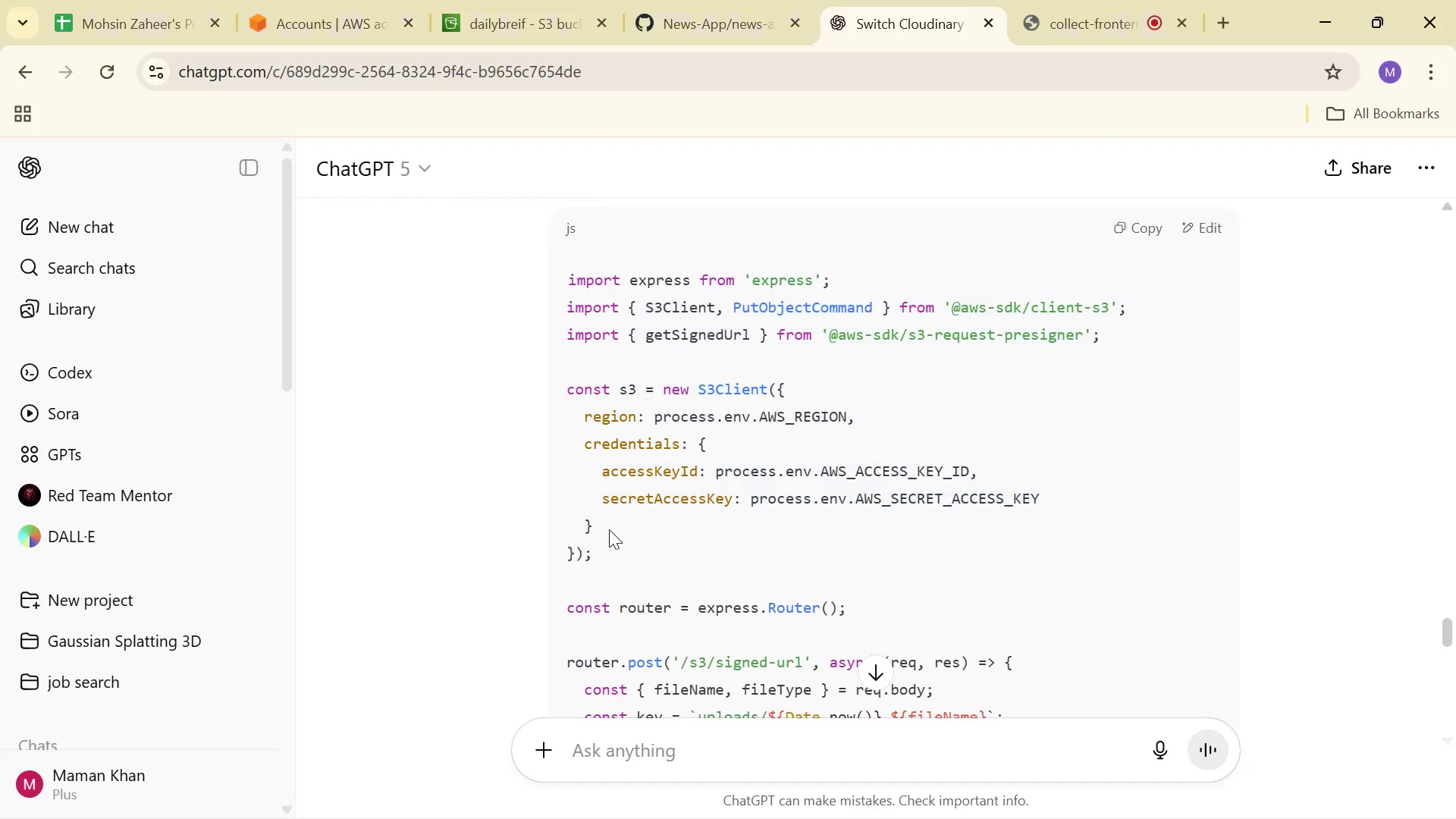 
left_click_drag(start_coordinate=[604, 544], to_coordinate=[504, 395])
 